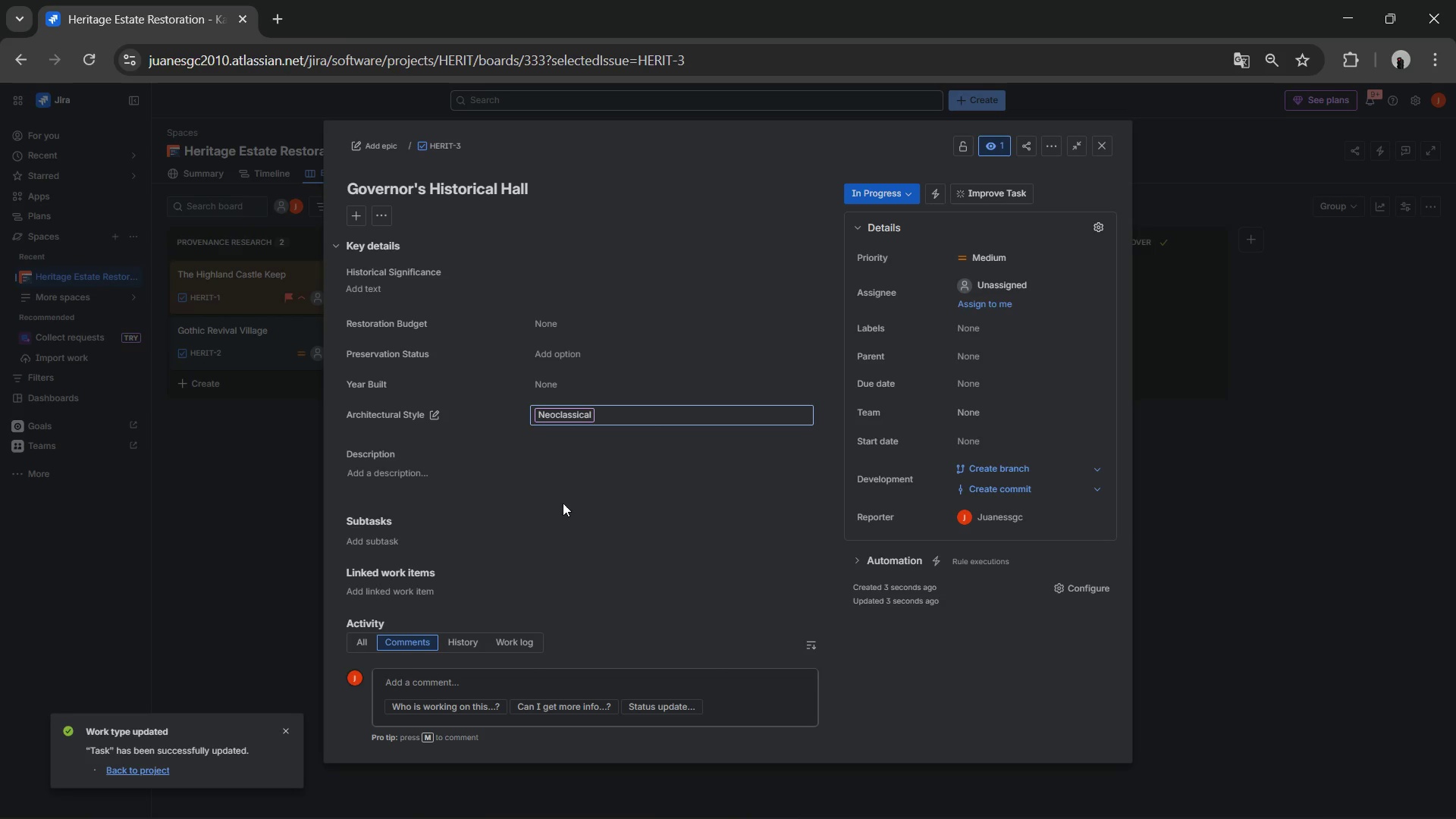 
wait(6.64)
 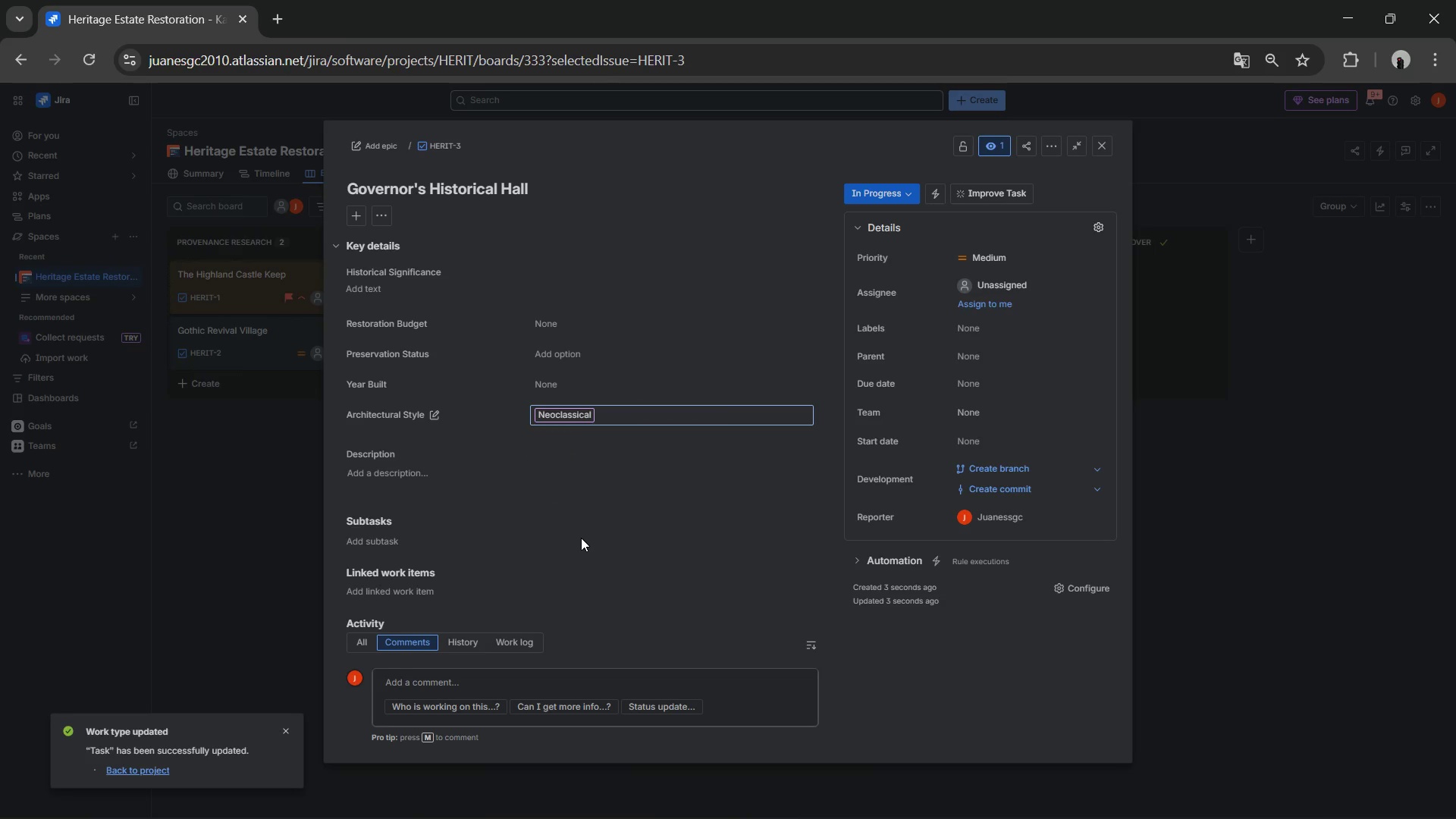 
left_click([557, 354])
 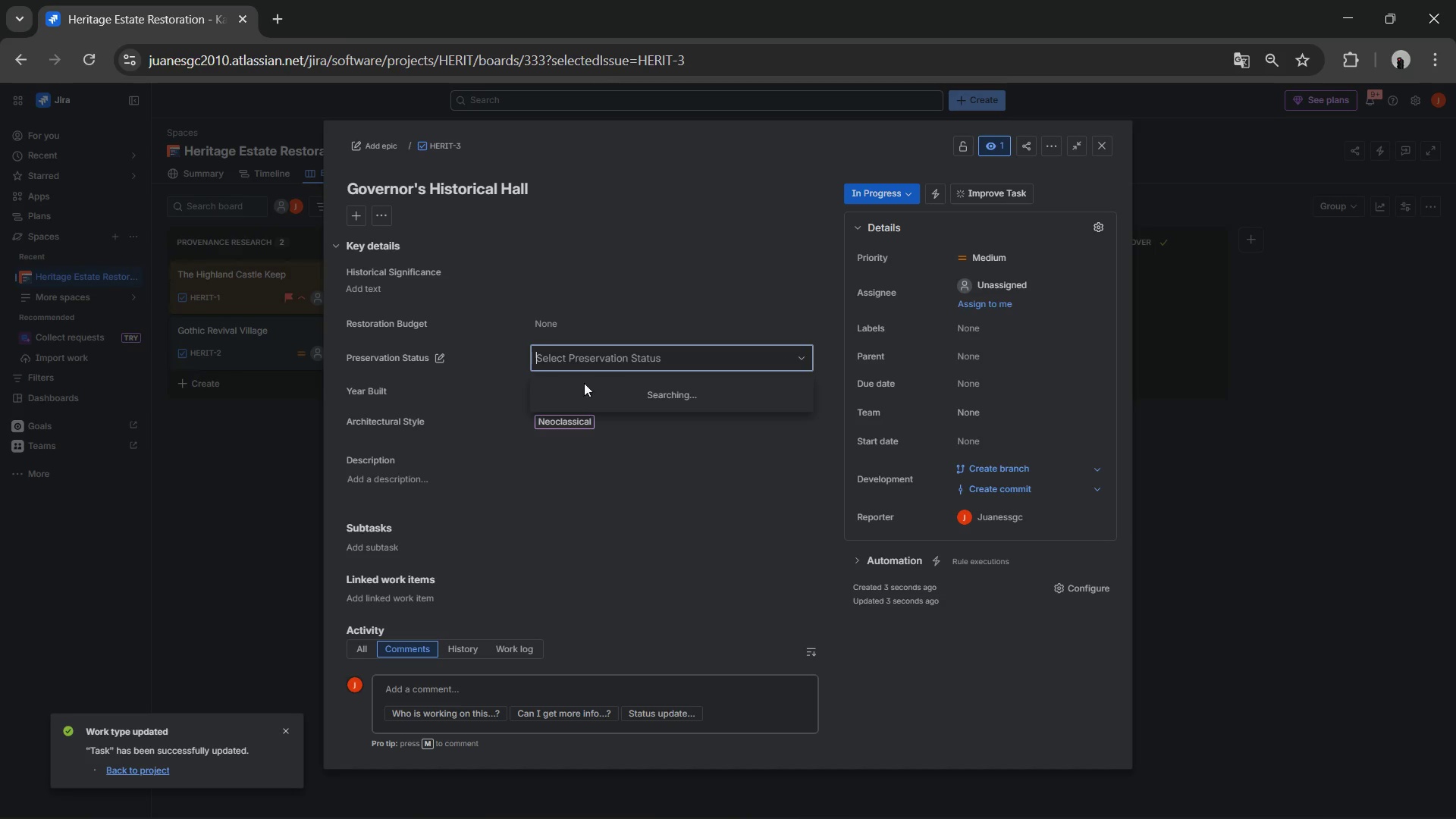 
mouse_move([605, 384])
 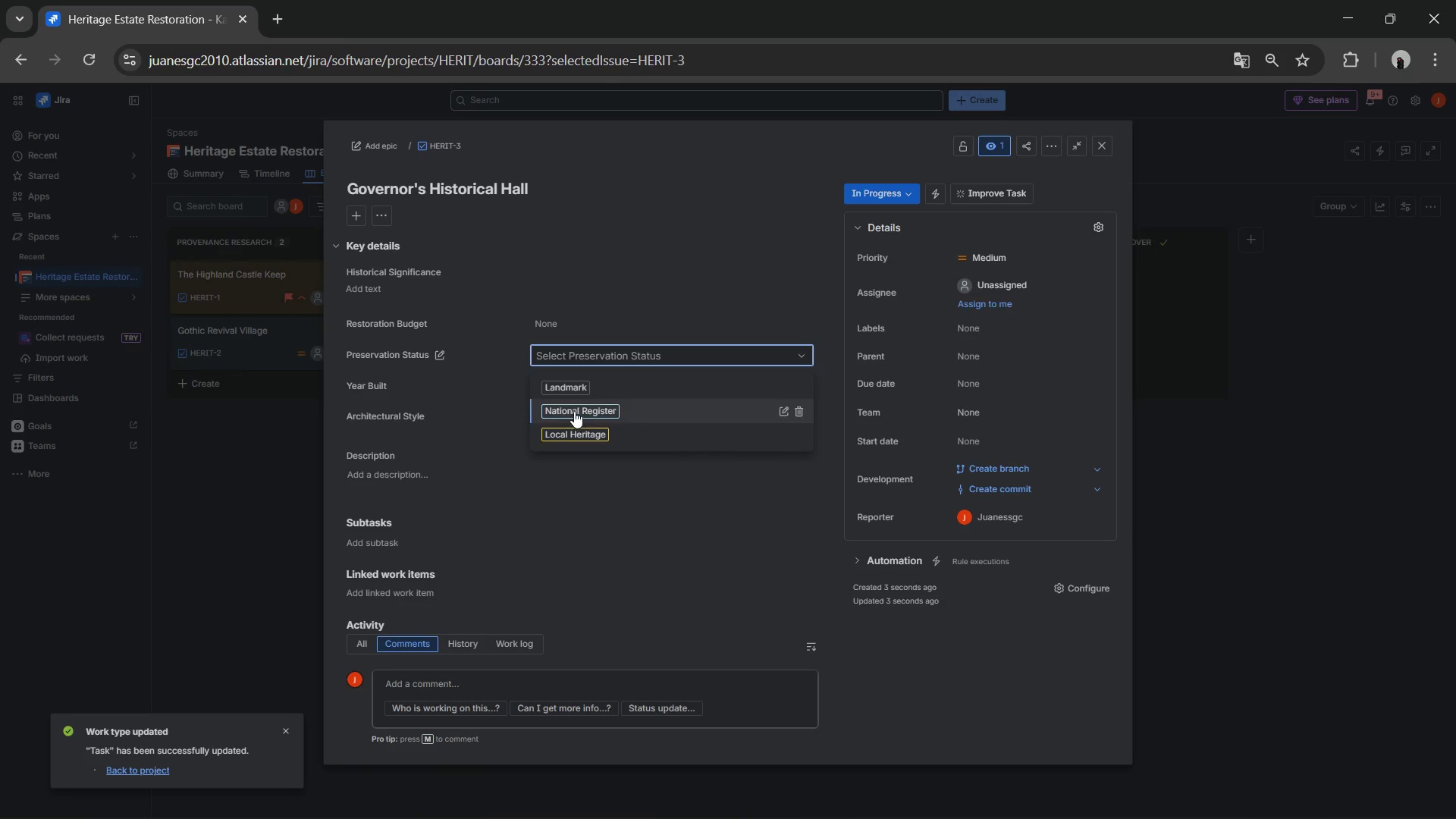 
left_click([574, 411])
 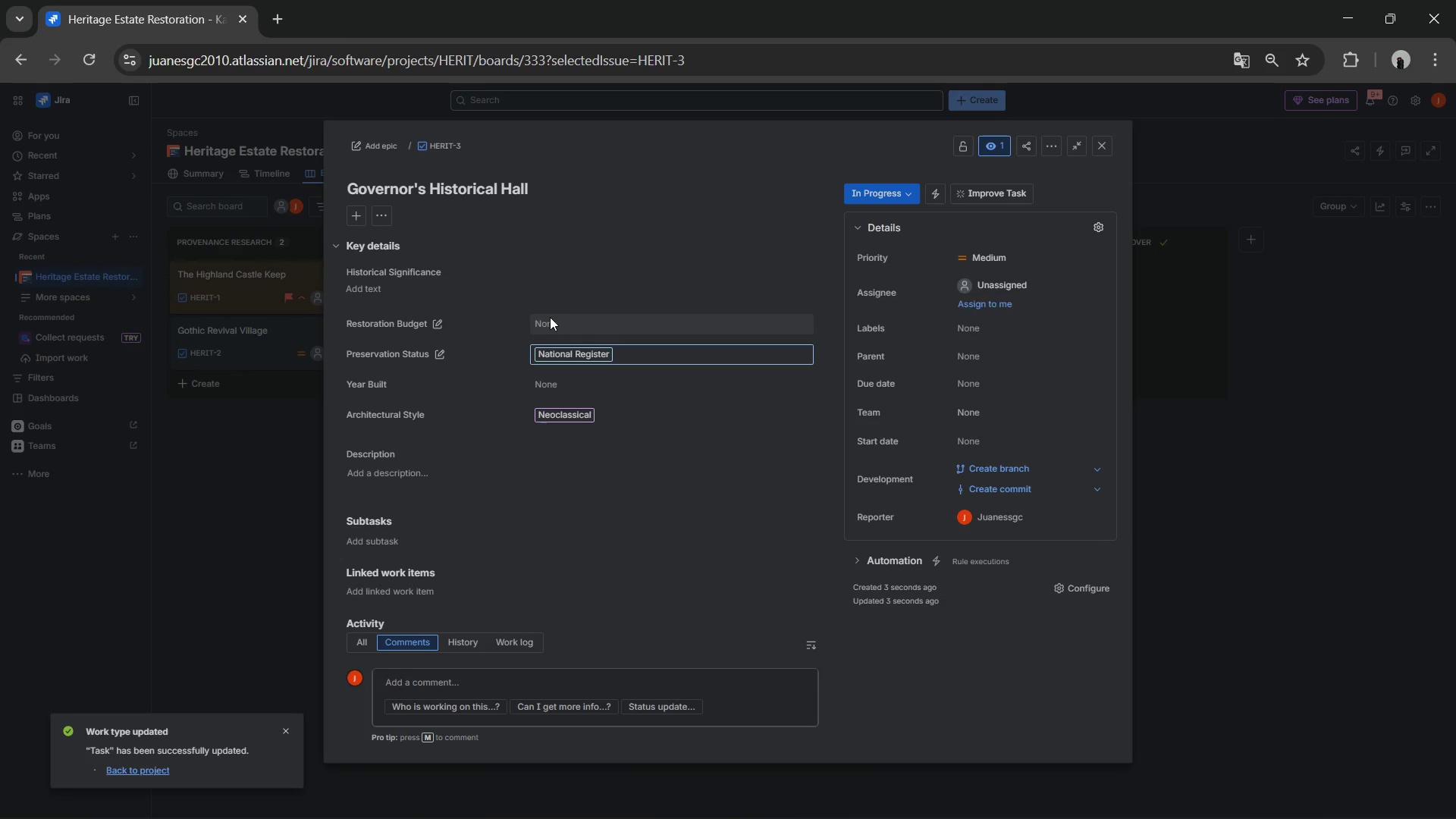 
left_click([550, 317])
 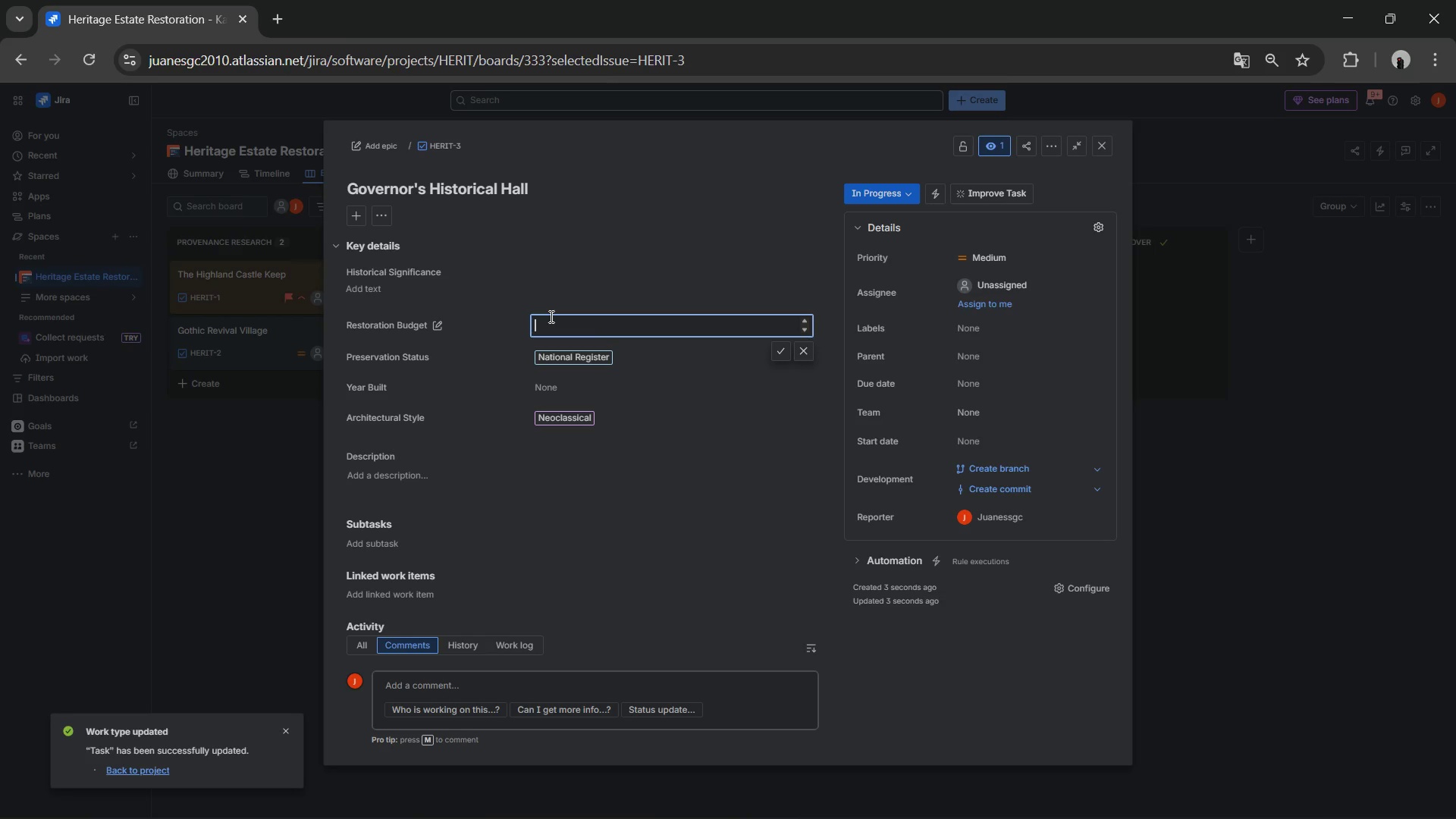 
key(Numpad1)
 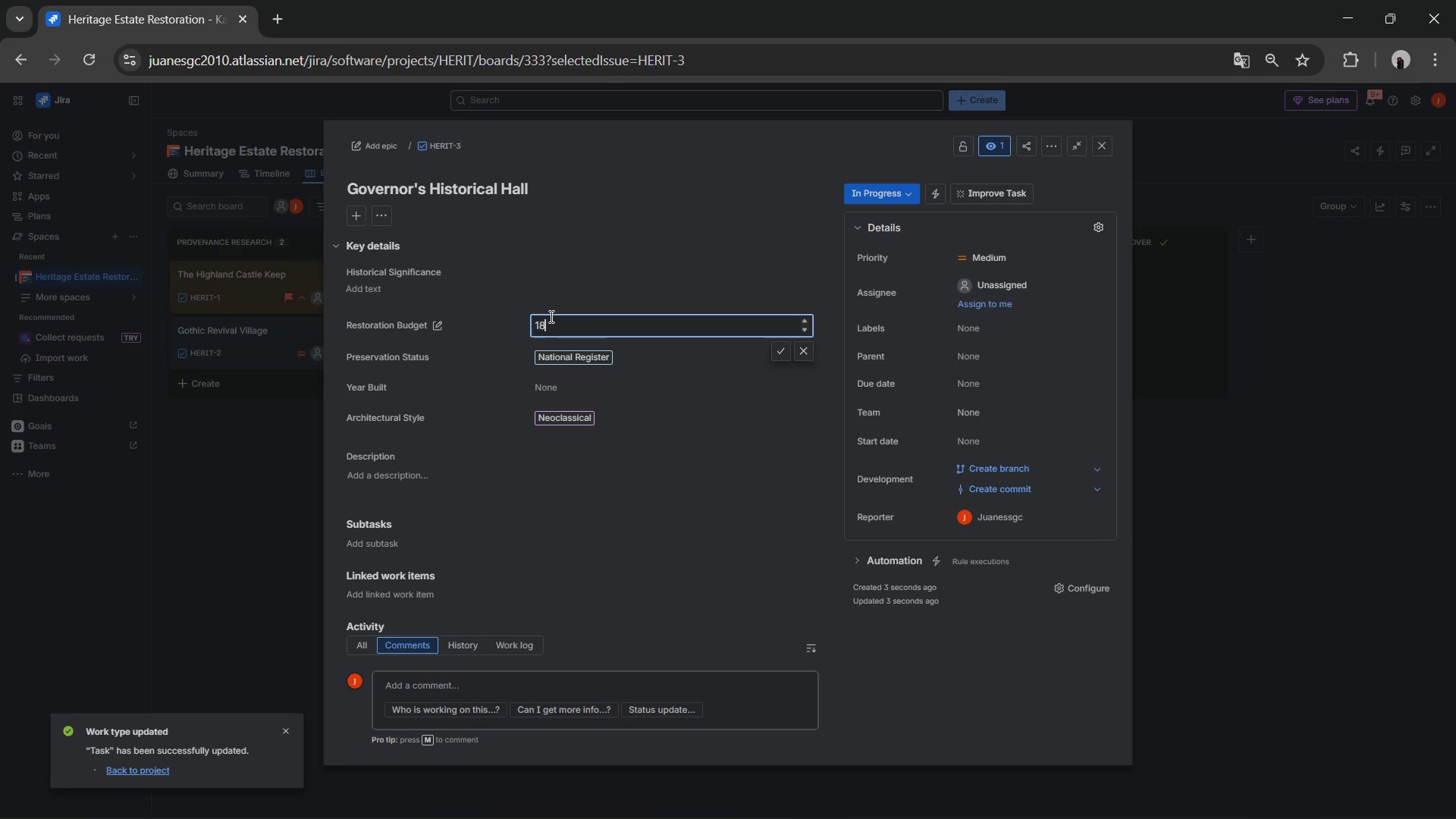 
key(Numpad8)
 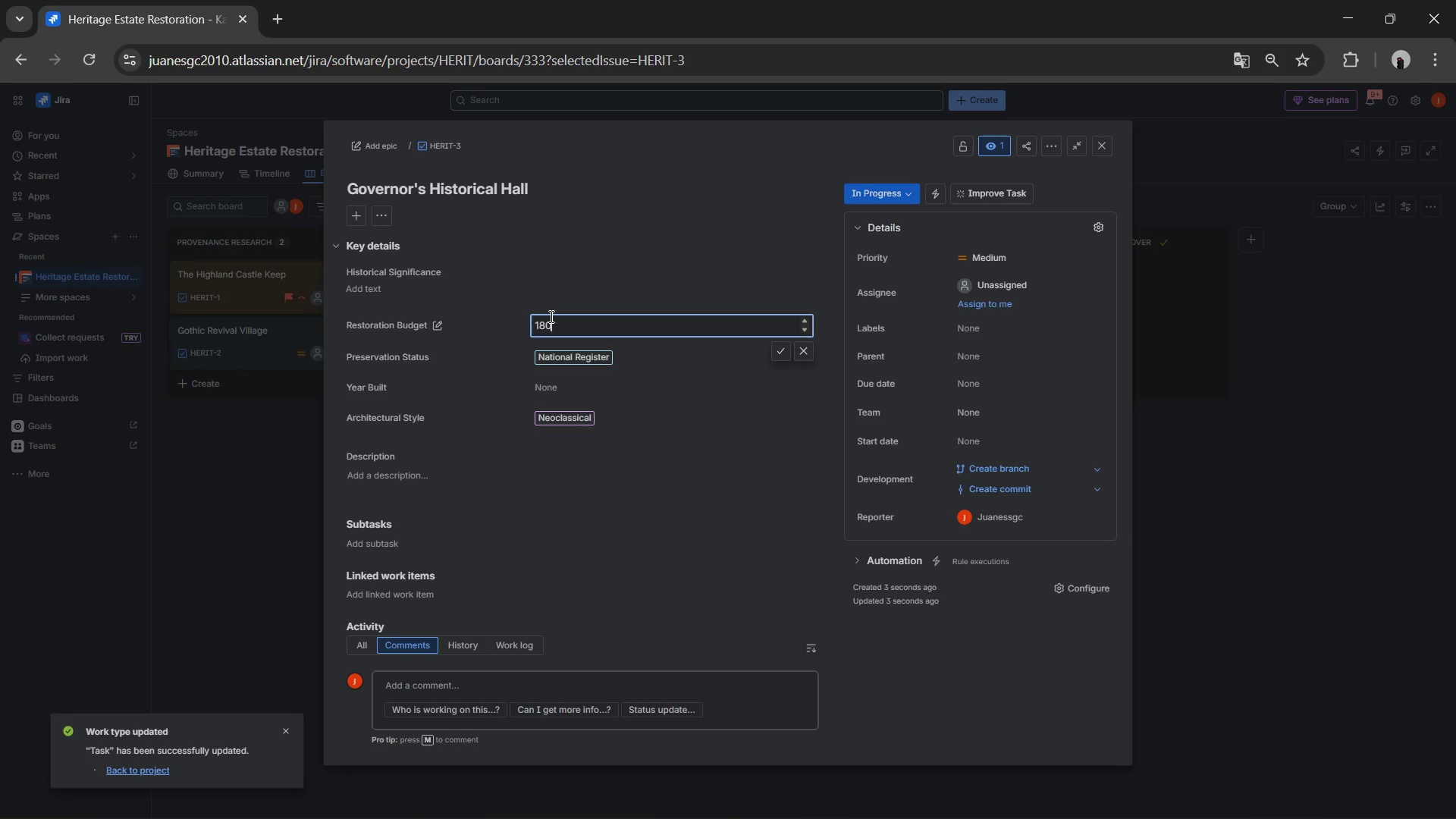 
key(Numpad0)
 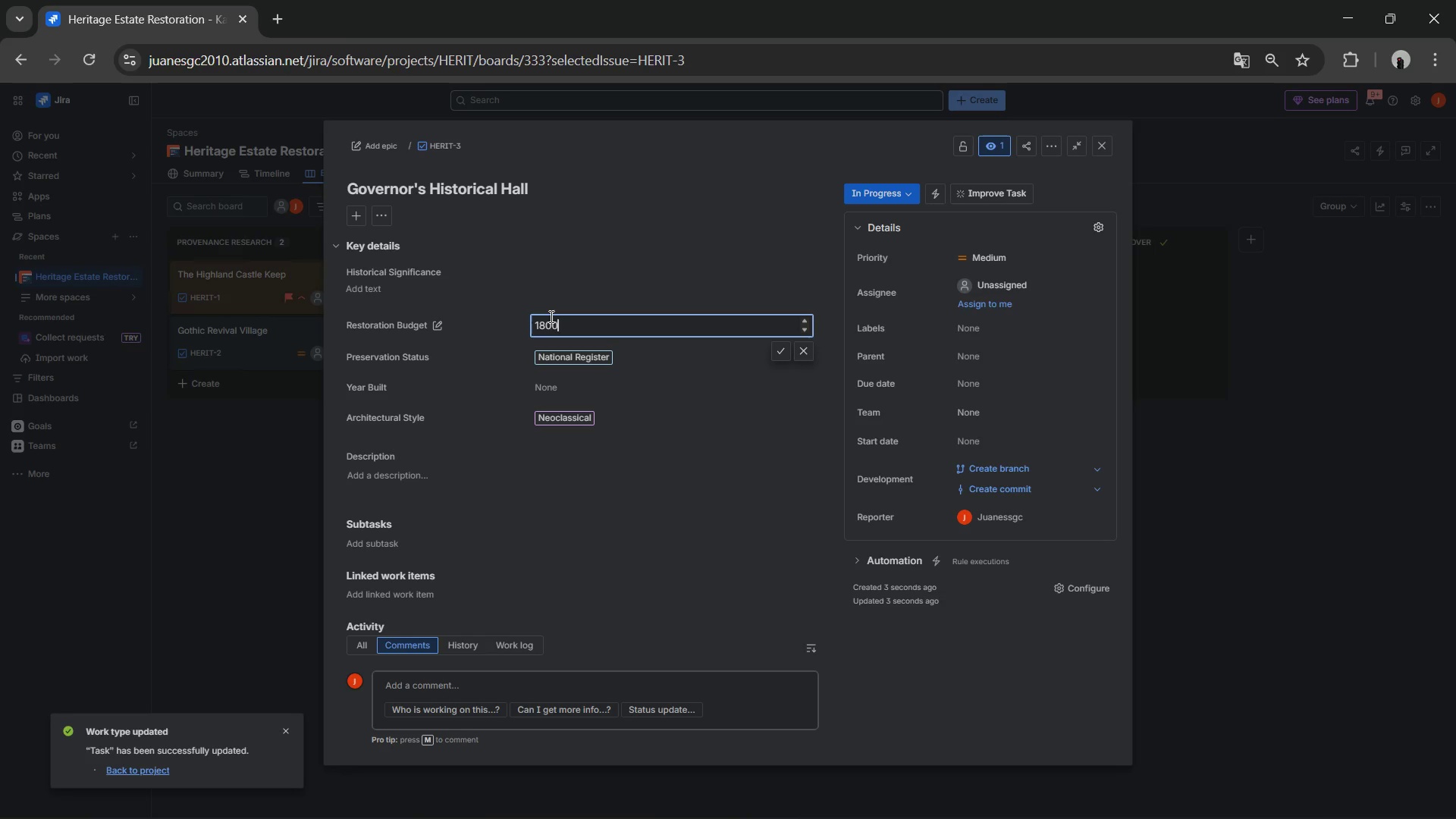 
key(Numpad0)
 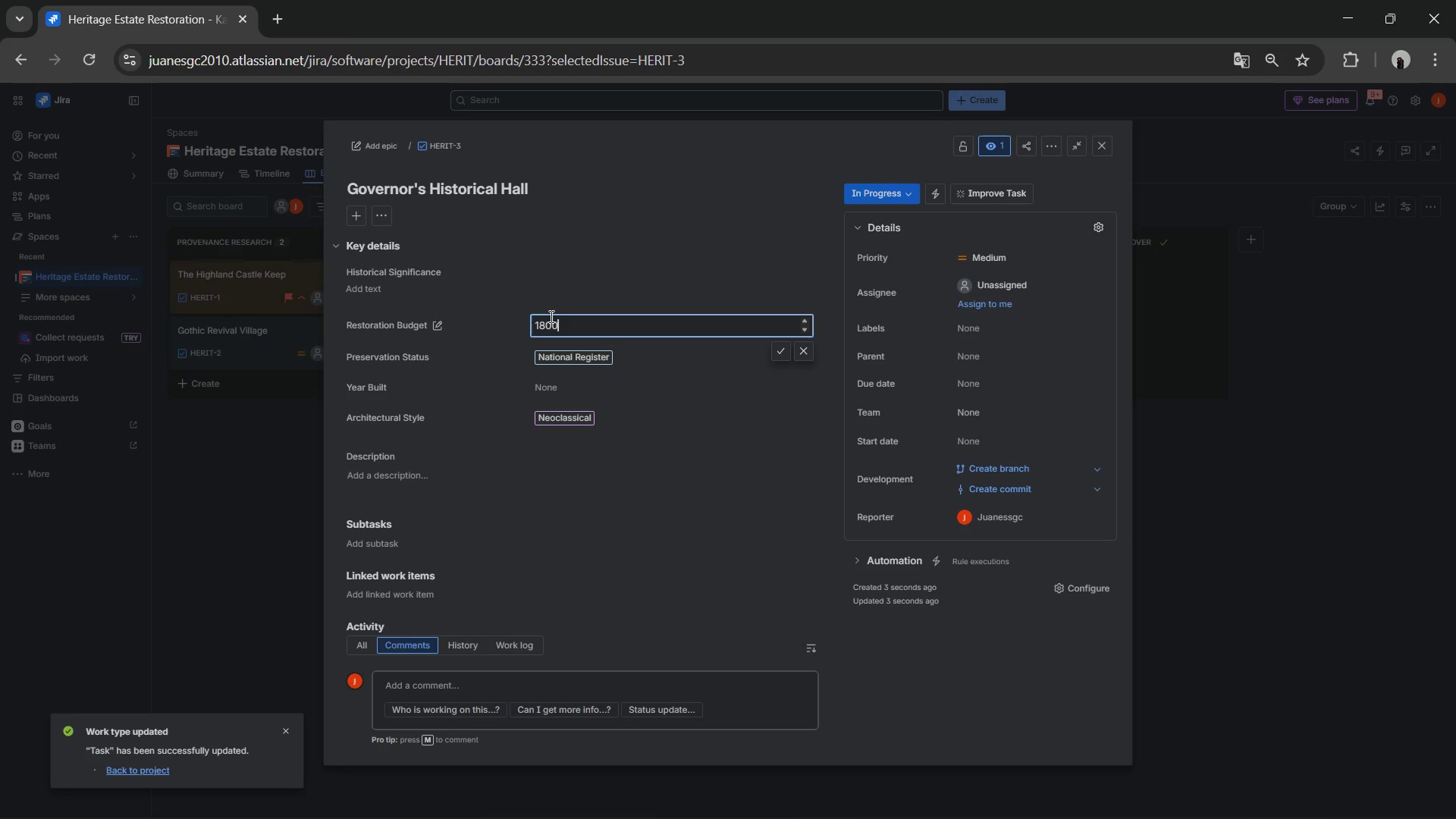 
key(Numpad0)
 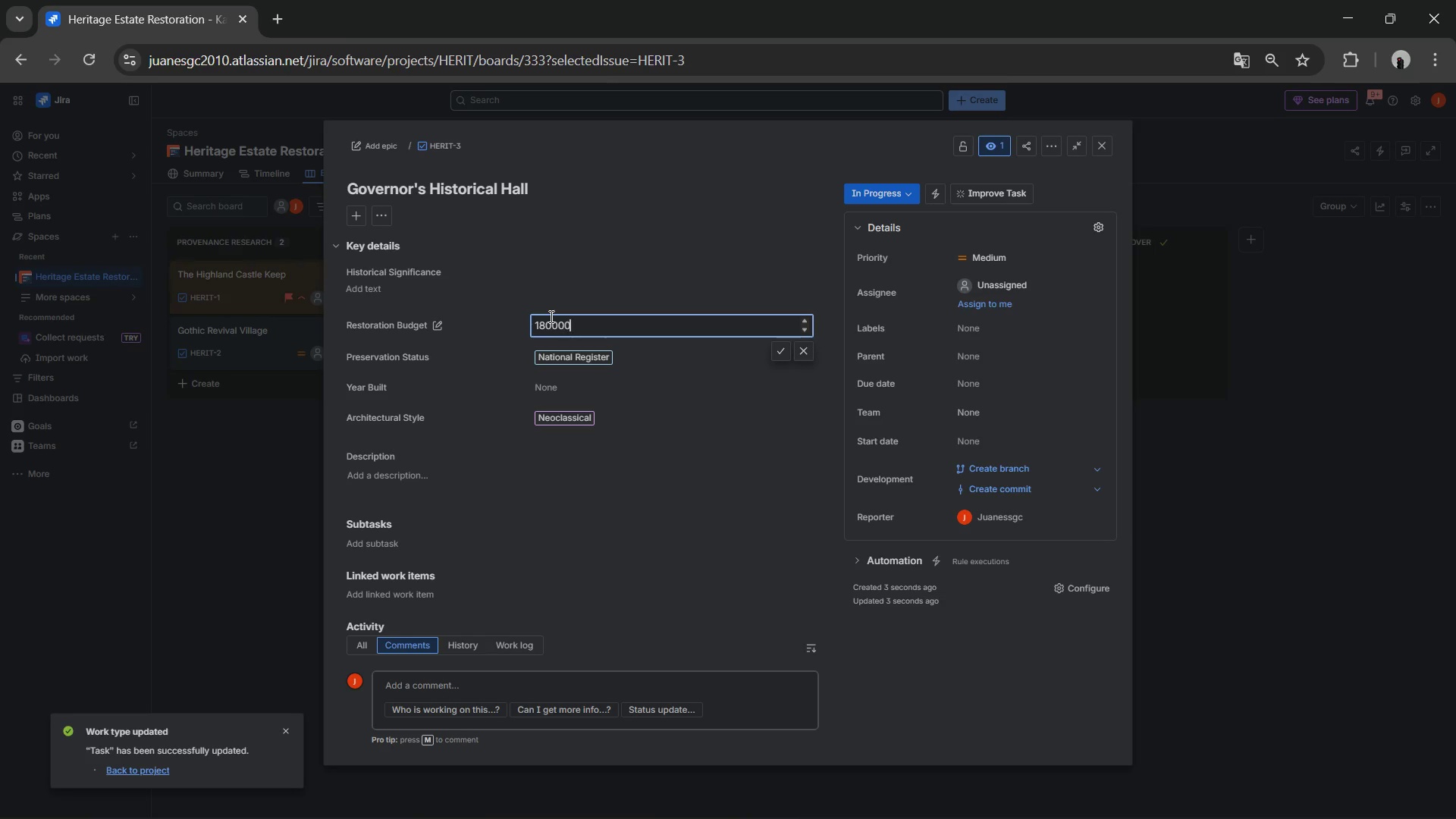 
key(Numpad0)
 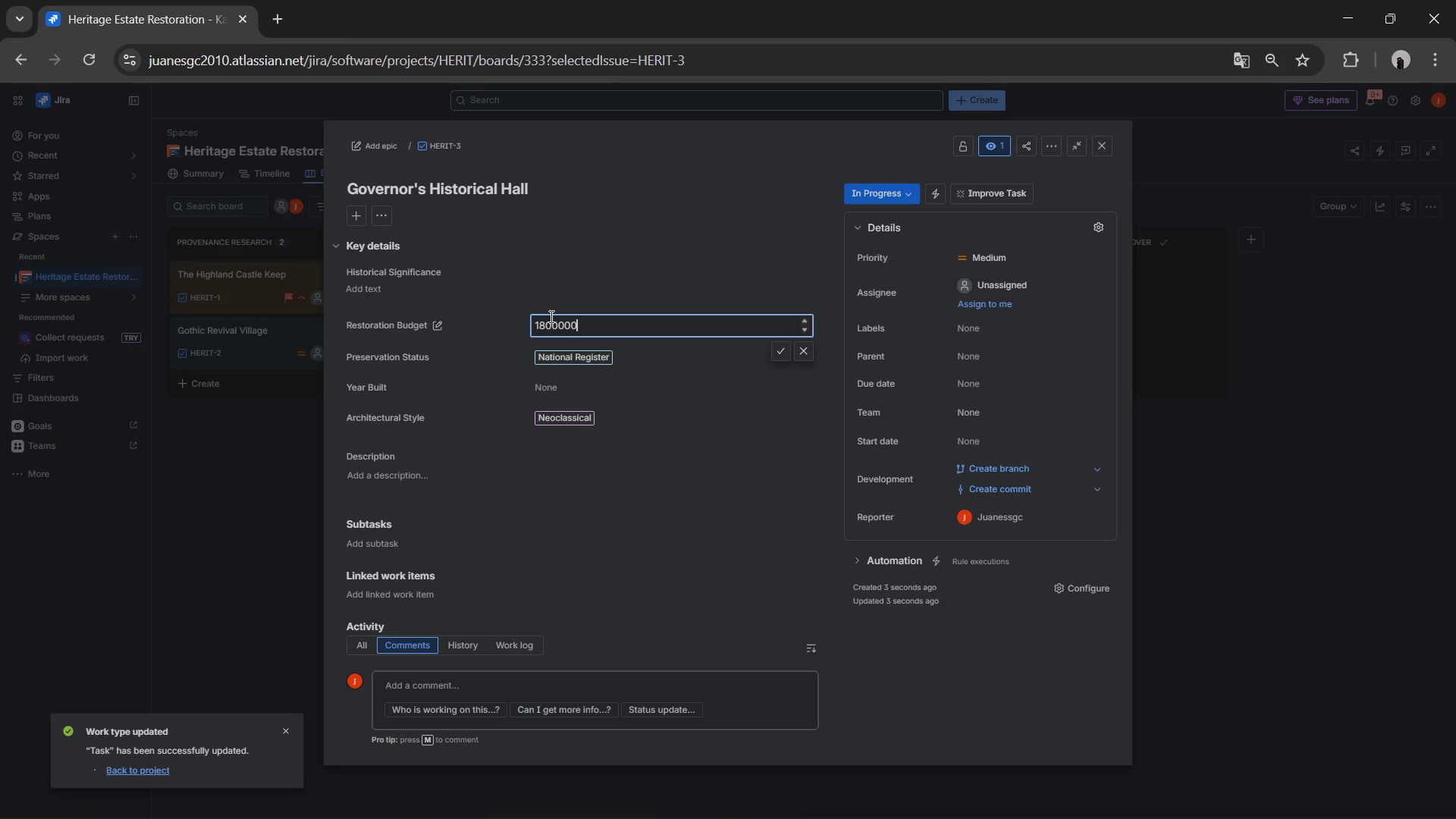 
key(Numpad0)
 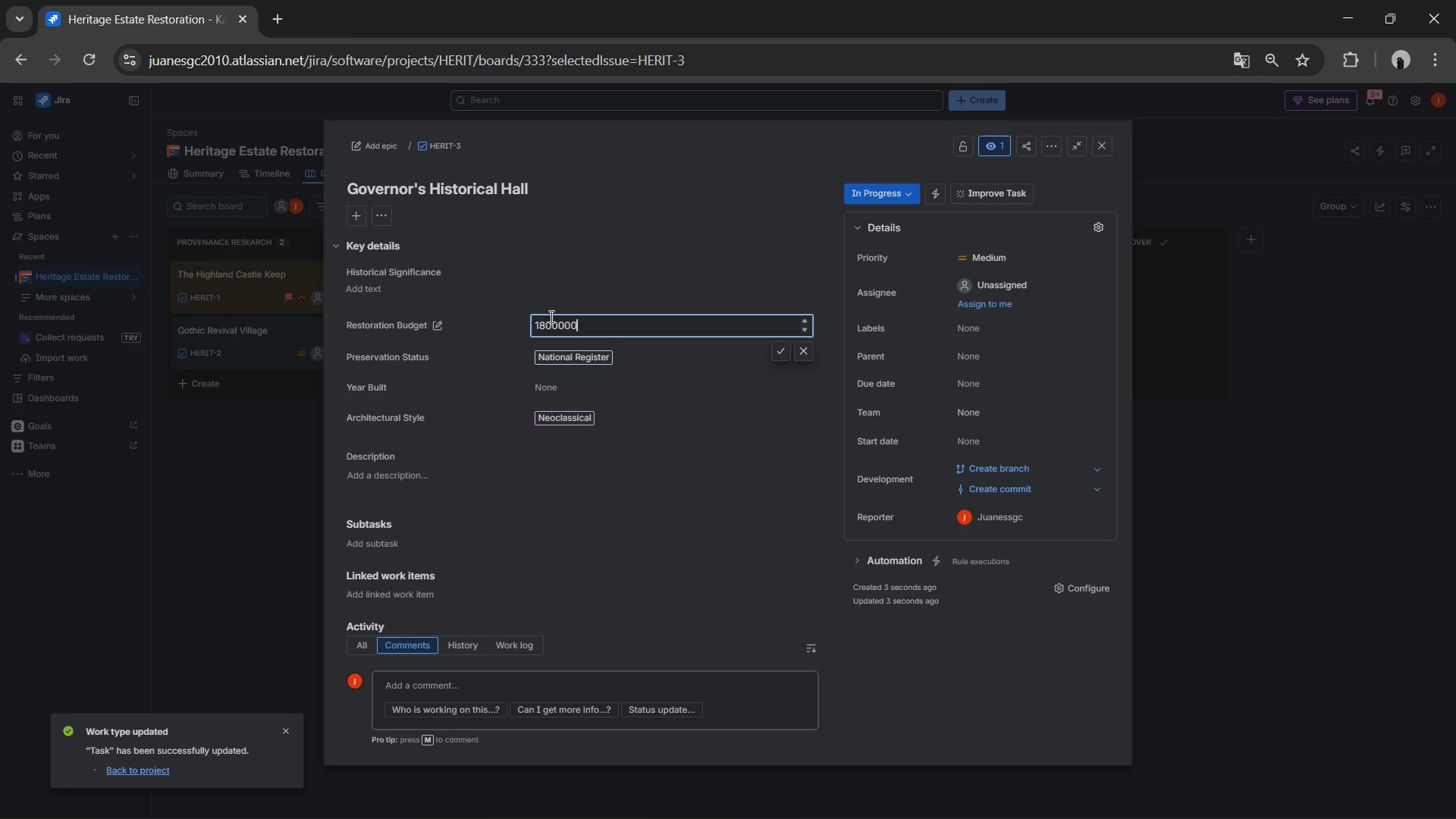 
key(NumpadEnter)
 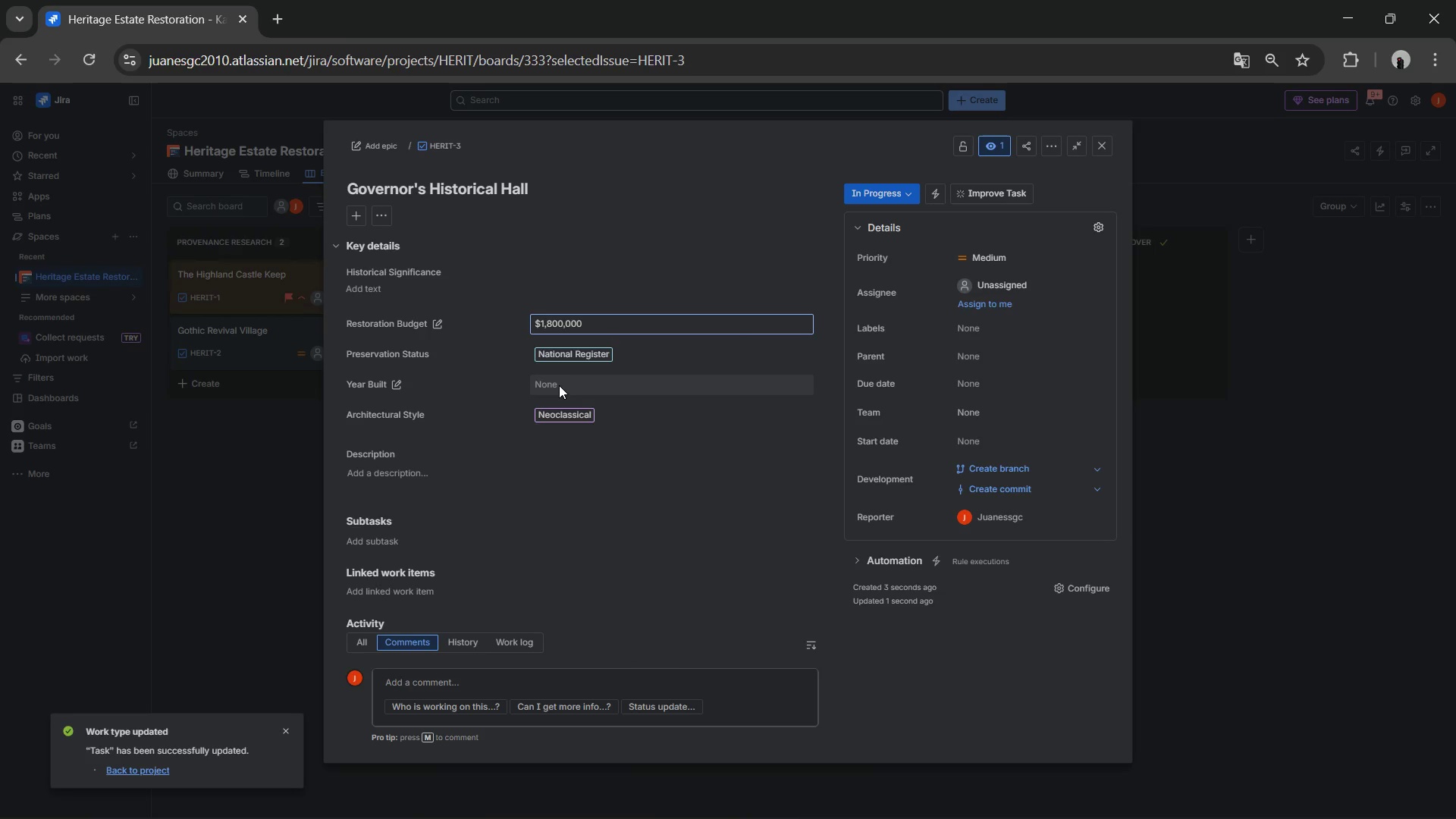 
left_click([559, 385])
 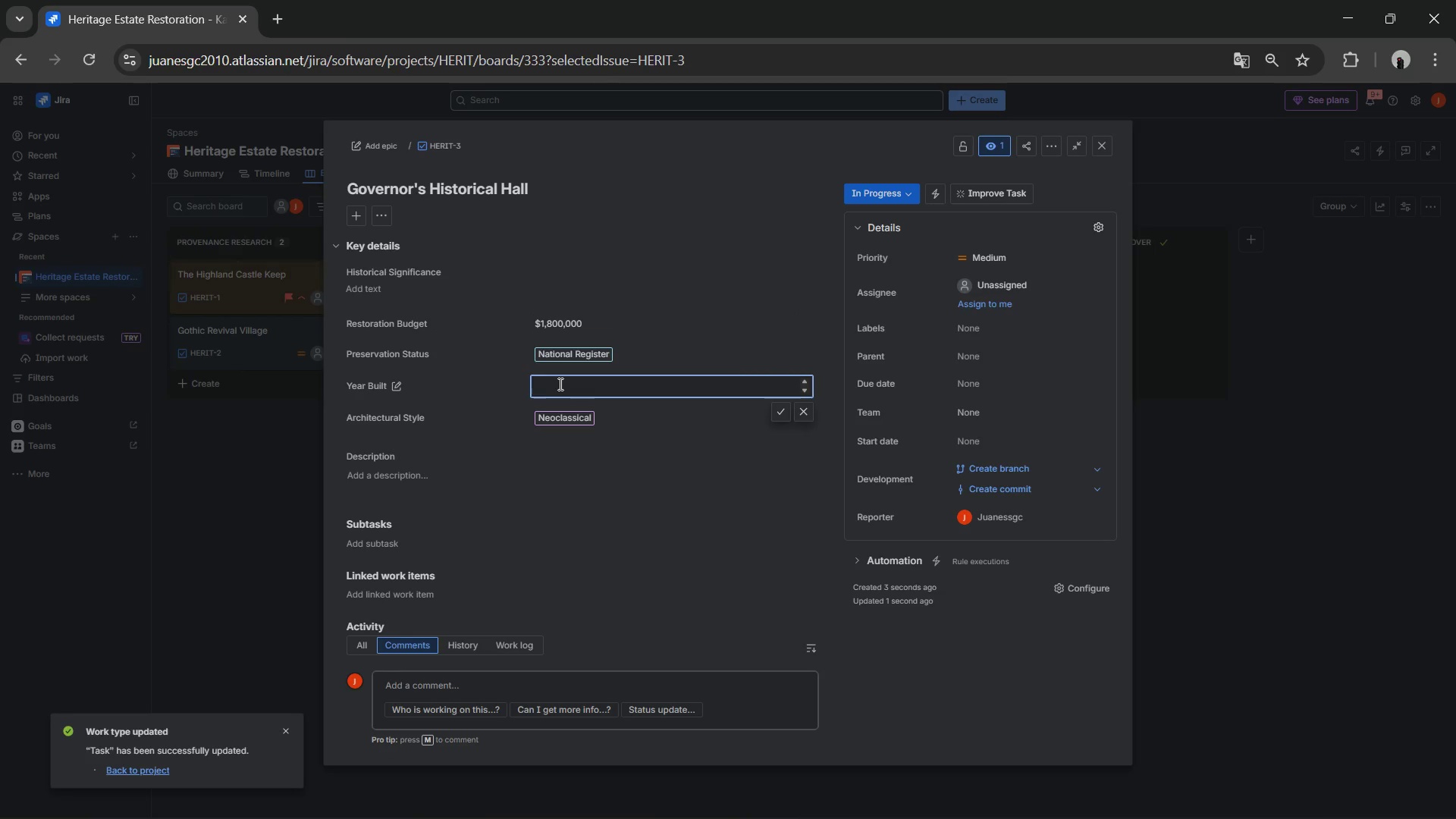 
key(Numpad1)
 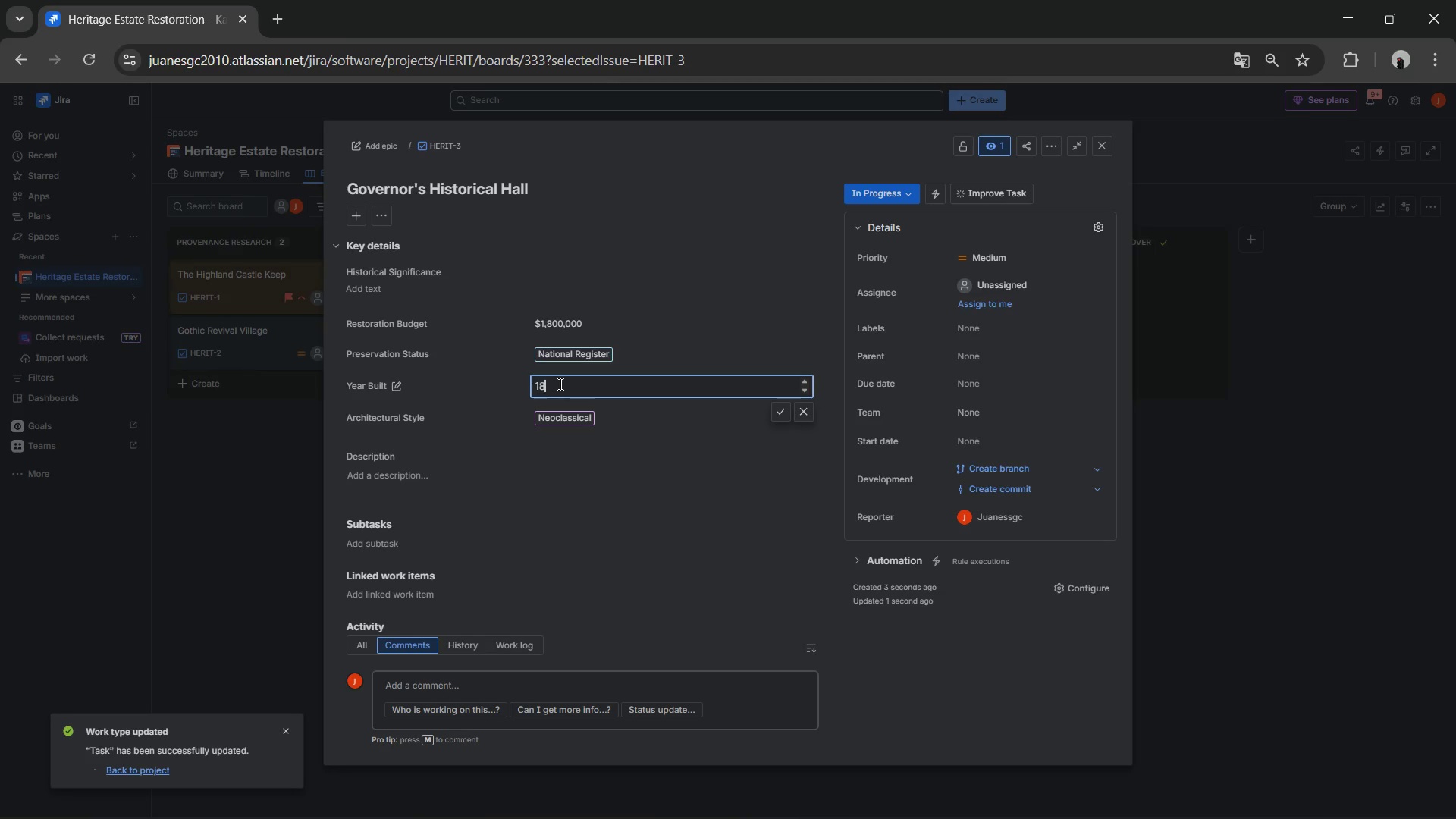 
key(Numpad8)
 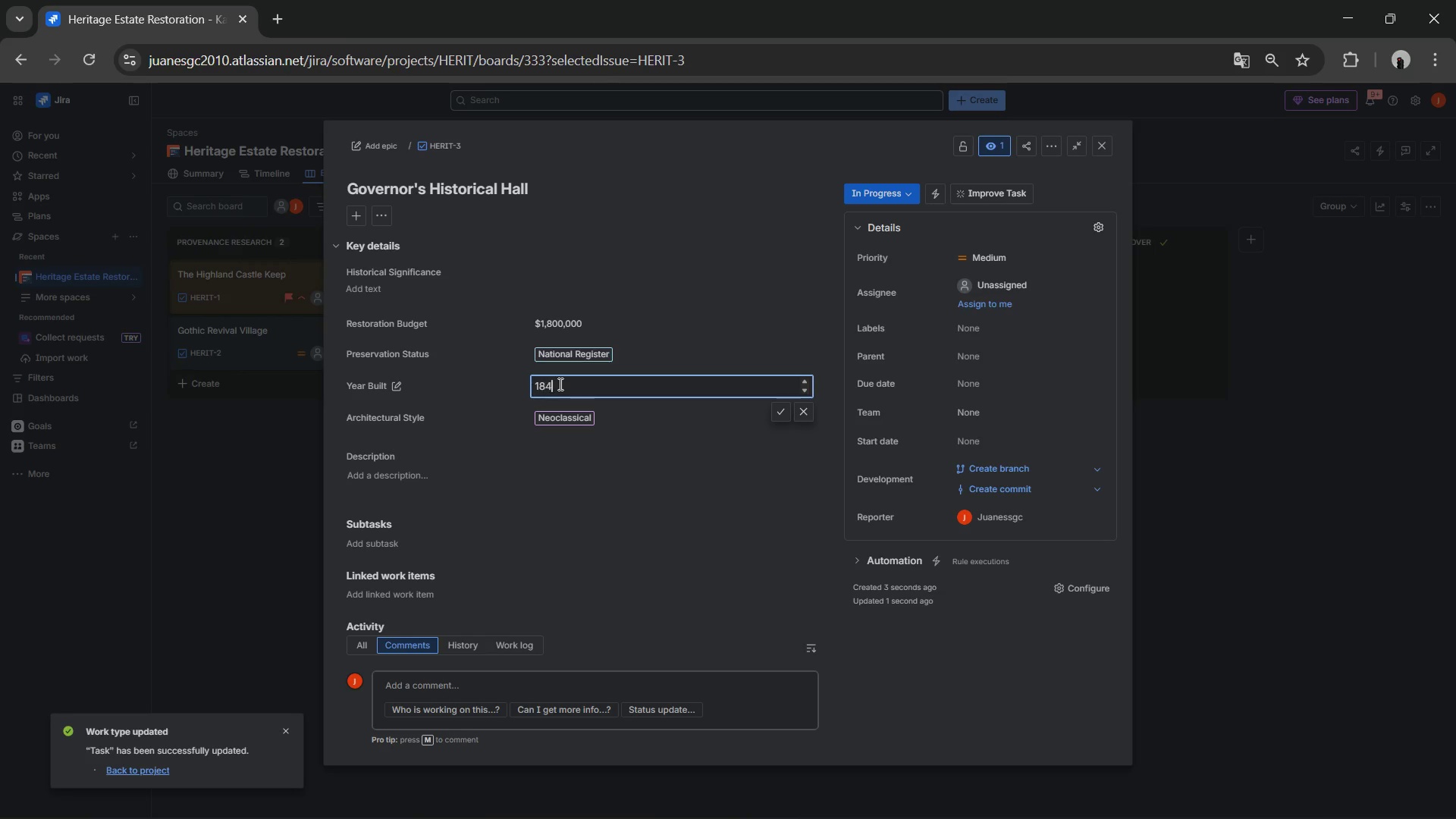 
key(Numpad4)
 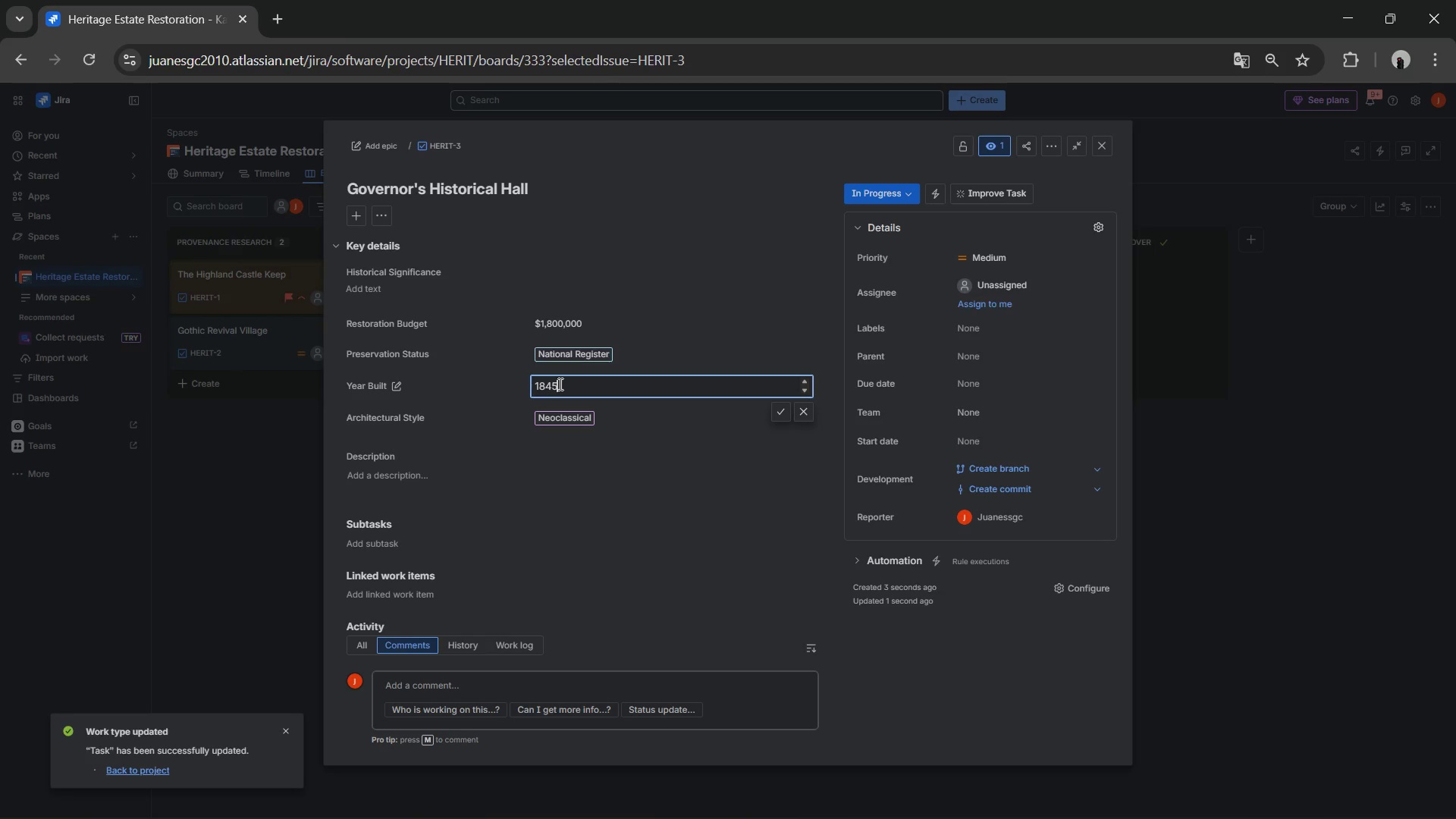 
key(Numpad5)
 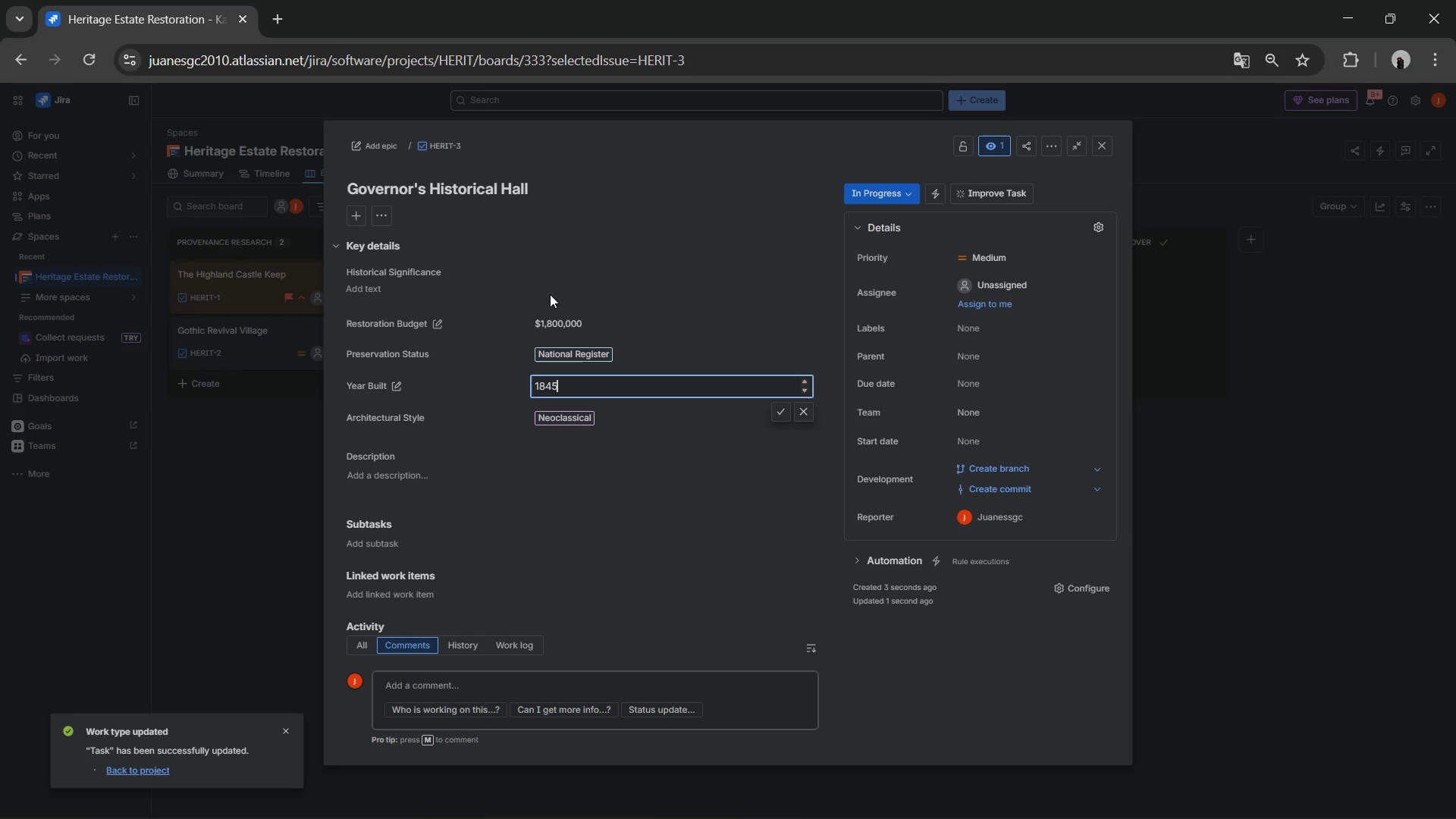 
left_click([497, 282])
 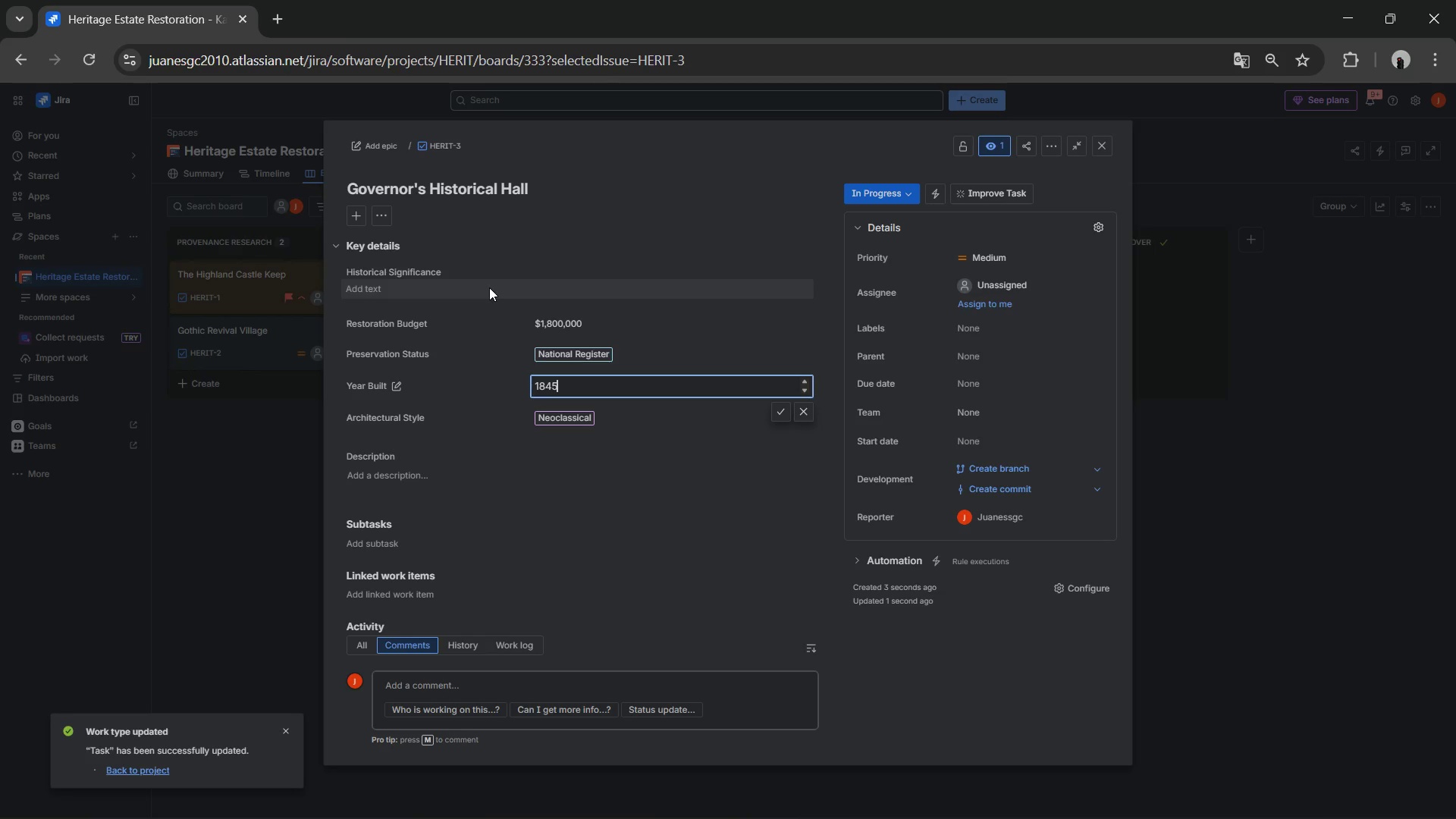 
double_click([489, 287])
 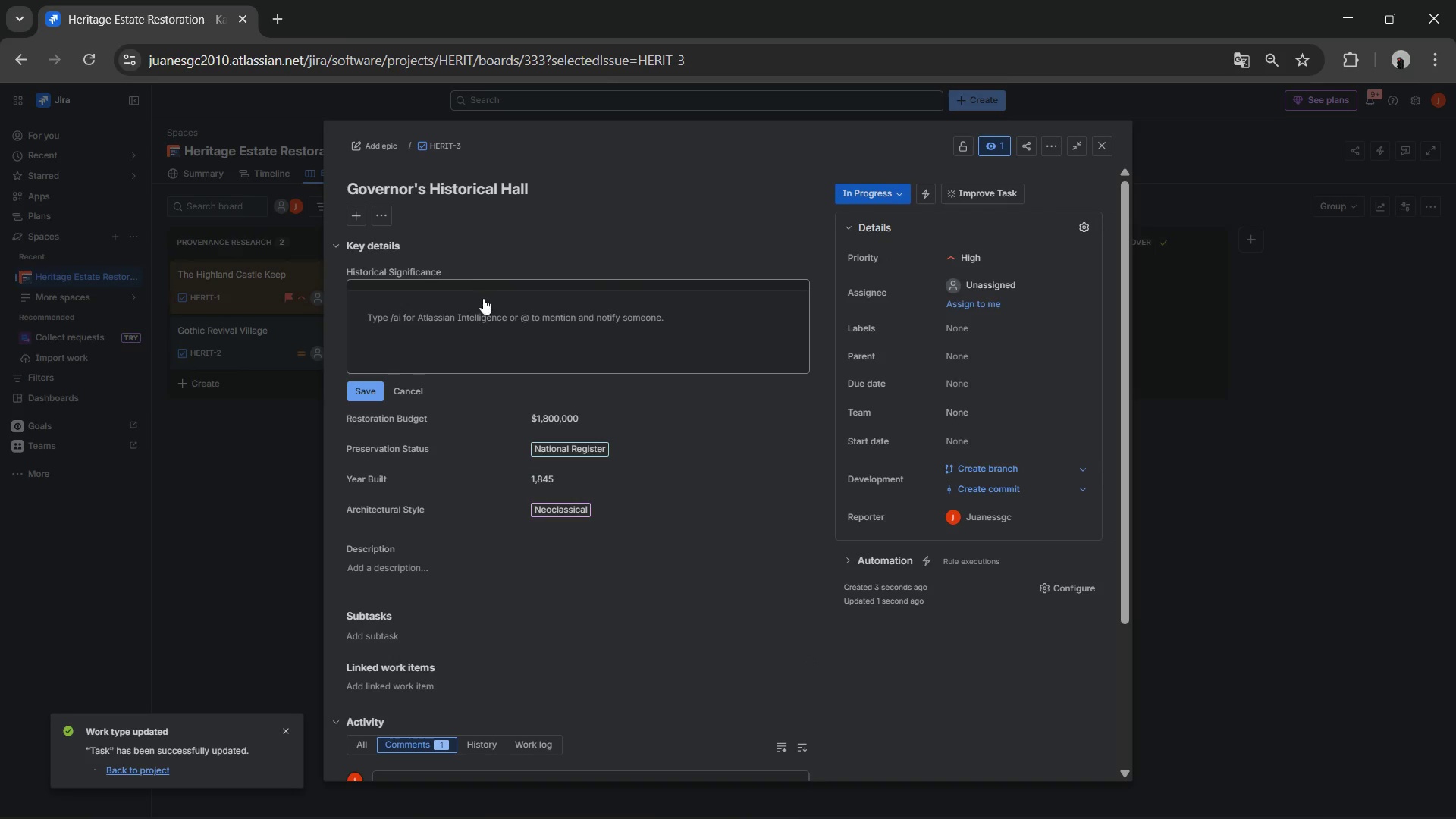 
double_click([479, 318])
 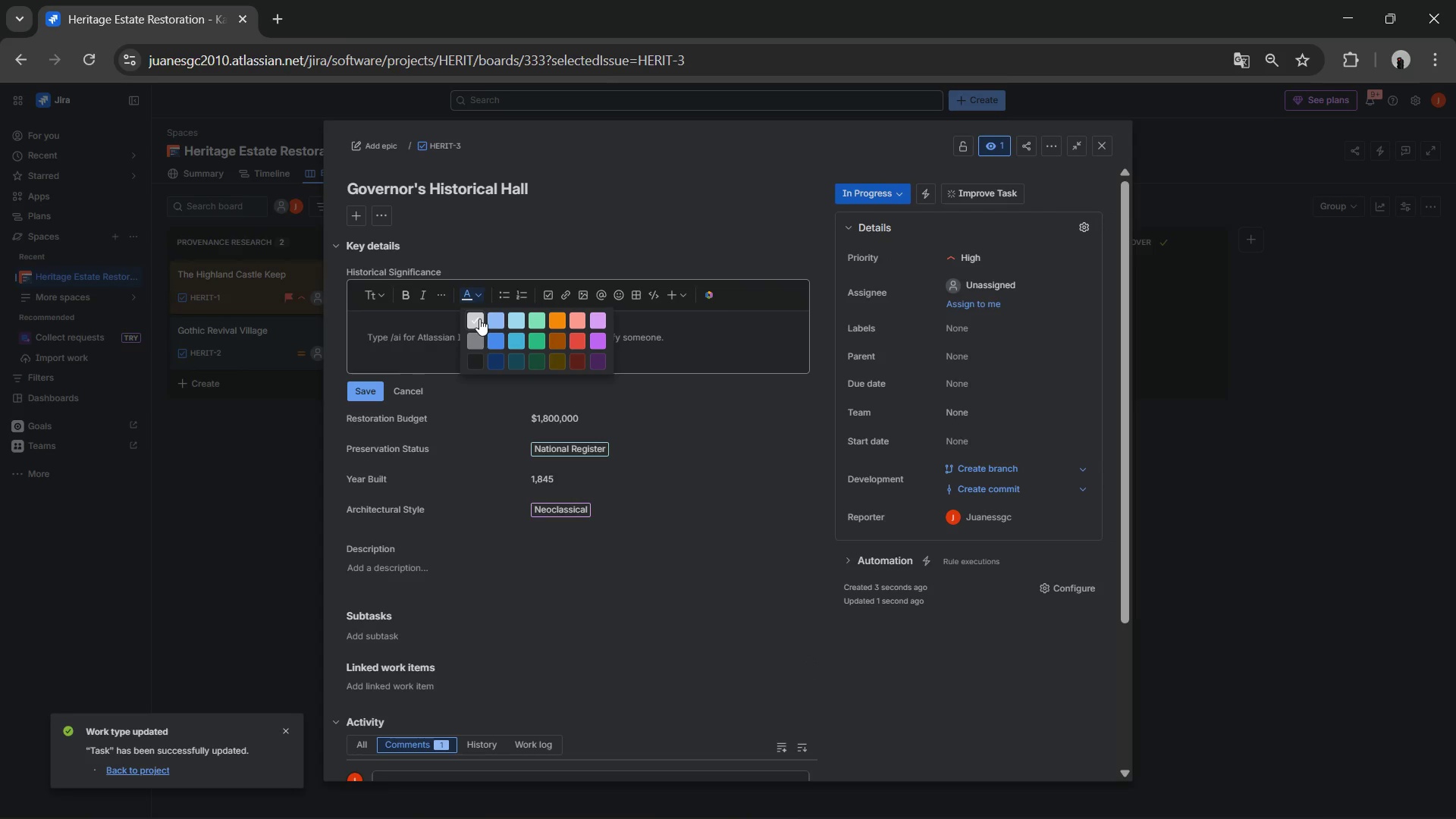 
triple_click([479, 318])
 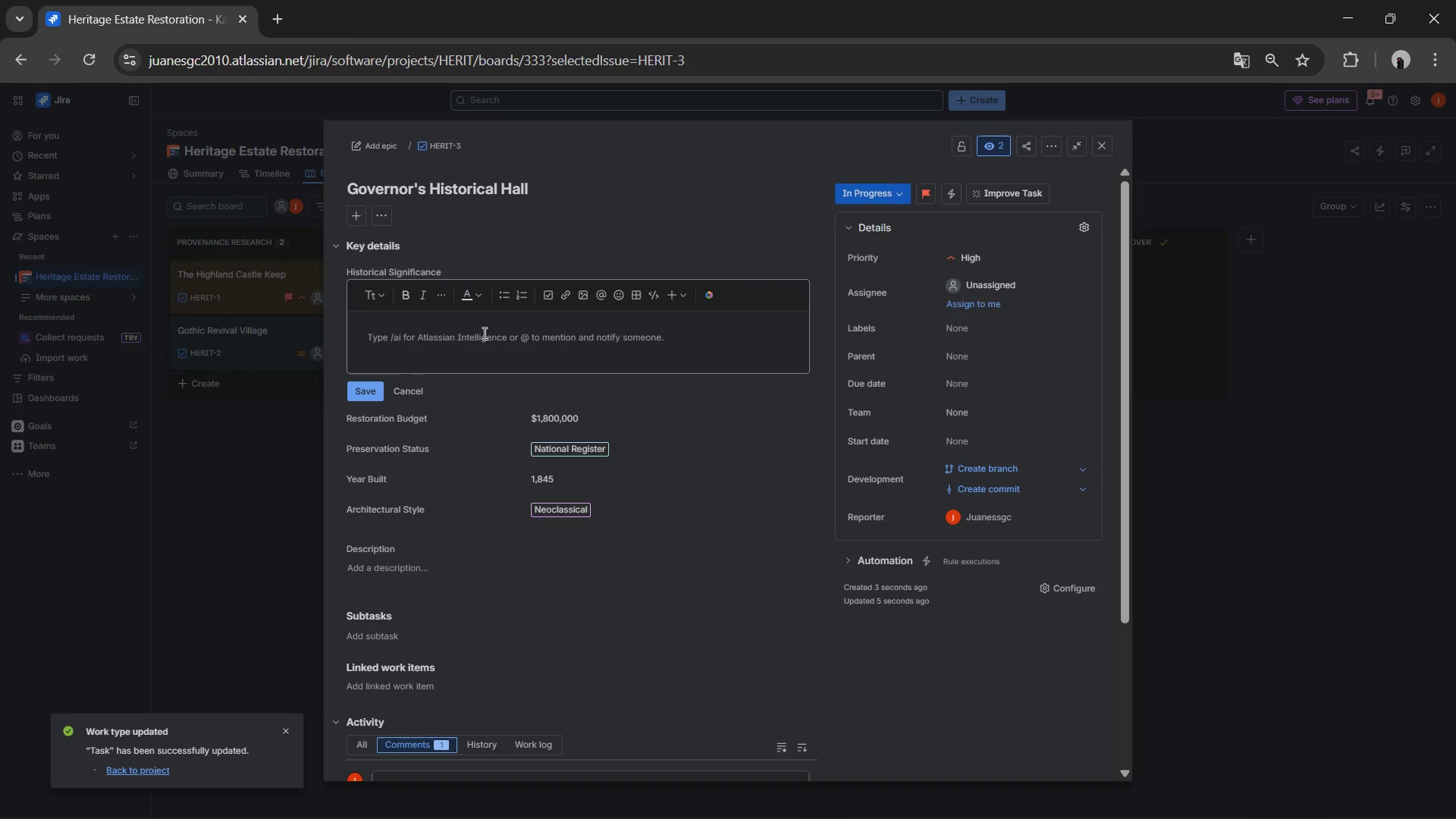 
double_click([482, 334])
 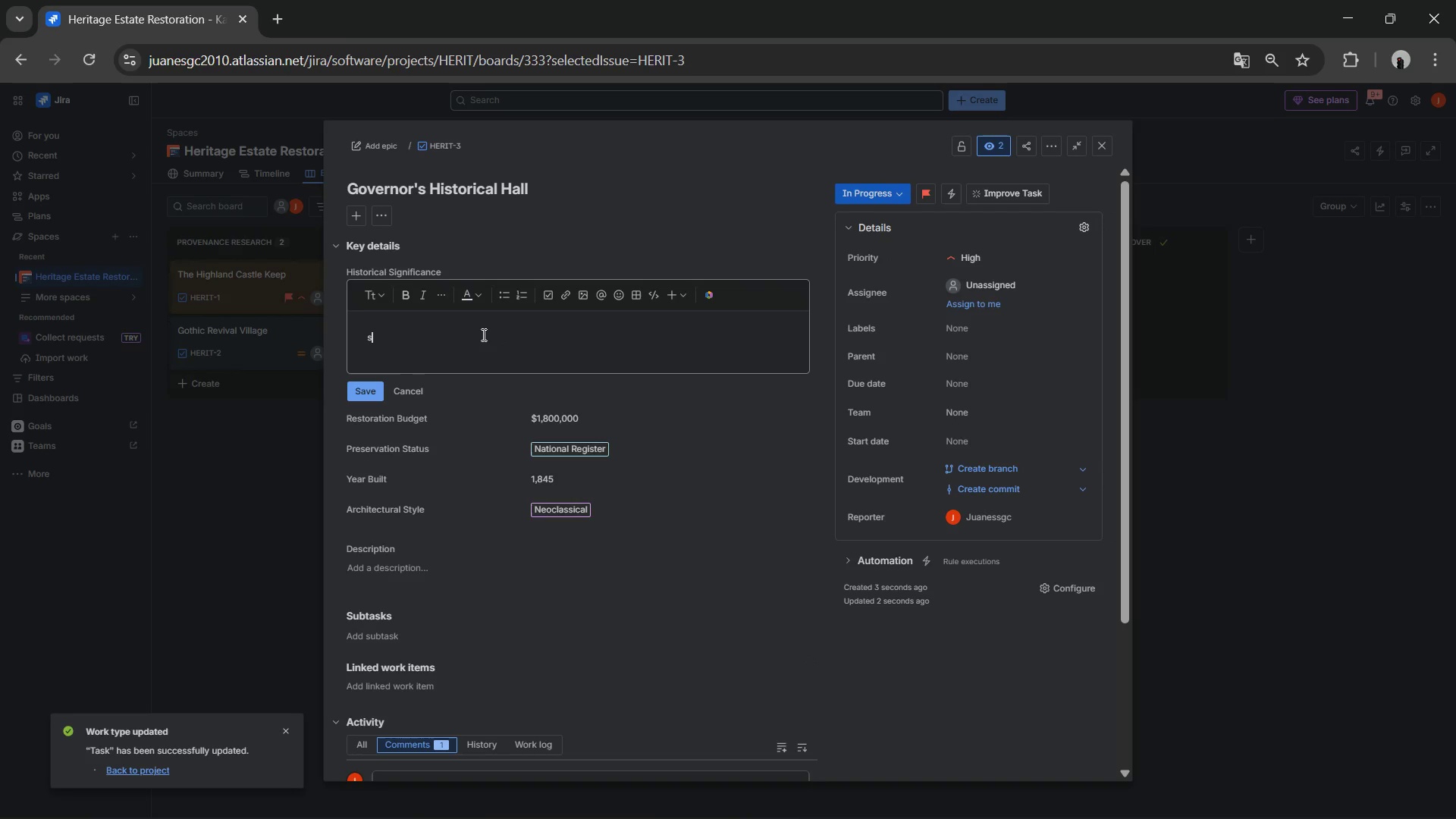 
type(ssss)
key(Backspace)
key(Backspace)
key(Backspace)
key(Backspace)
key(Backspace)
key(Backspace)
key(Backspace)
key(Backspace)
key(Backspace)
key(Backspace)
key(Backspace)
key(Backspace)
key(Backspace)
key(Backspace)
key(Backspace)
key(Backspace)
key(Backspace)
key(Backspace)
key(Backspace)
key(Backspace)
key(Backspace)
type(Key political site)
 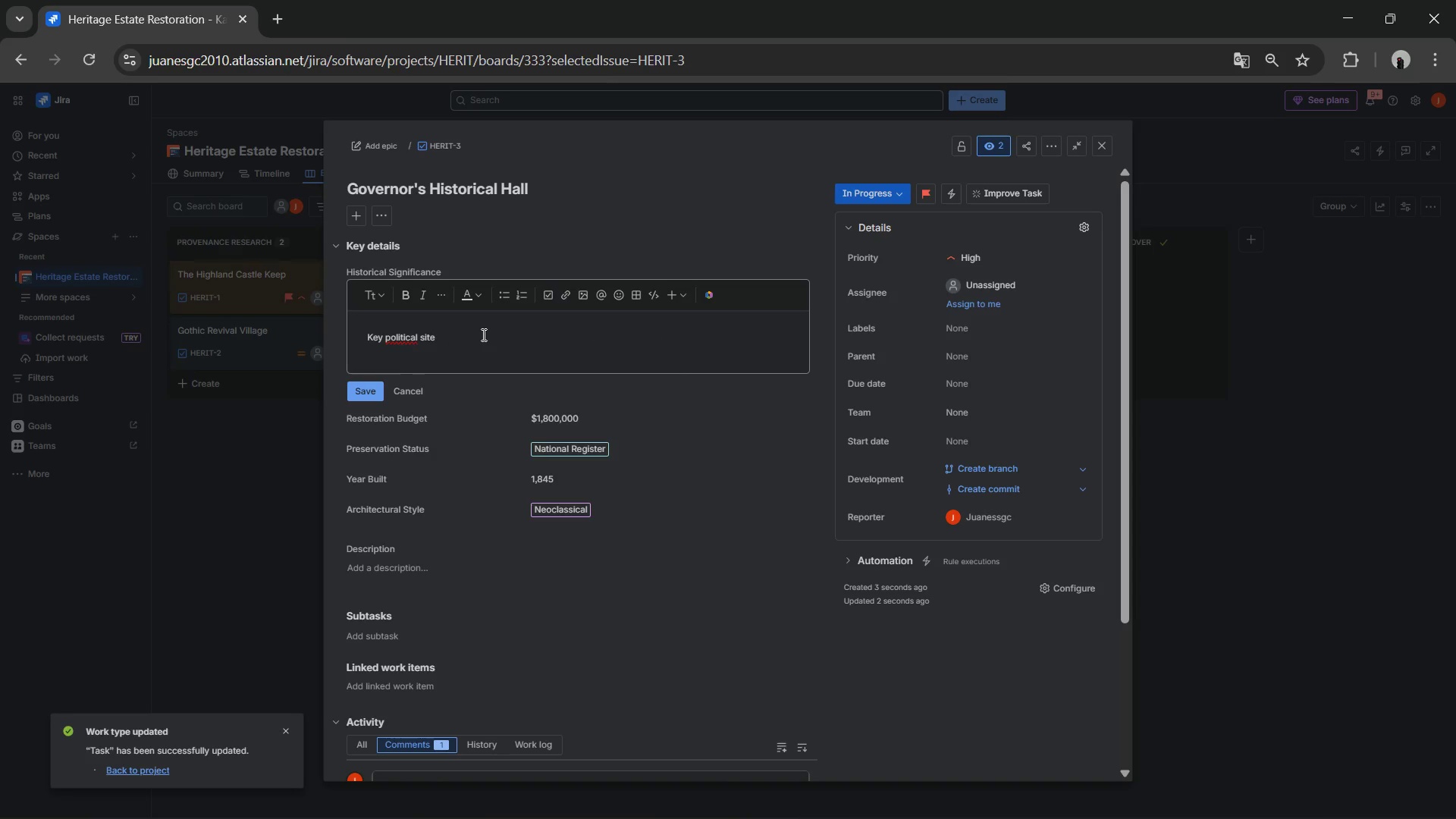 
wait(24.19)
 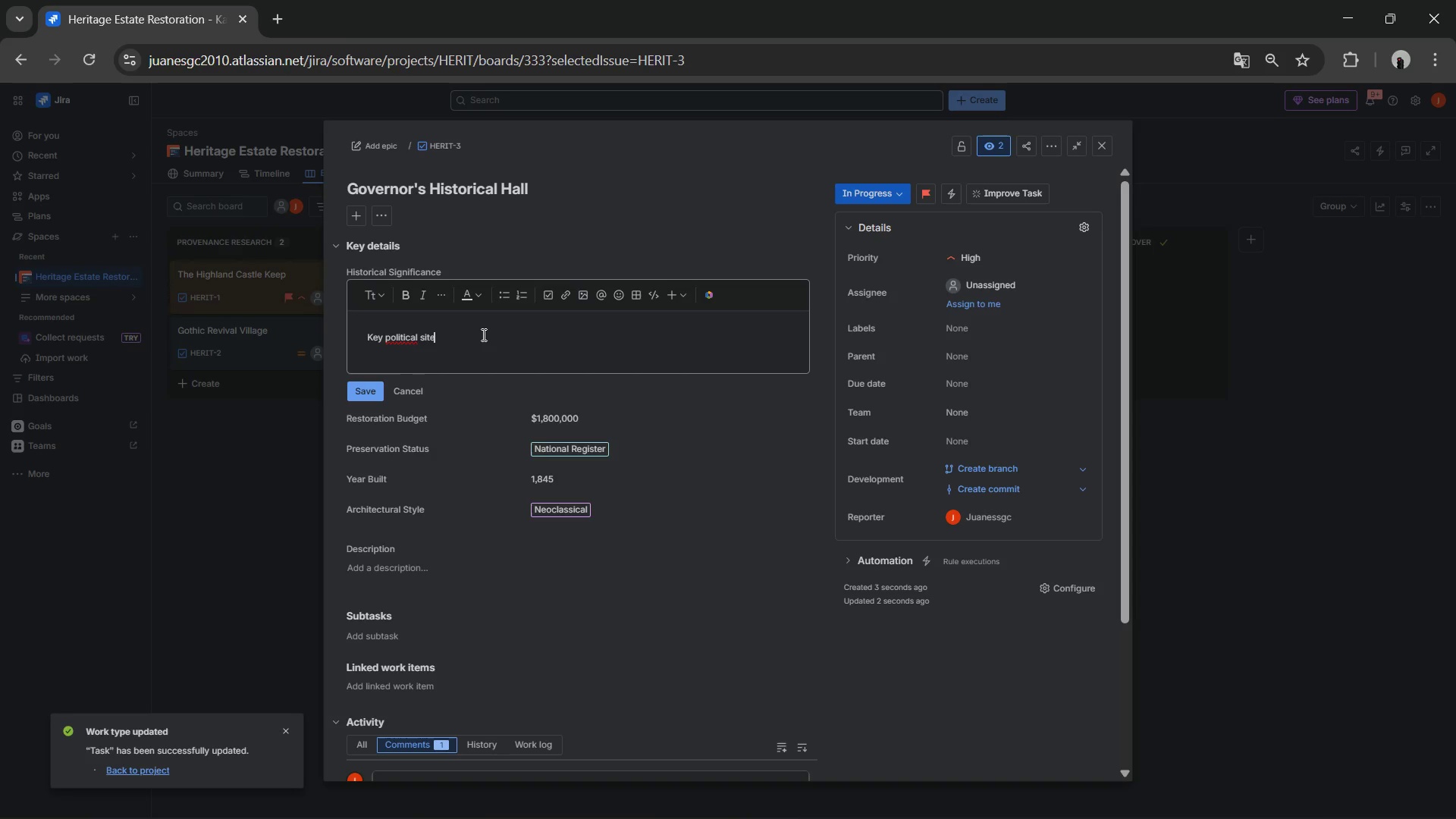 
type( )
key(Backspace)
type( where the 19)
key(Backspace)
type(850 local treaty was sog)
key(Backspace)
key(Backspace)
type(igned)
 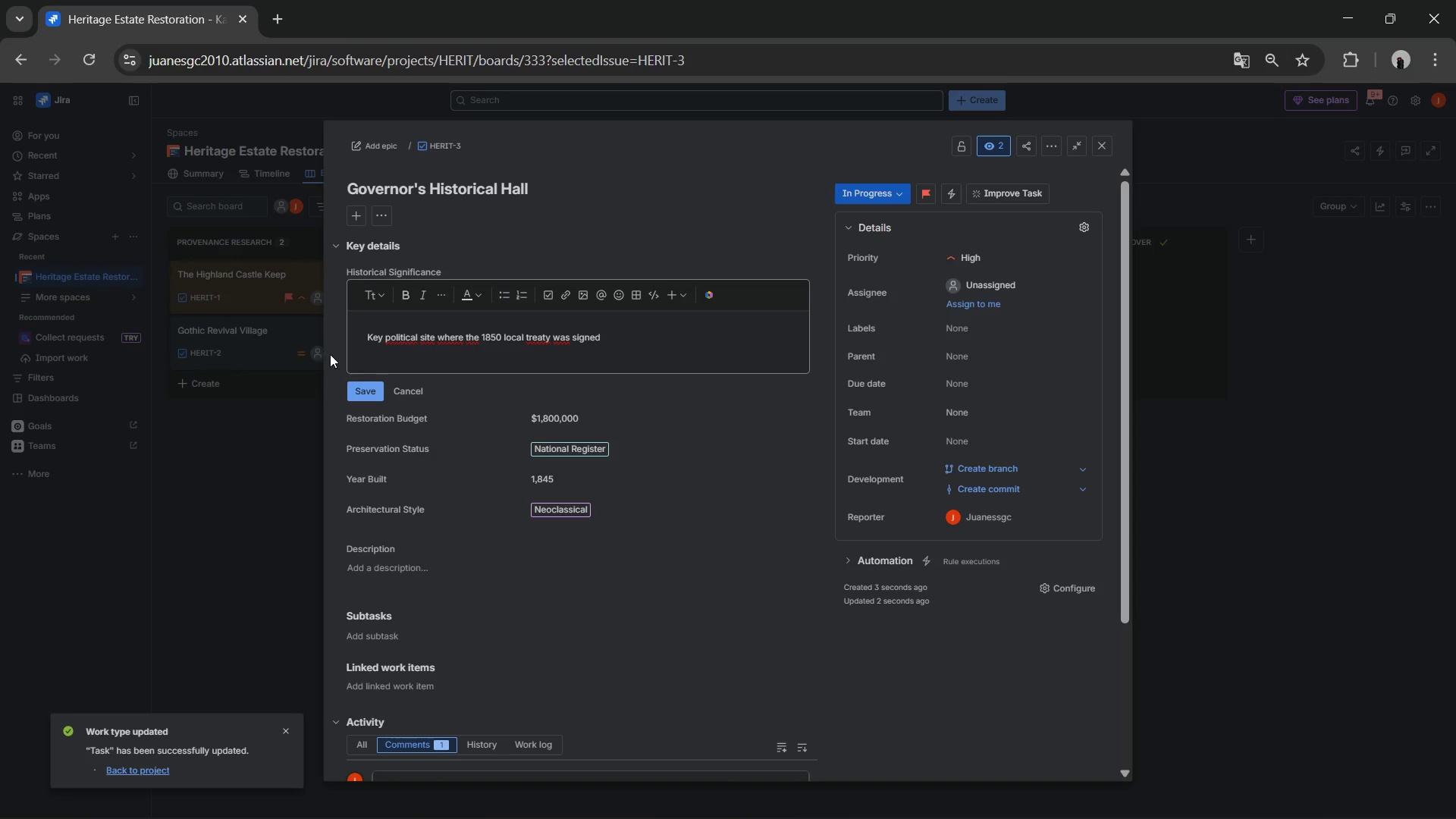 
left_click([368, 395])
 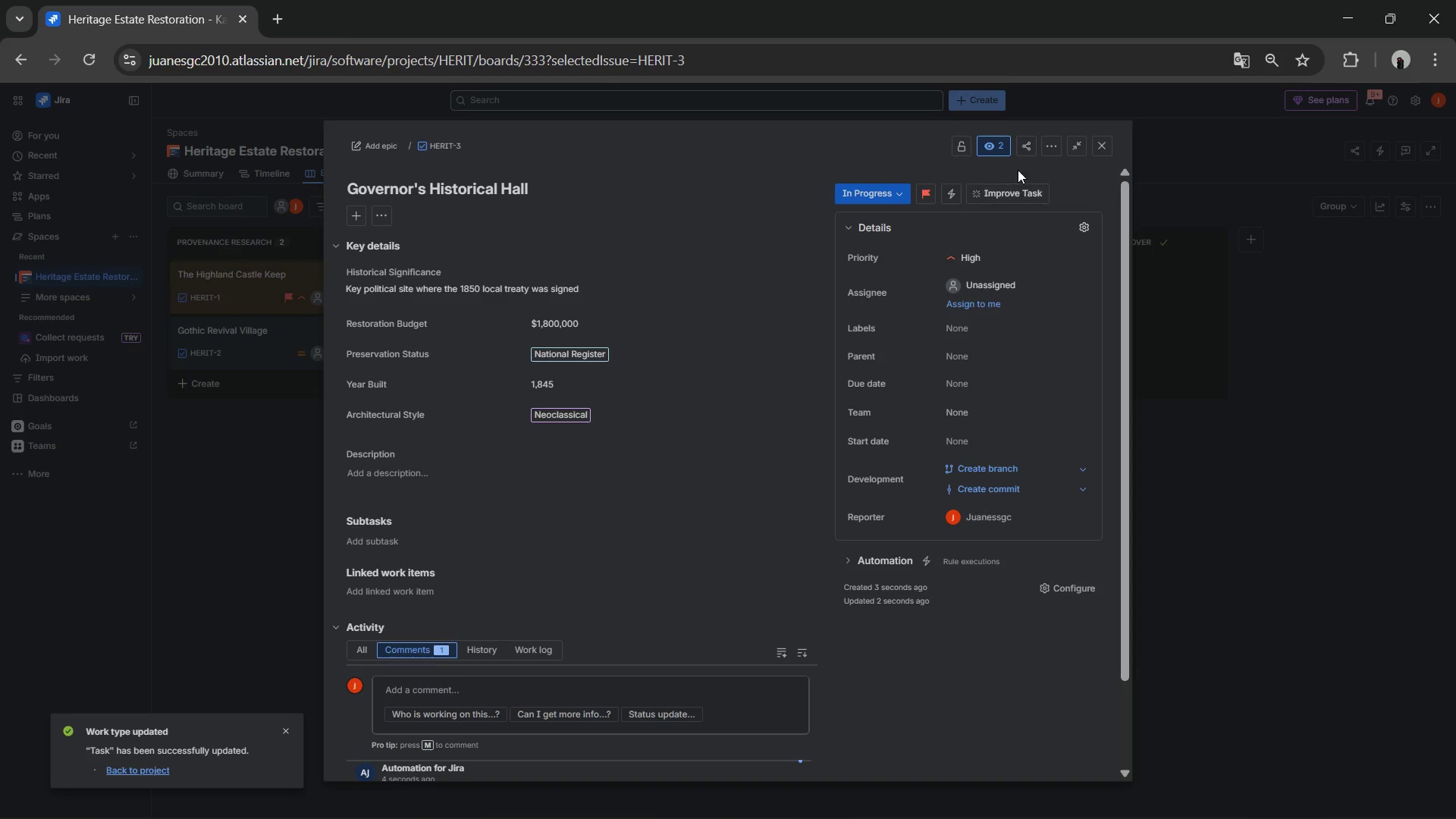 
left_click([1109, 143])
 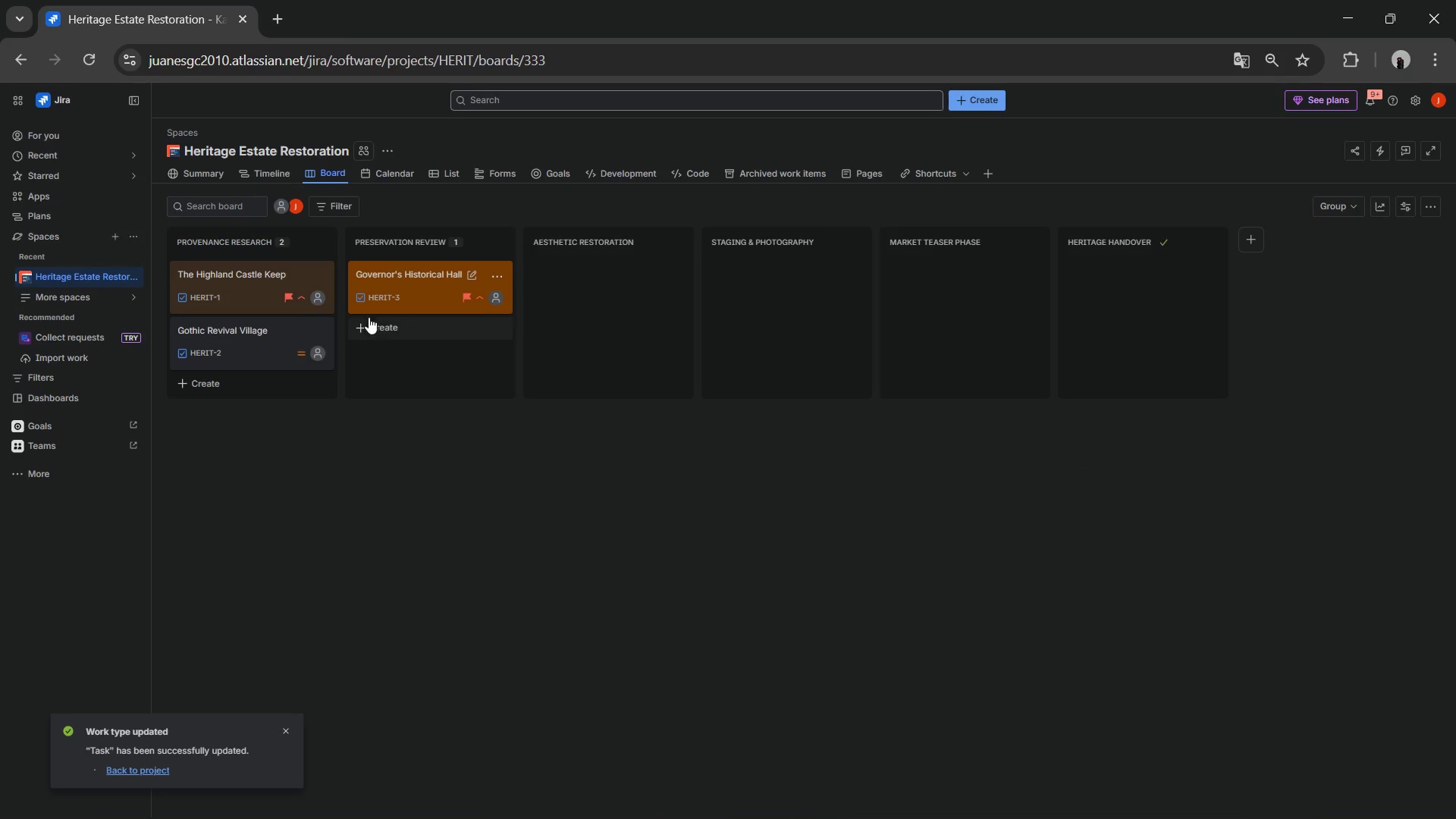 
left_click([379, 337])
 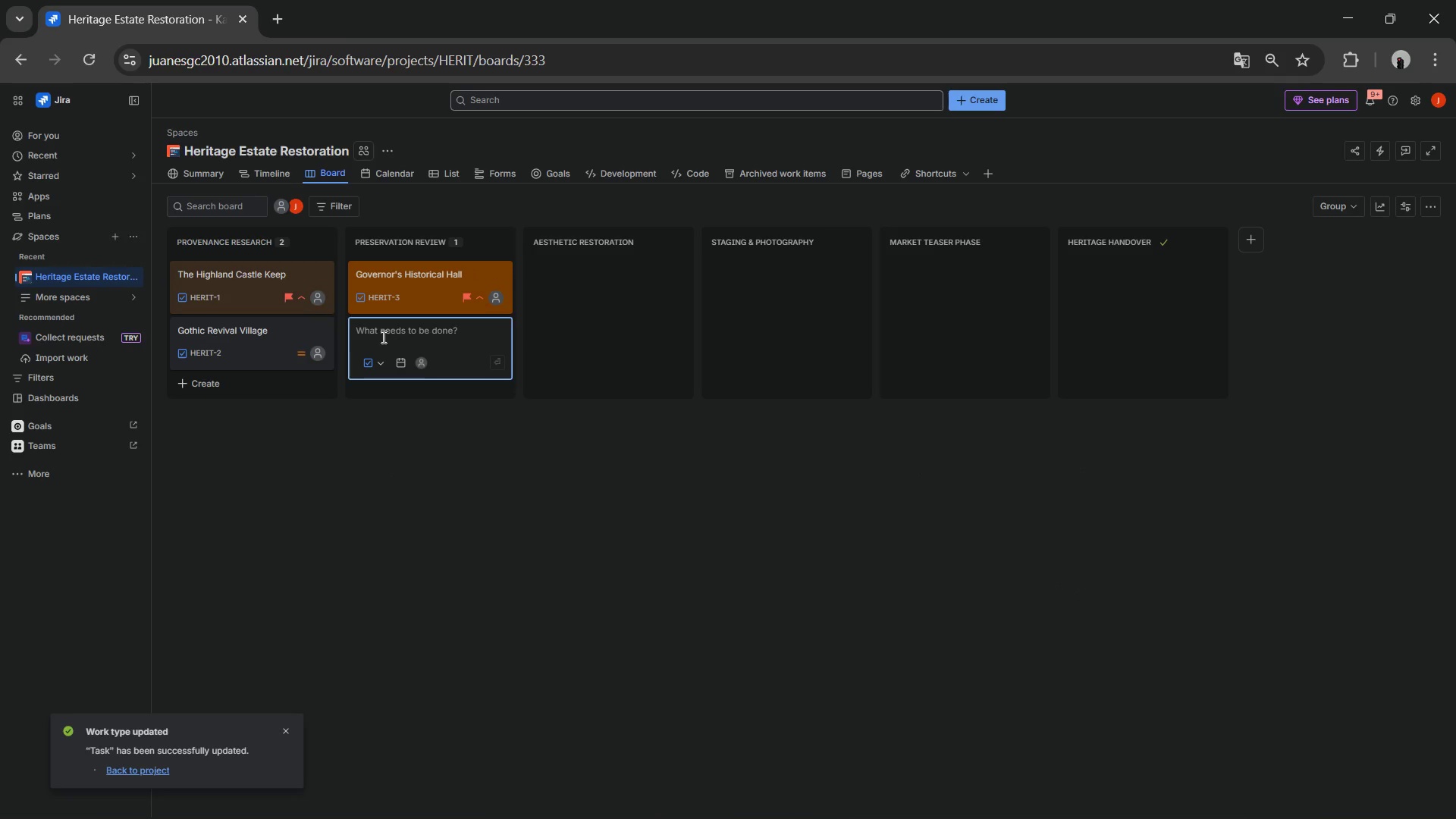 
type(Glass )
 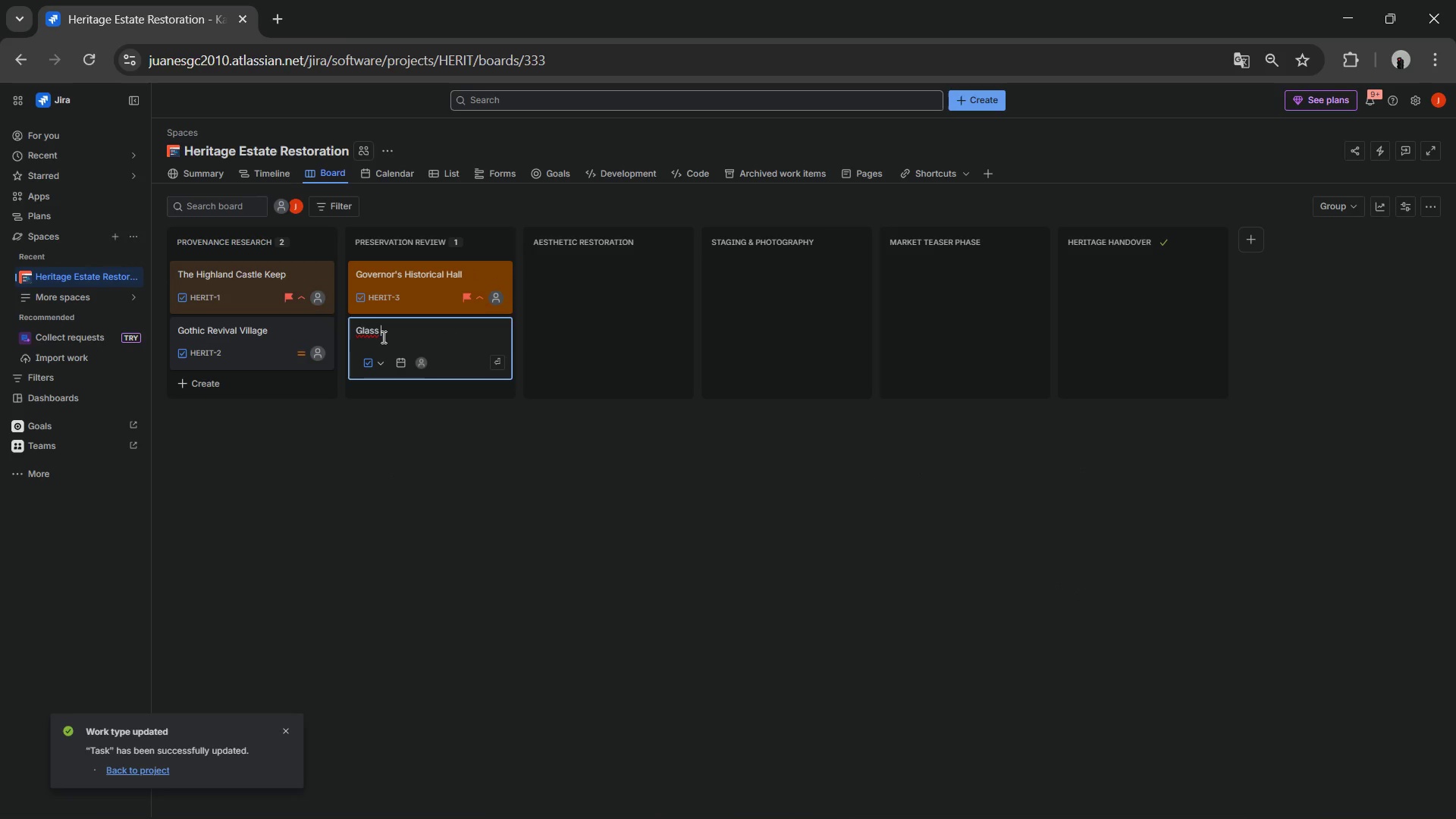 
hold_key(key=ShiftLeft, duration=0.55)
 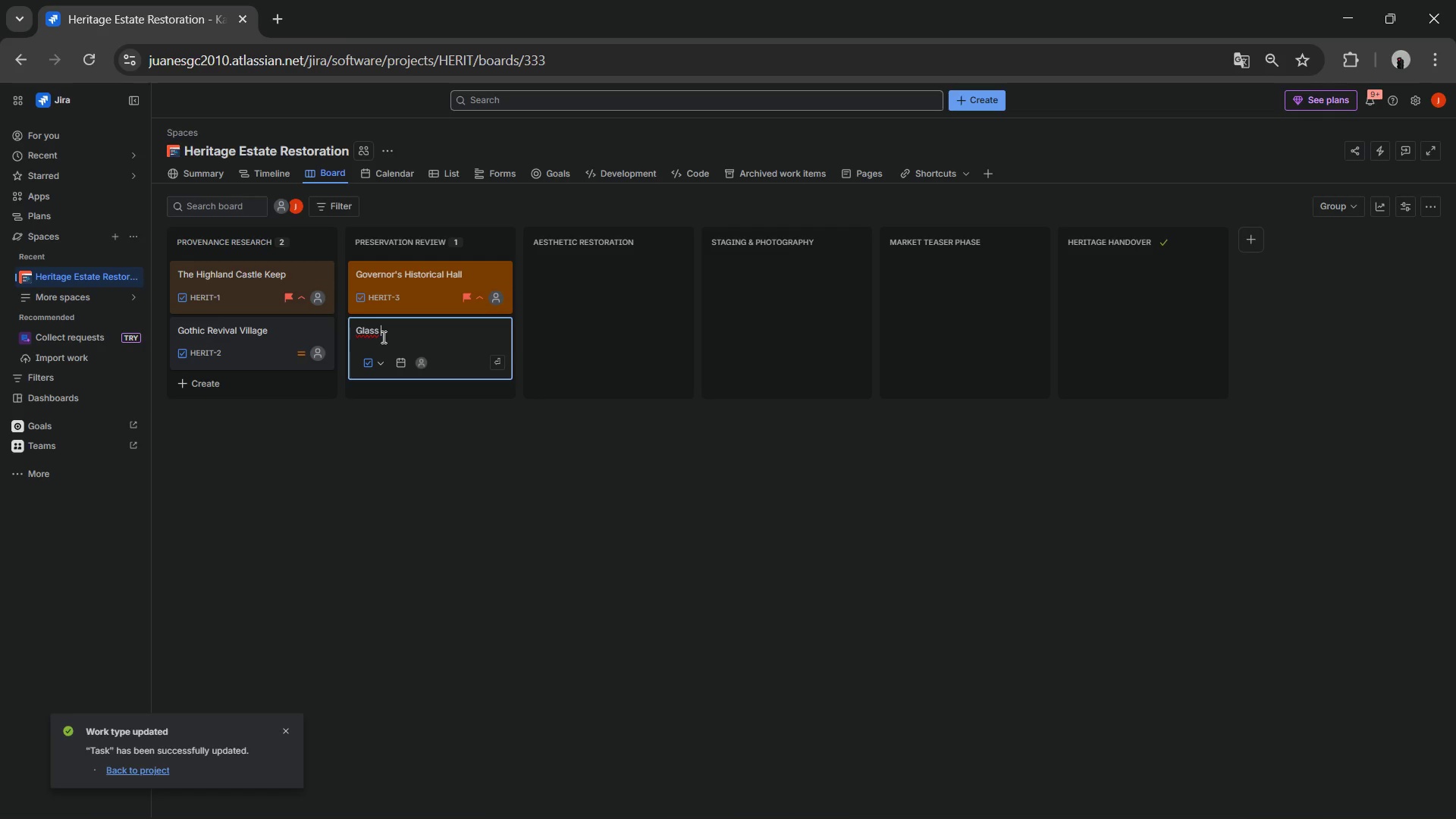 
hold_key(key=ShiftLeft, duration=0.72)
 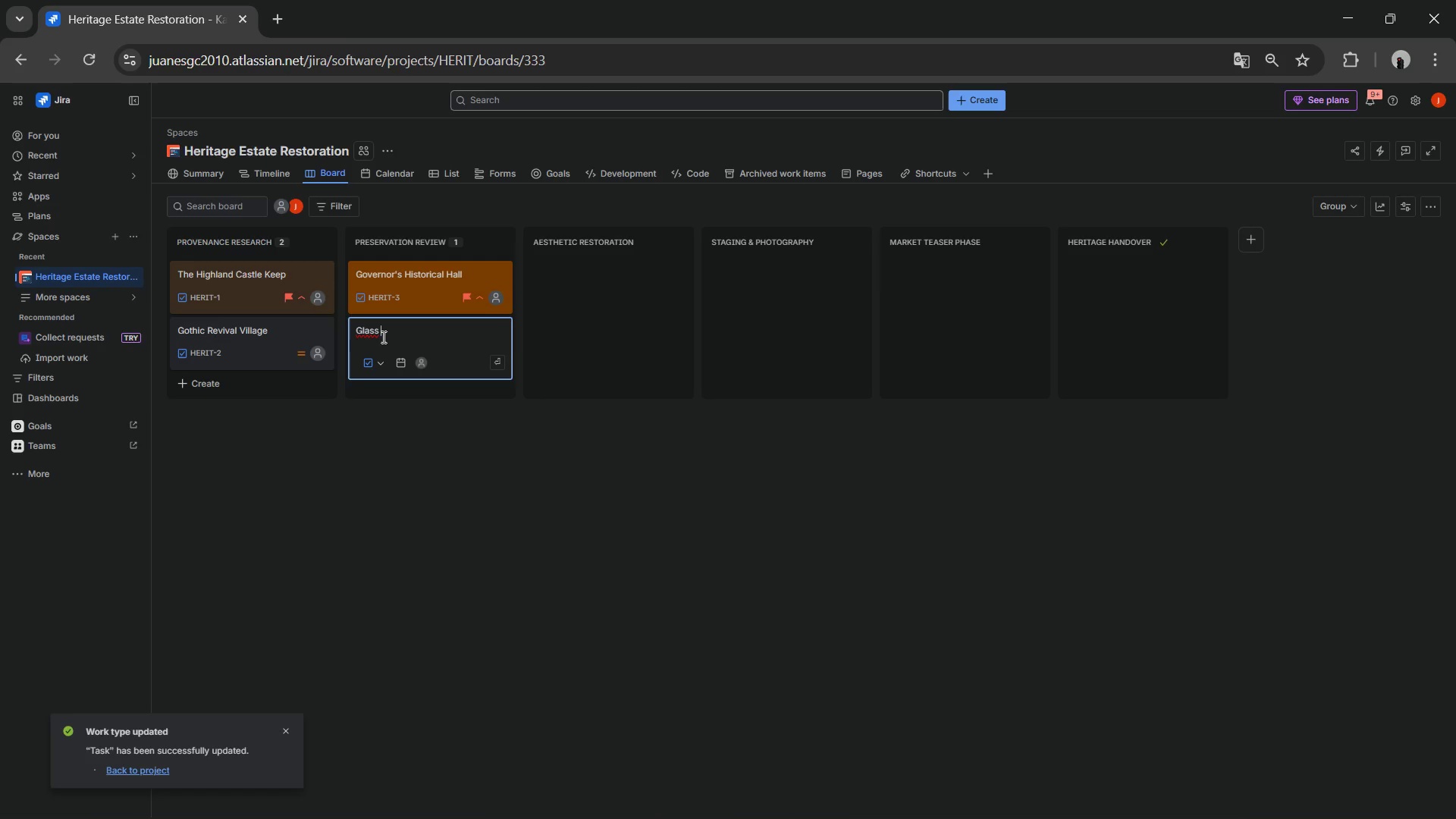 
type(House )
 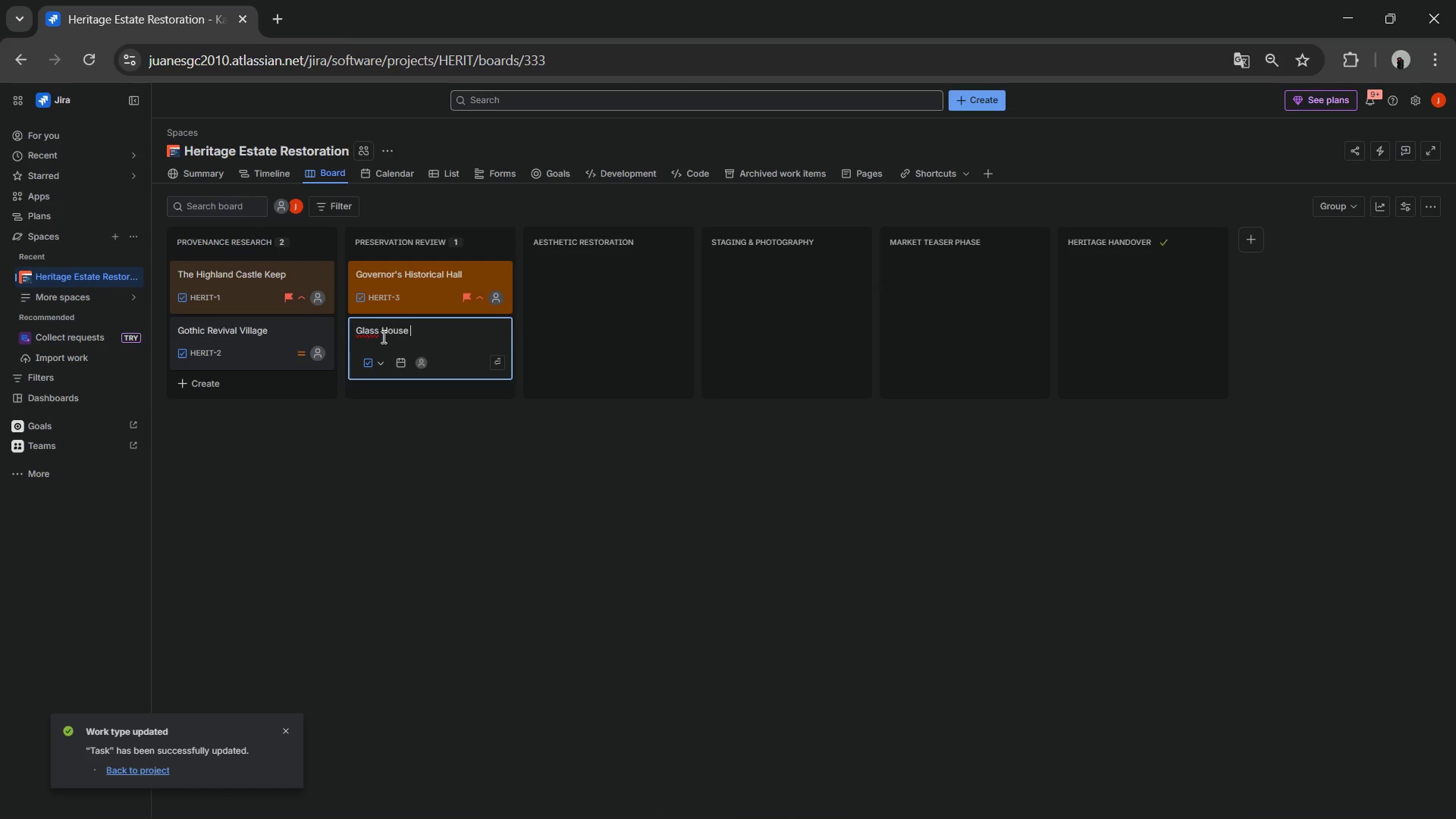 
hold_key(key=ShiftLeft, duration=5.42)
 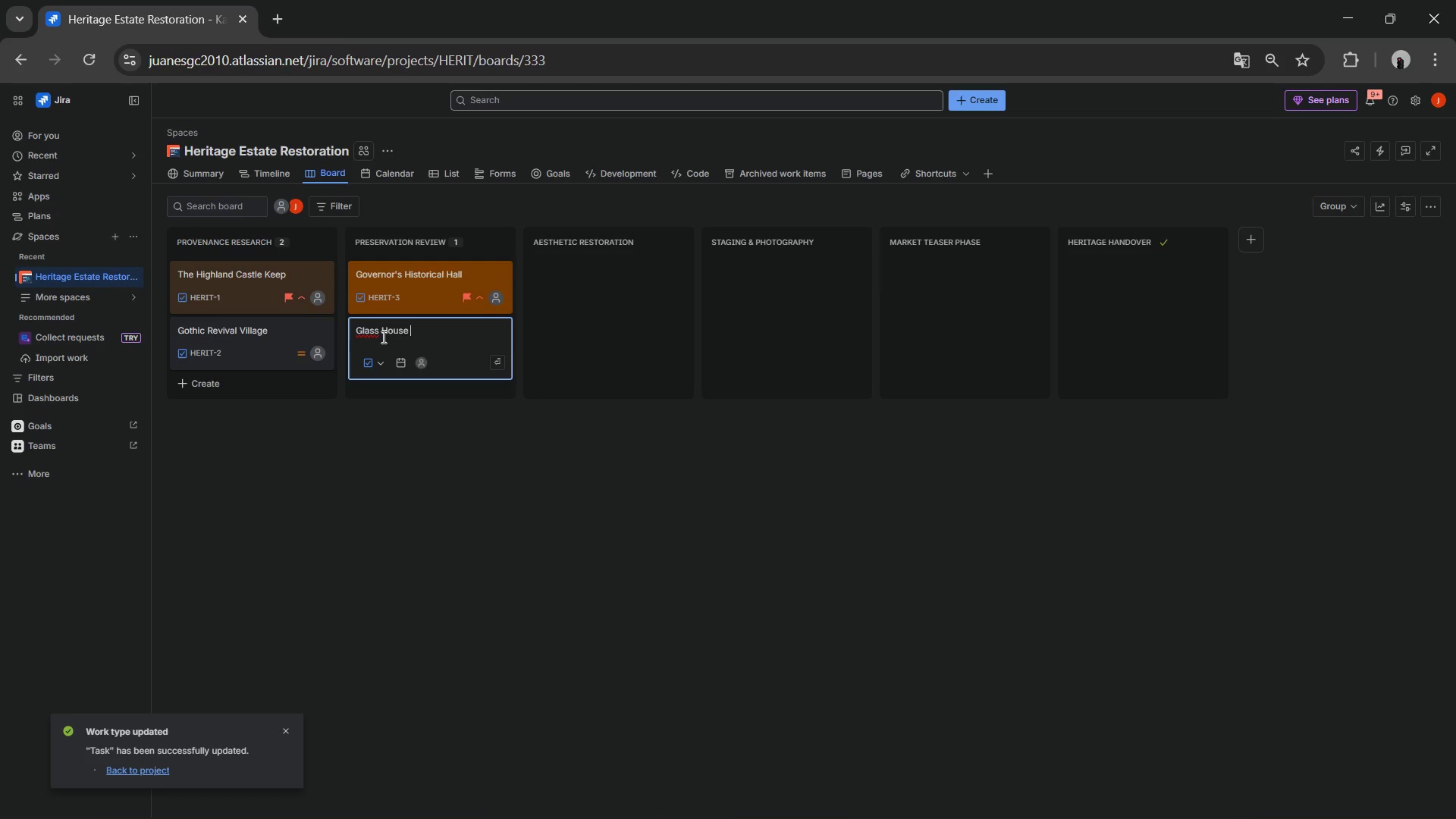 
type(Pavilon)
 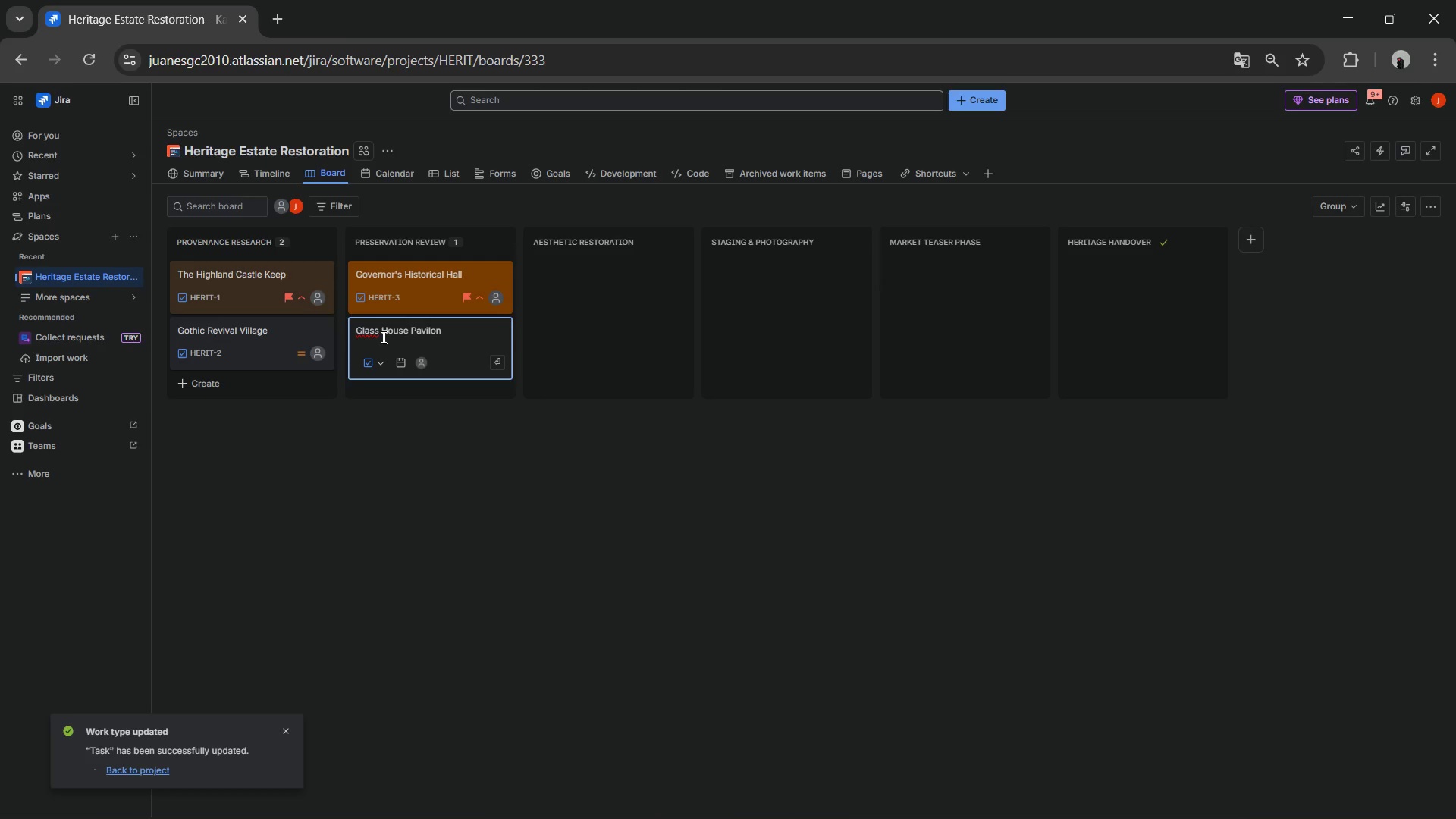 
key(Enter)
 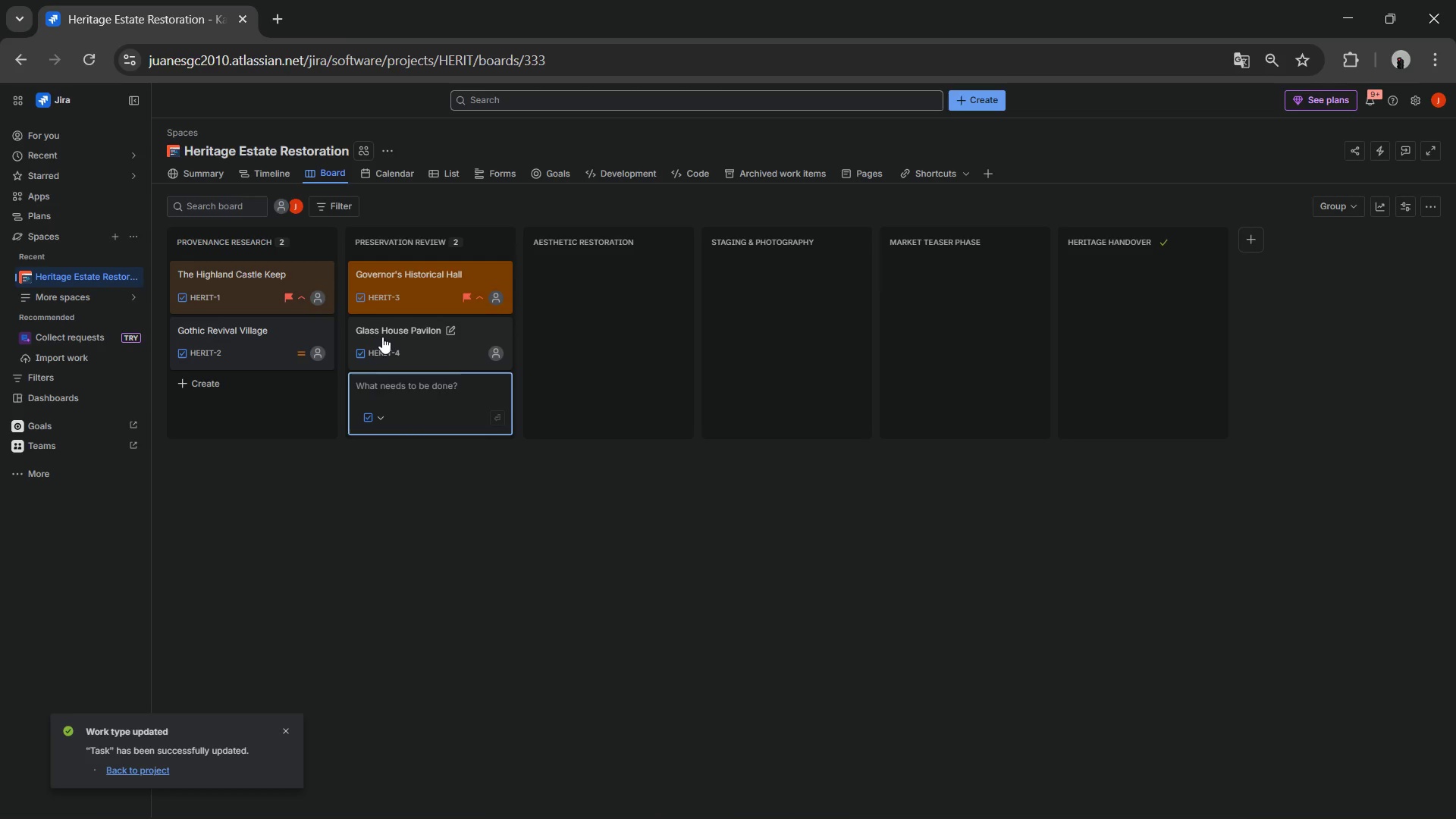 
left_click([394, 328])
 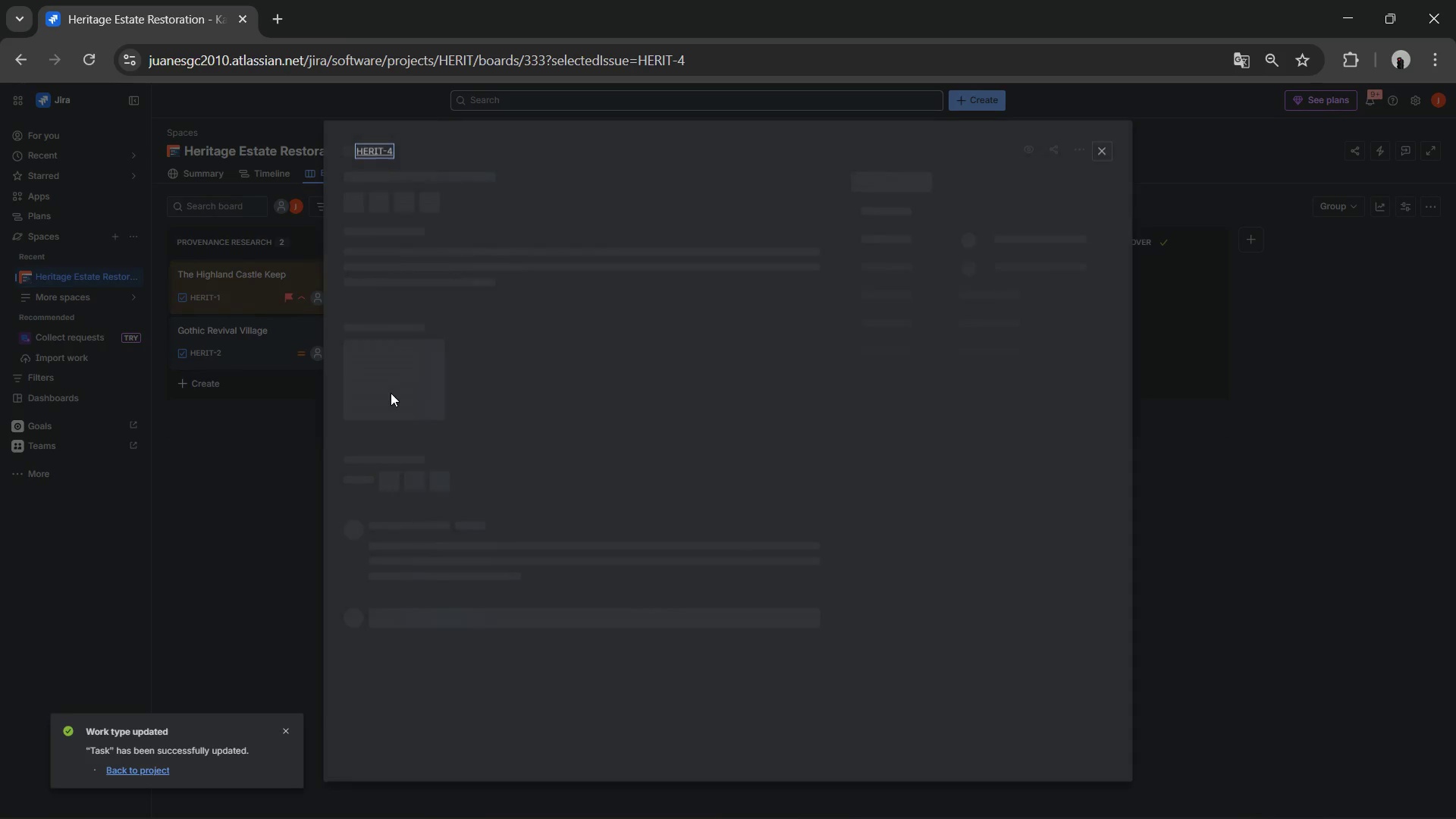 
mouse_move([453, 387])
 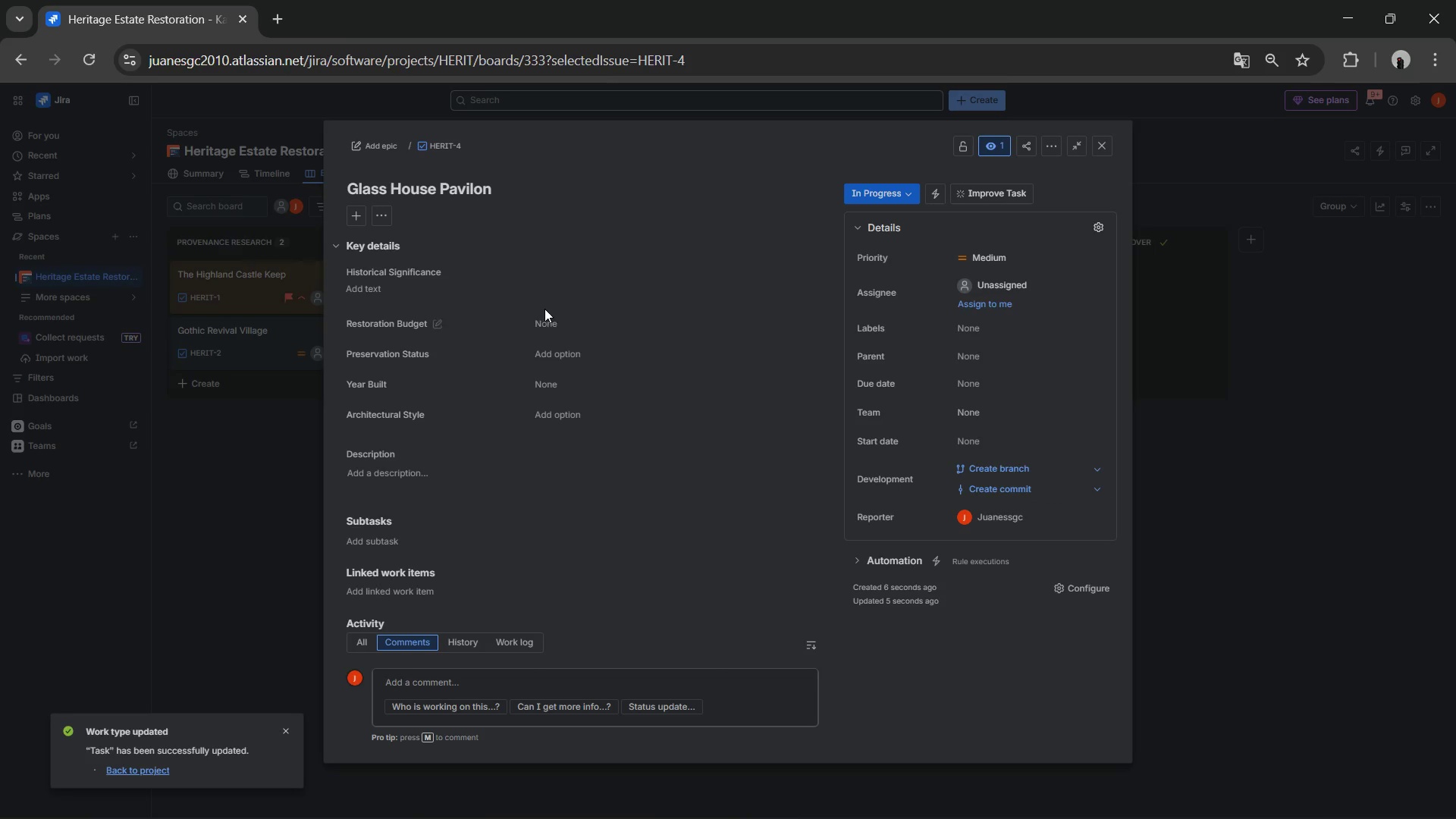 
left_click([544, 309])
 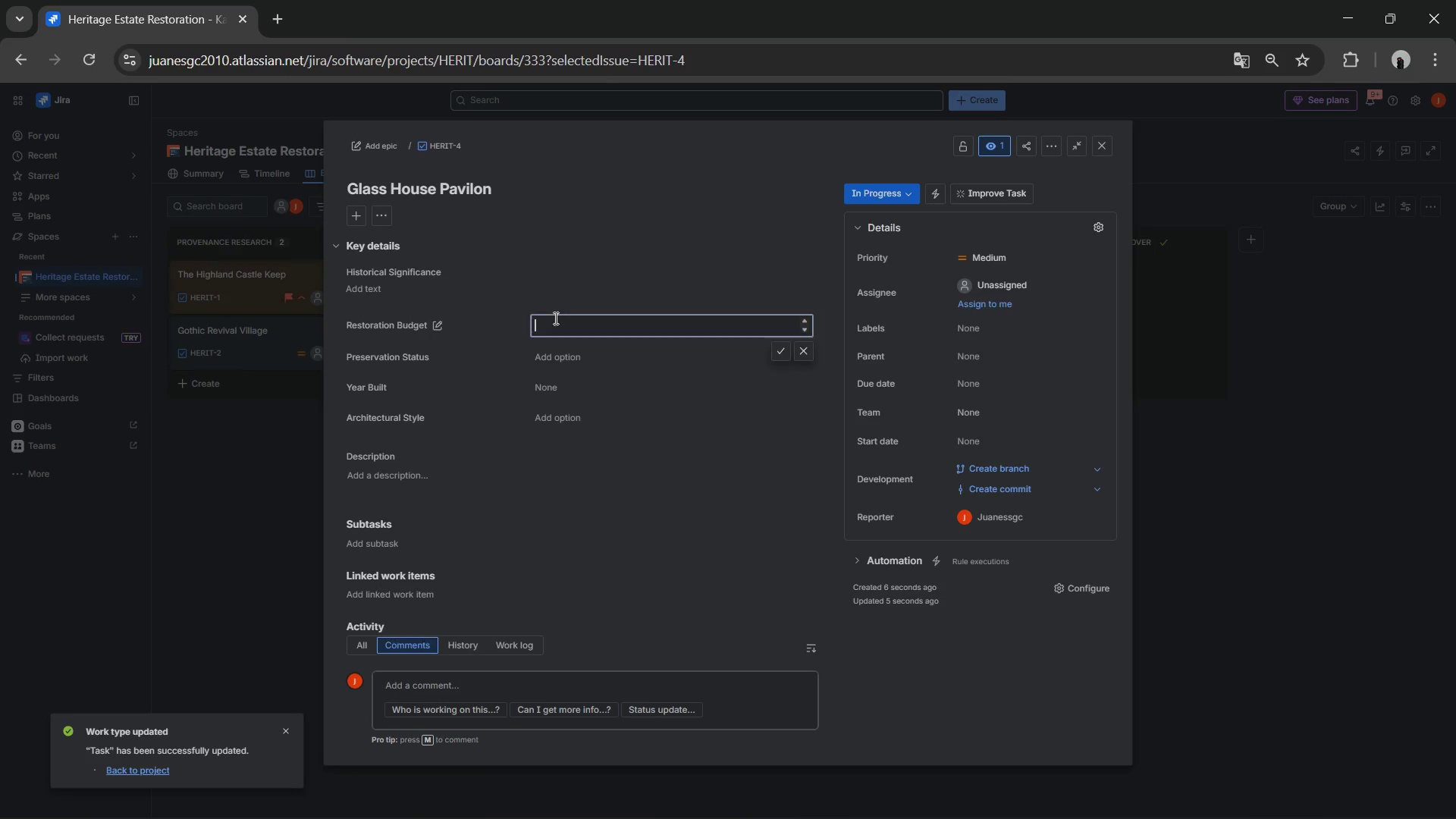 
double_click([554, 318])
 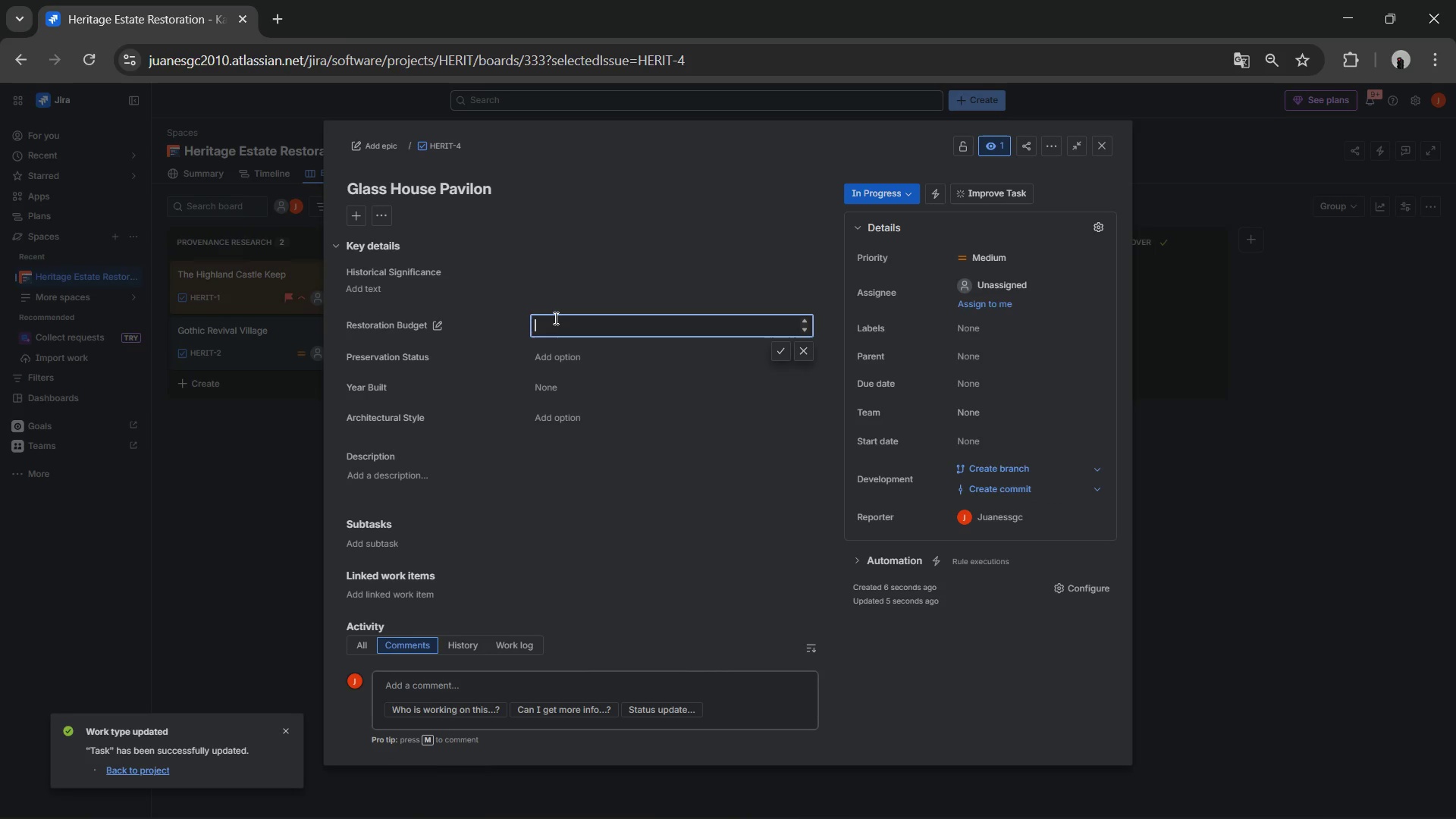 
triple_click([554, 318])
 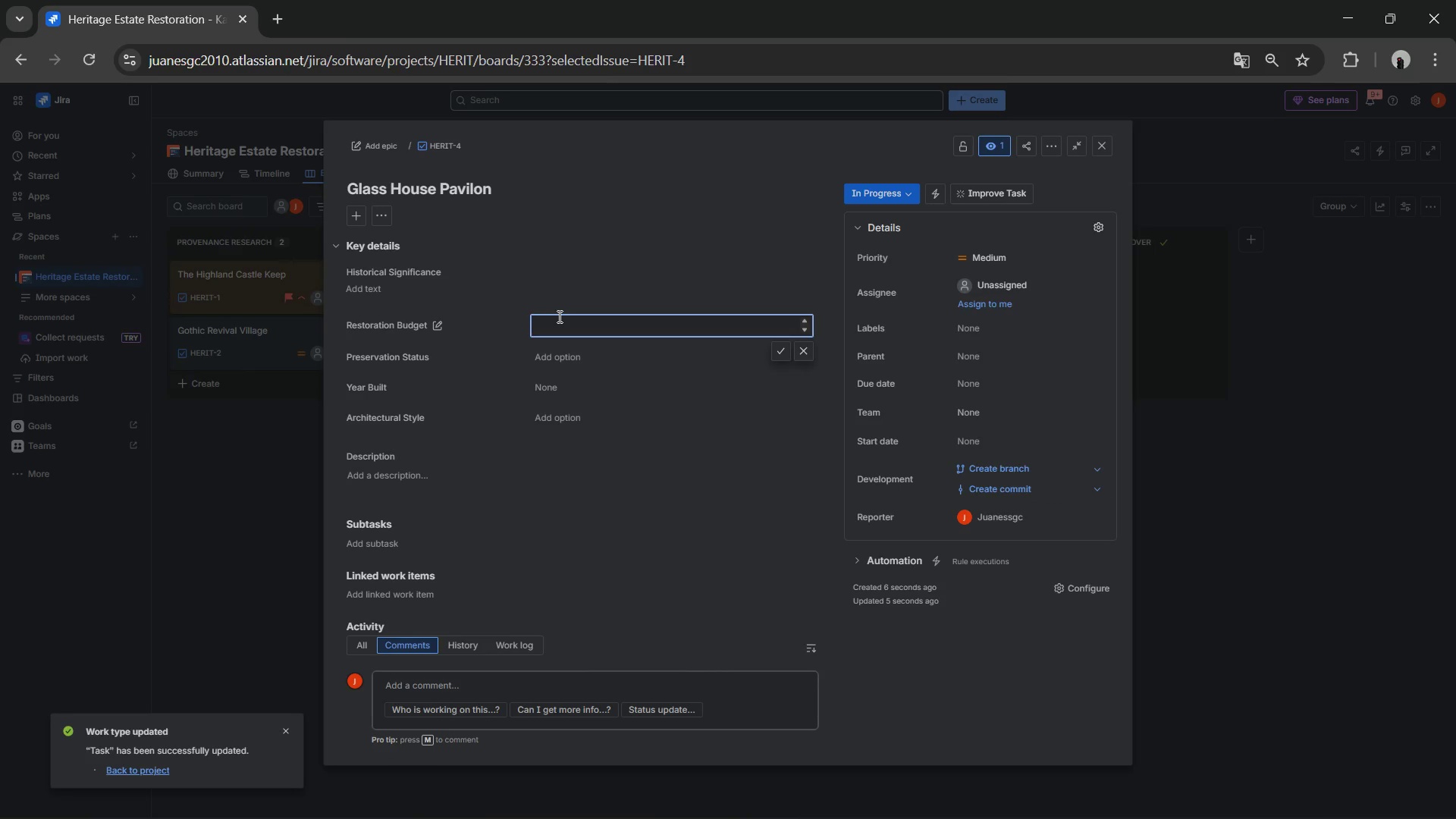 
key(Numpad8)
 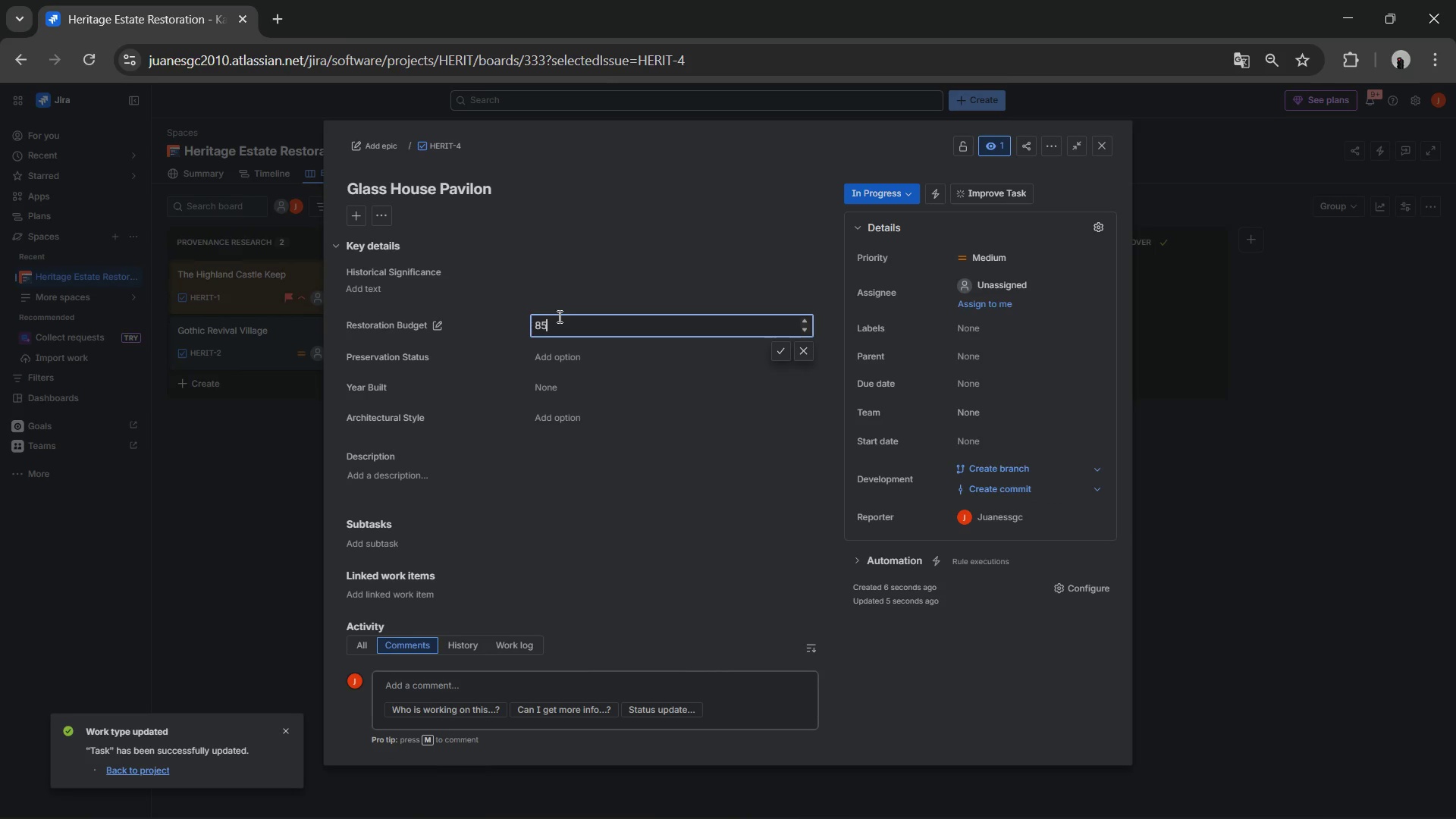 
key(Numpad5)
 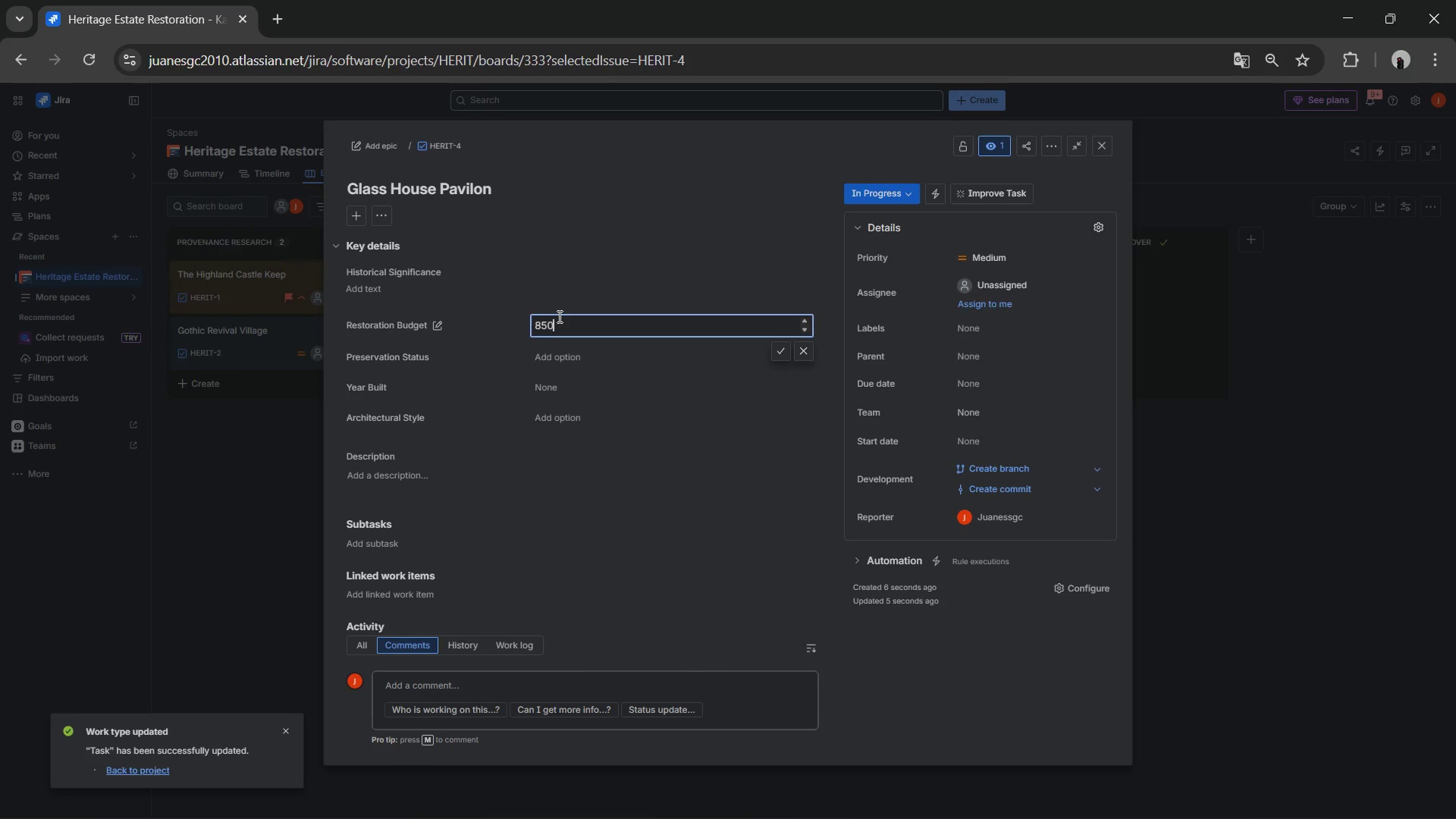 
key(Numpad0)
 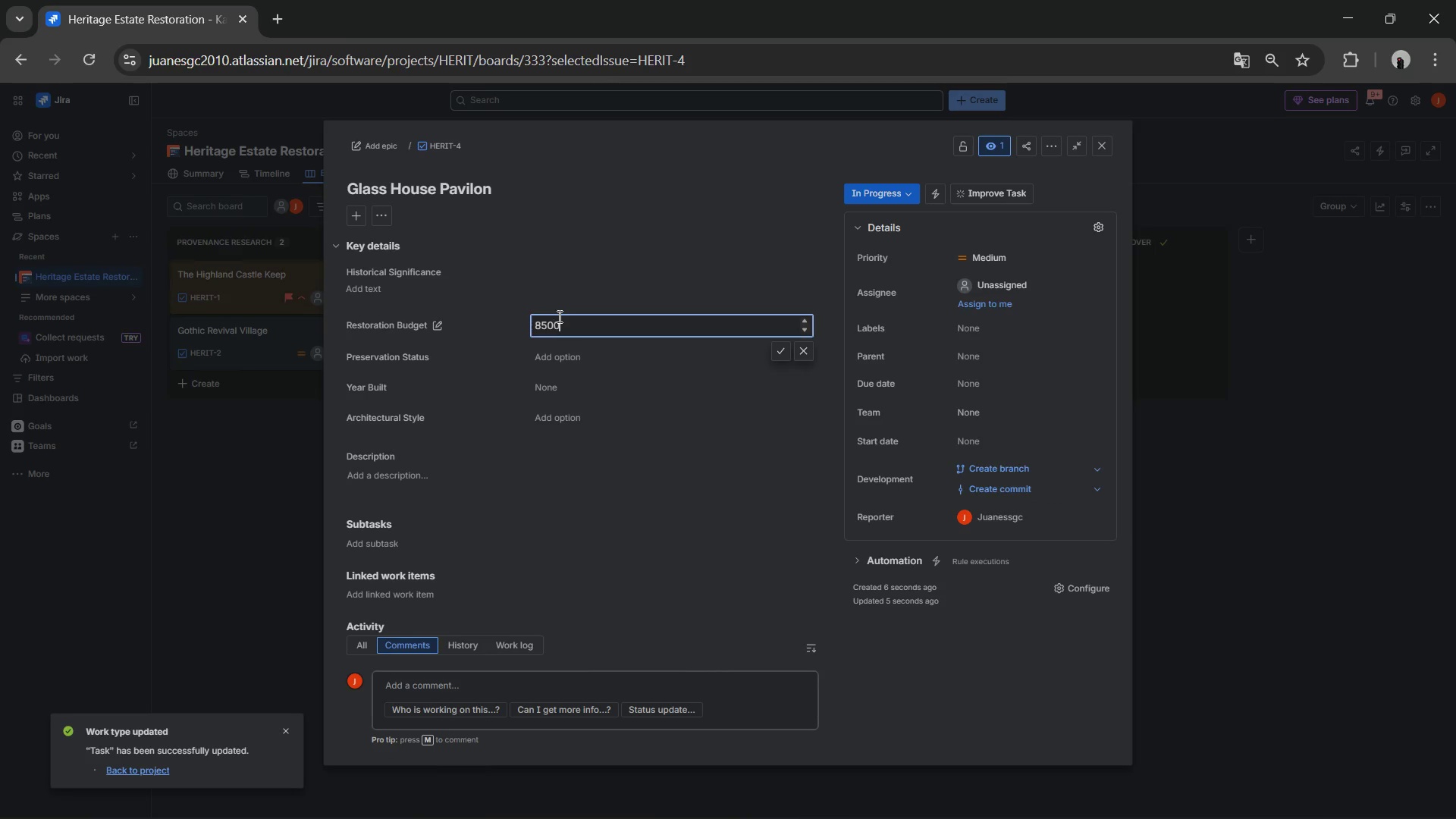 
key(Numpad0)
 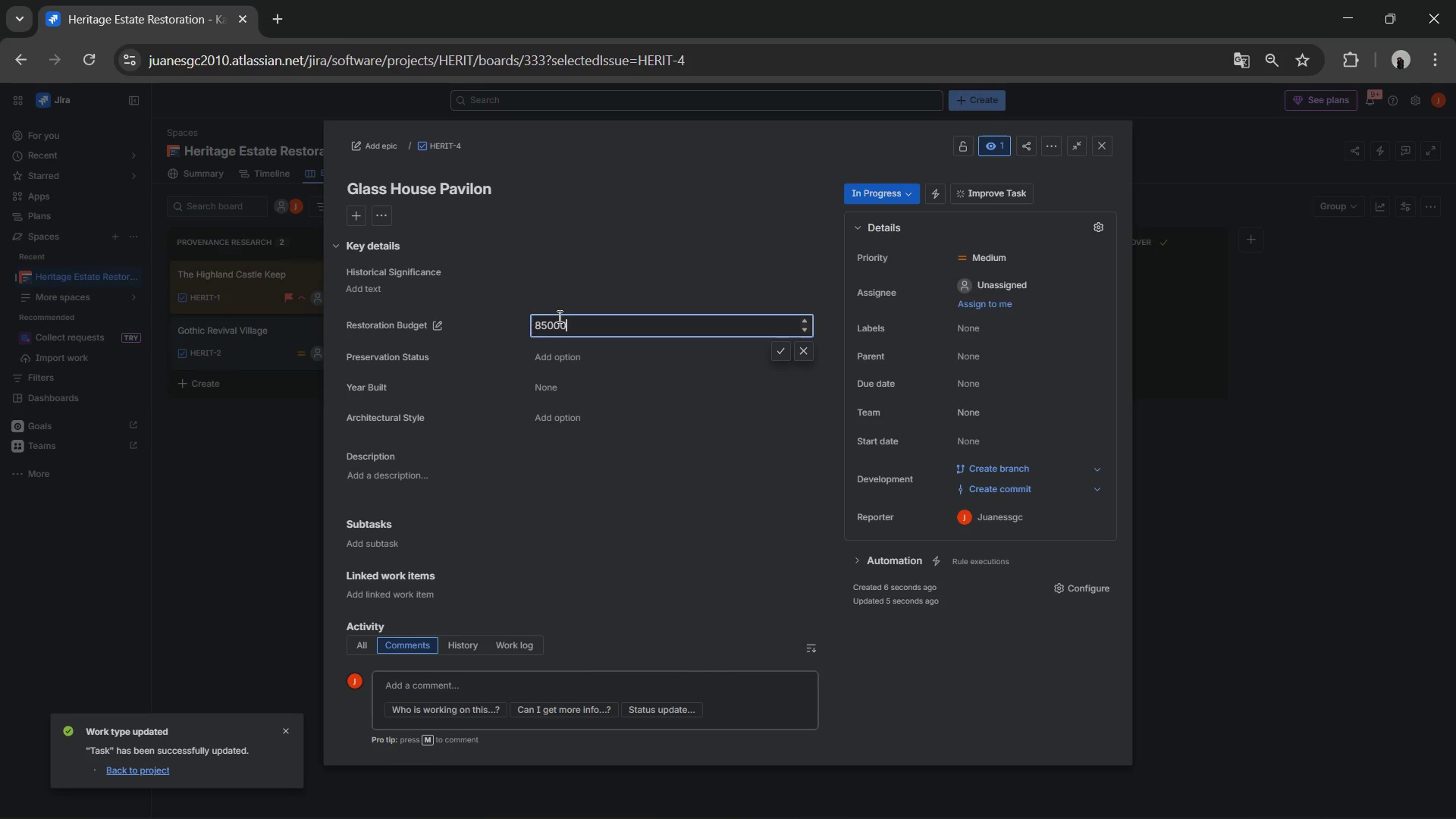 
key(Numpad0)
 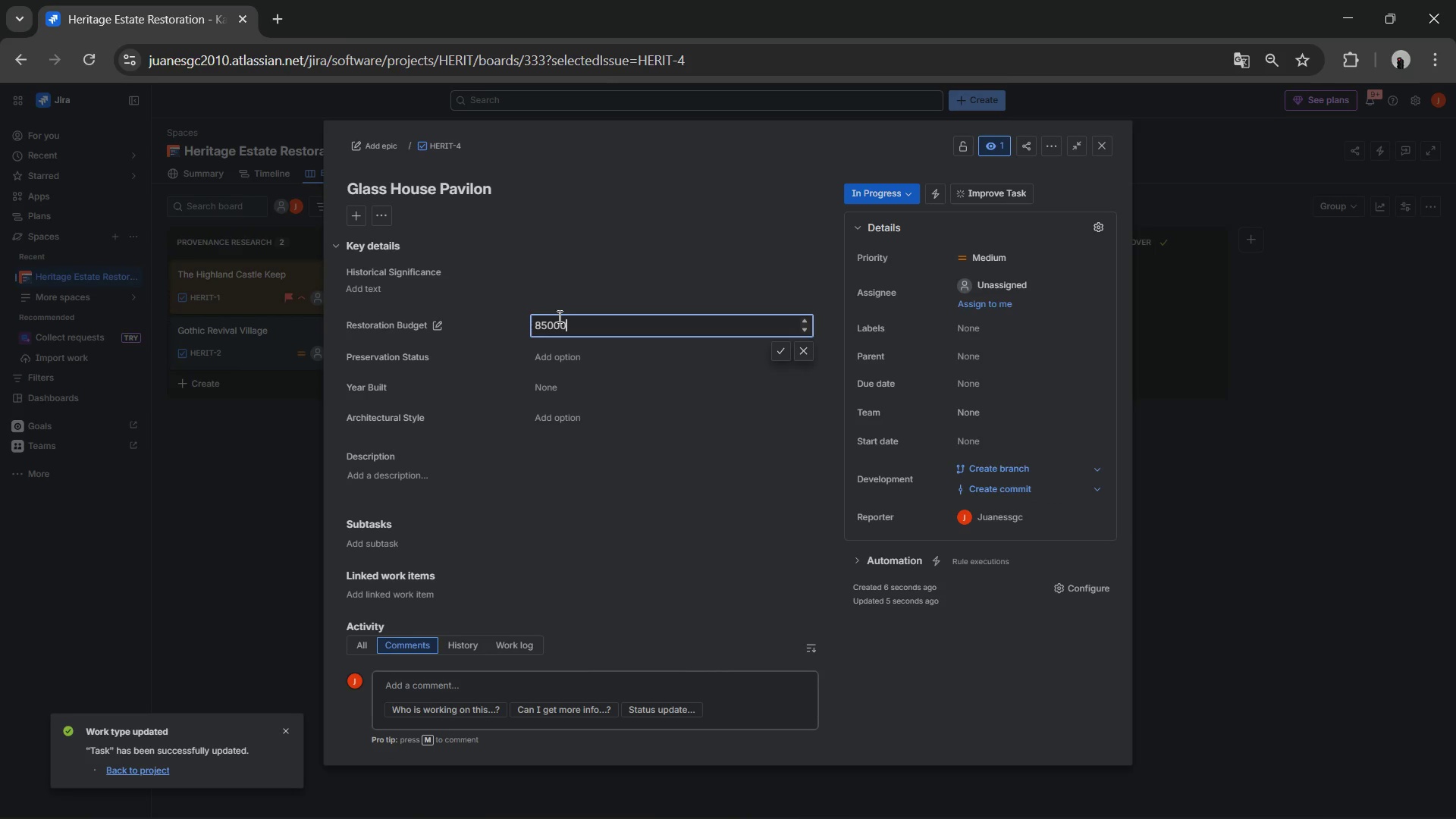 
key(NumpadEnter)
 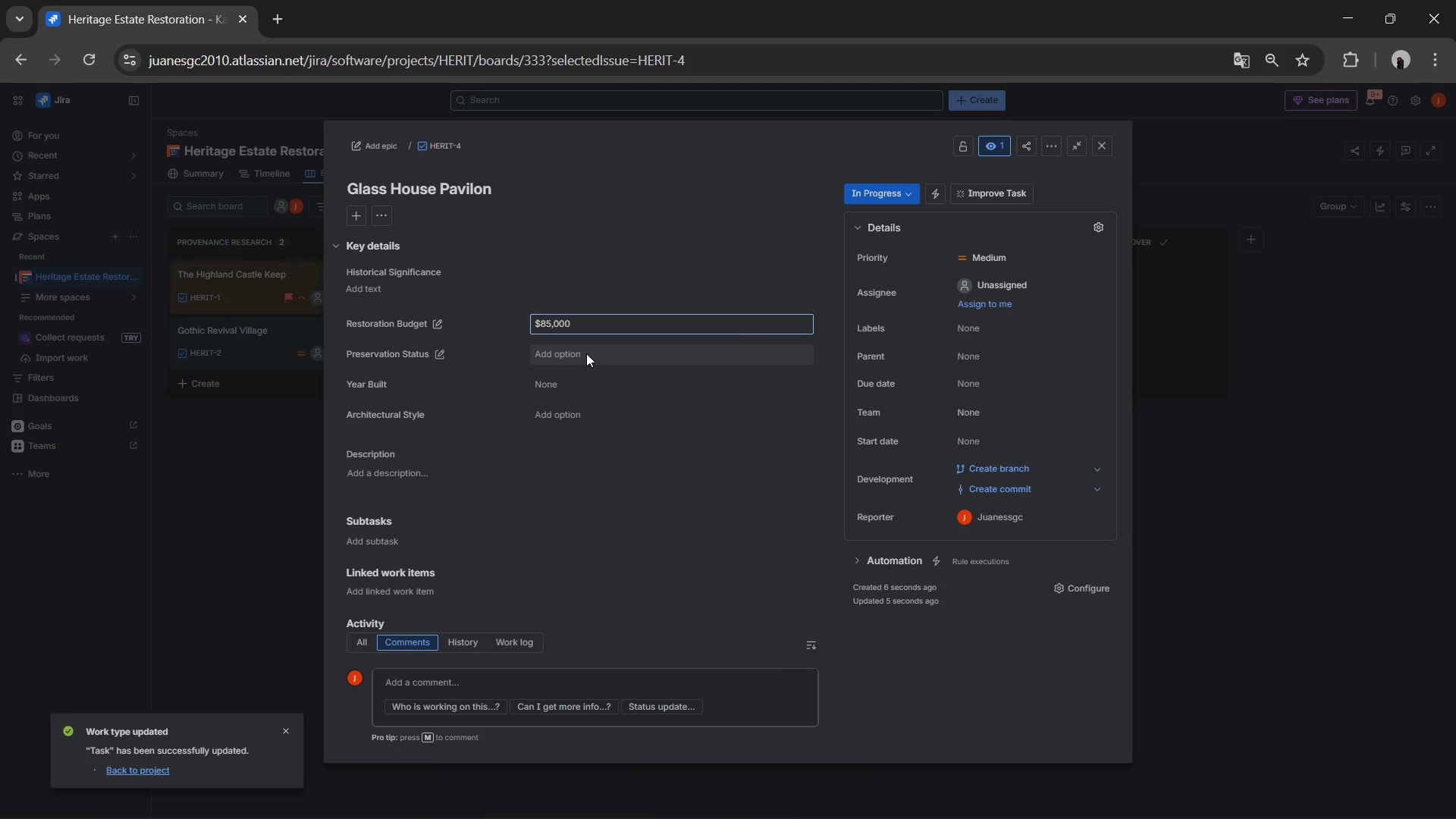 
left_click([586, 353])
 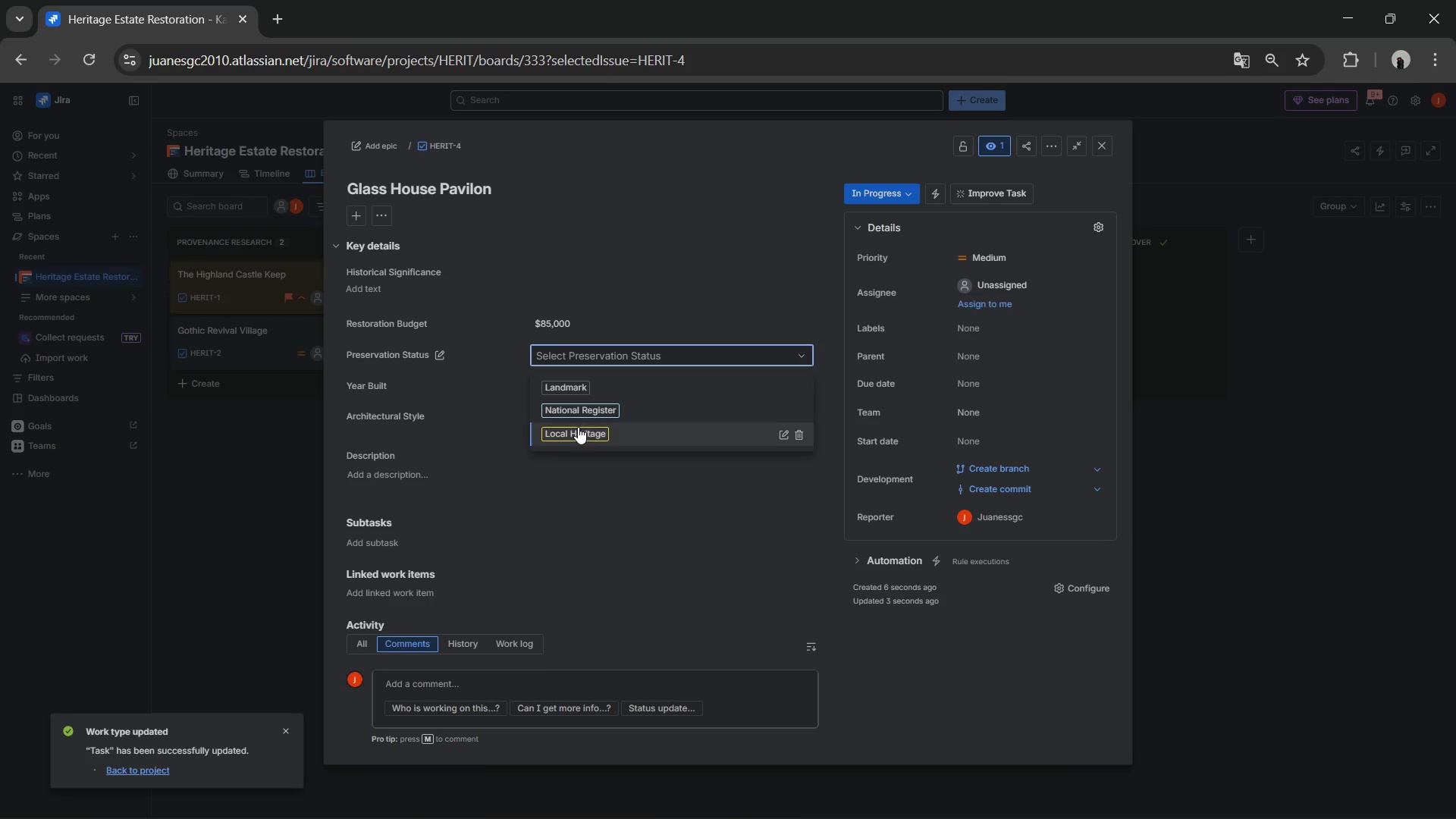 
left_click([553, 378])
 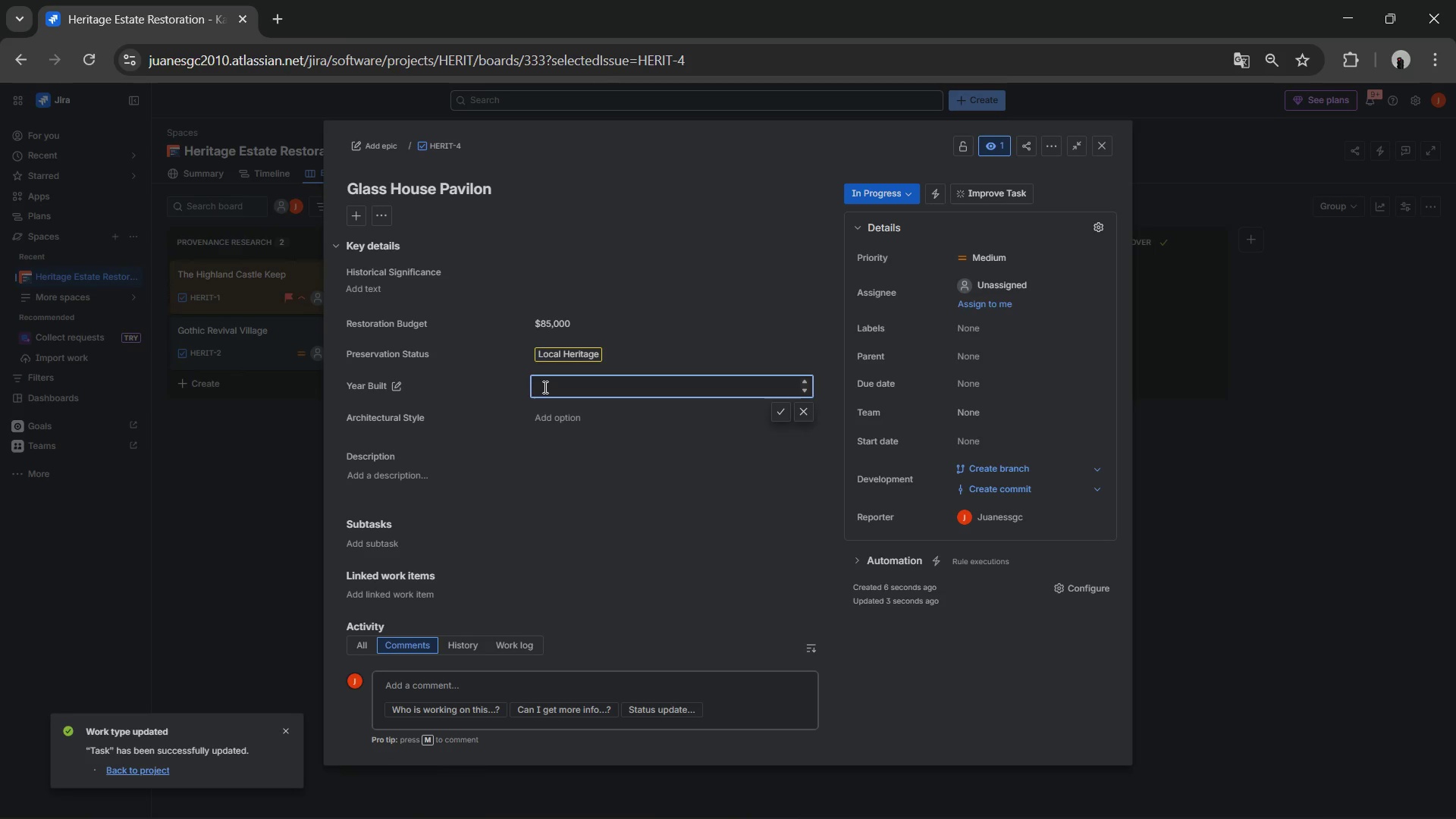 
key(Numpad1)
 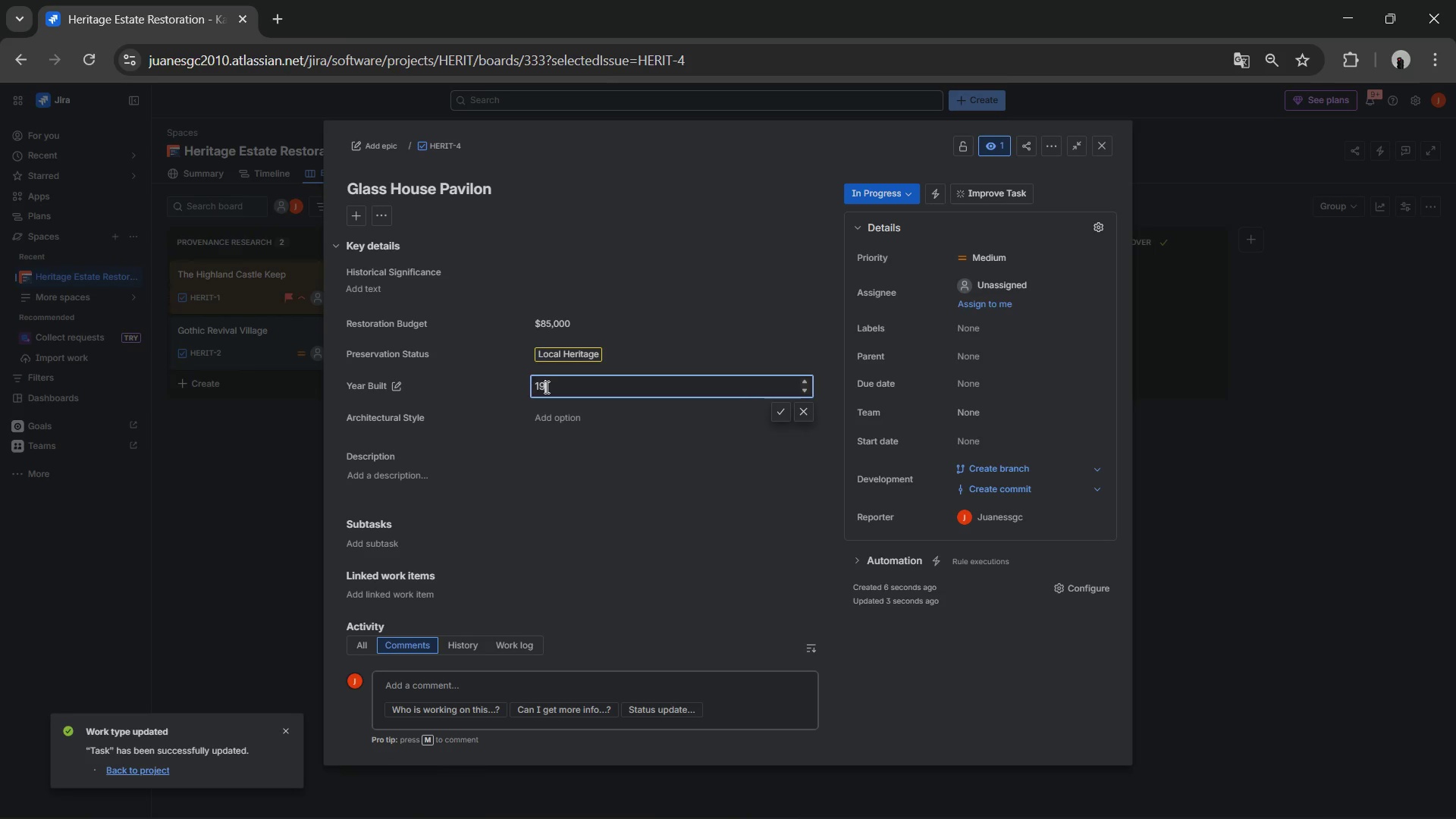 
key(Numpad9)
 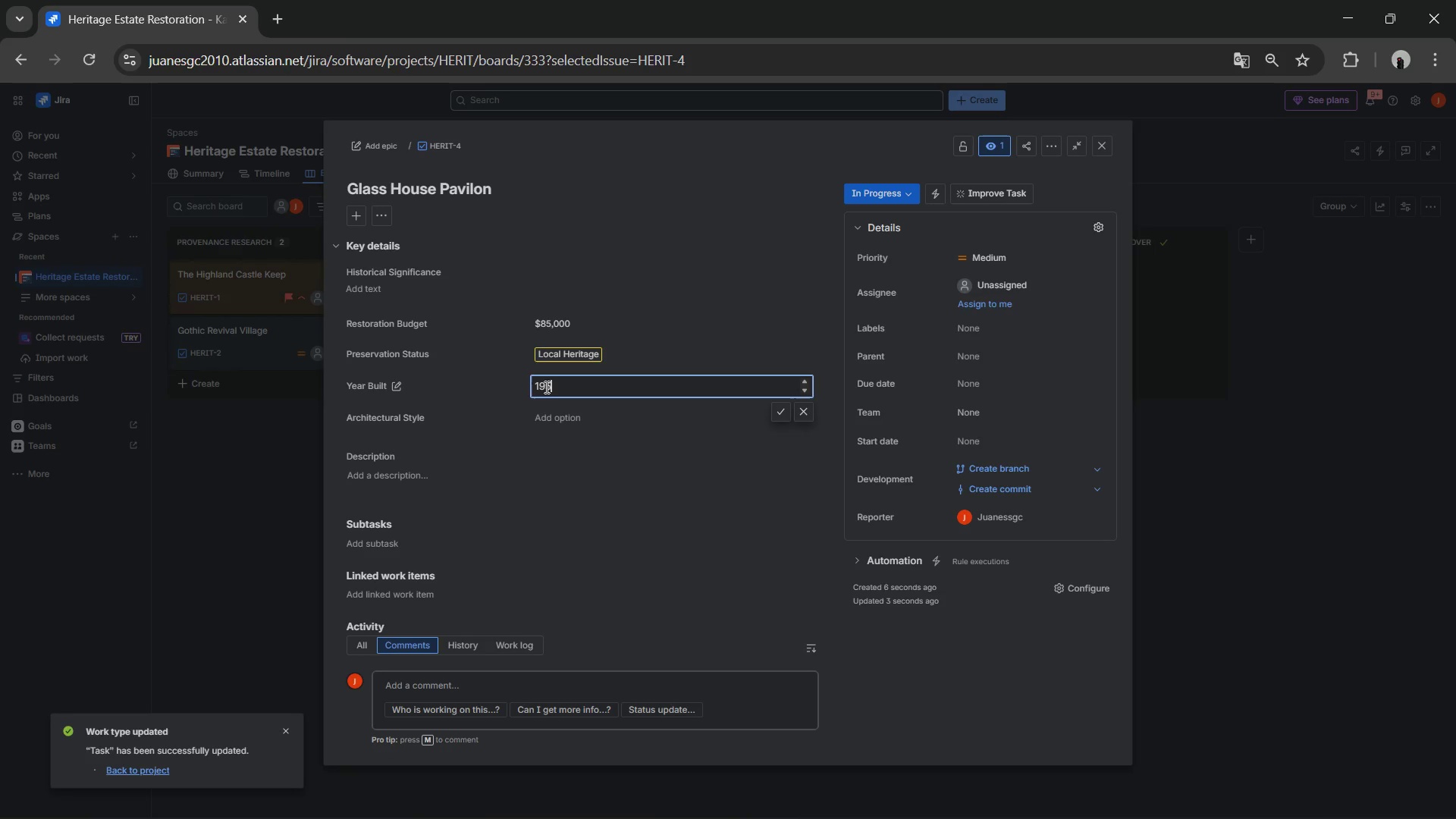 
key(Numpad5)
 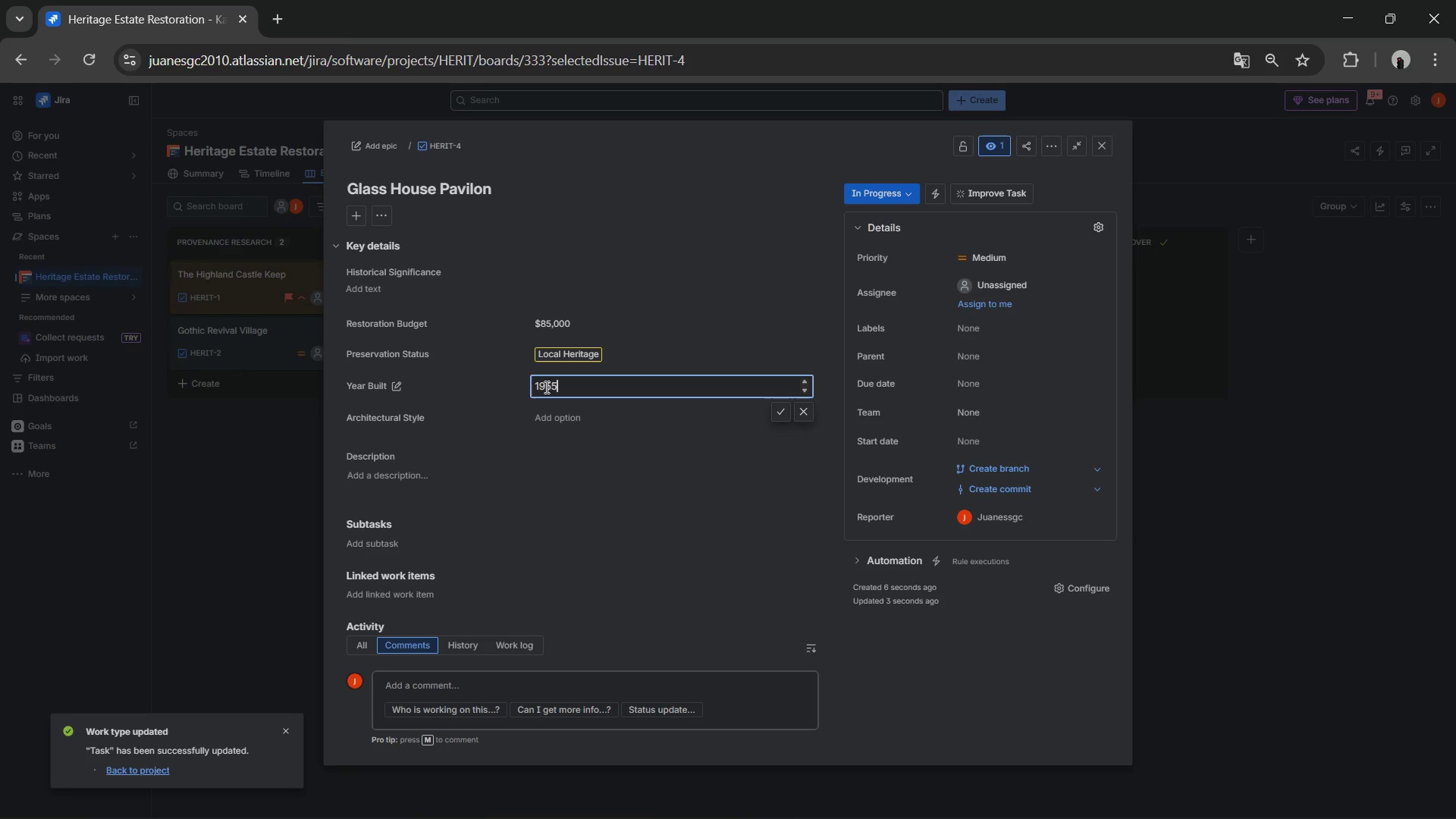 
key(Numpad5)
 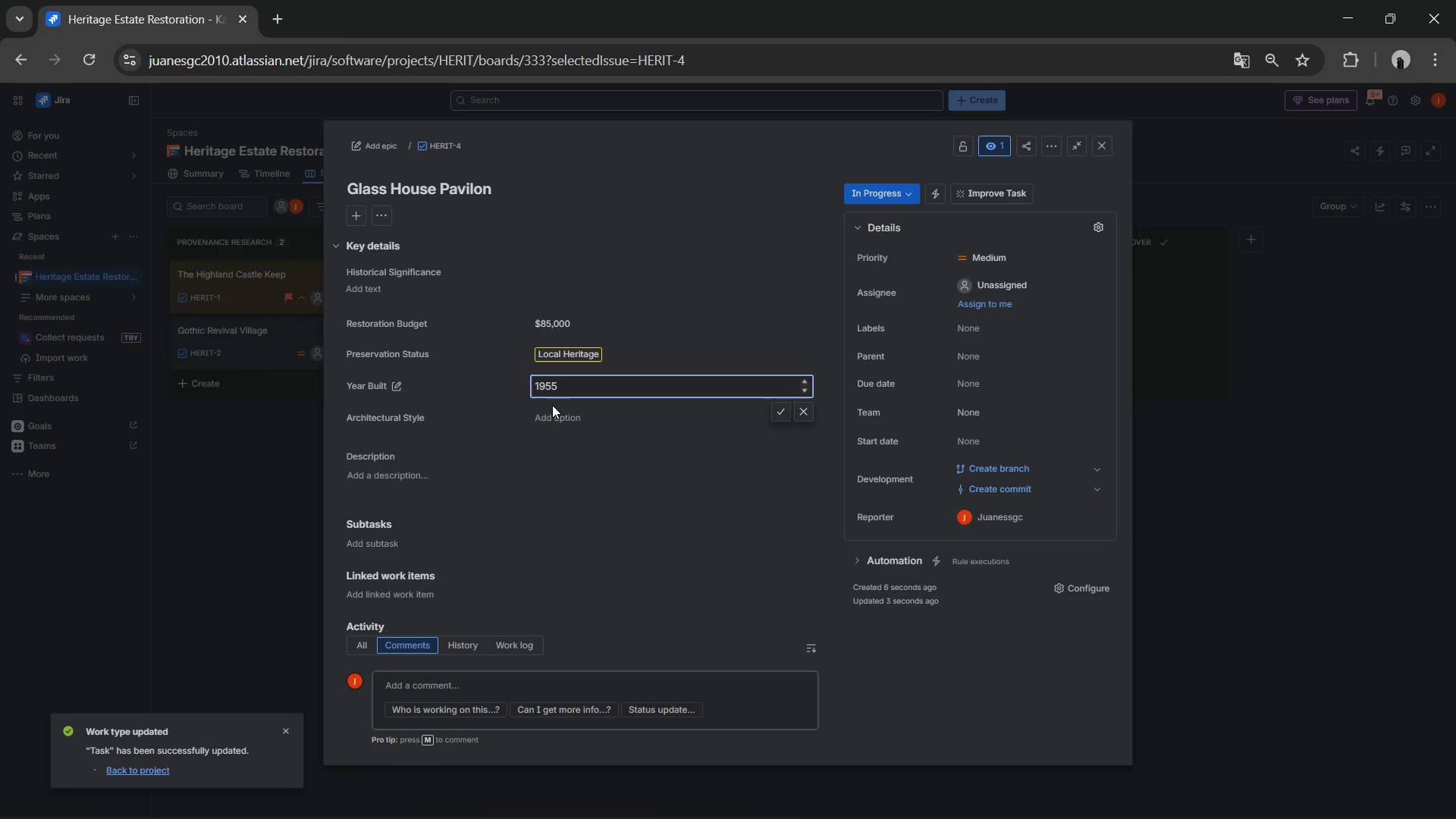 
double_click([554, 417])
 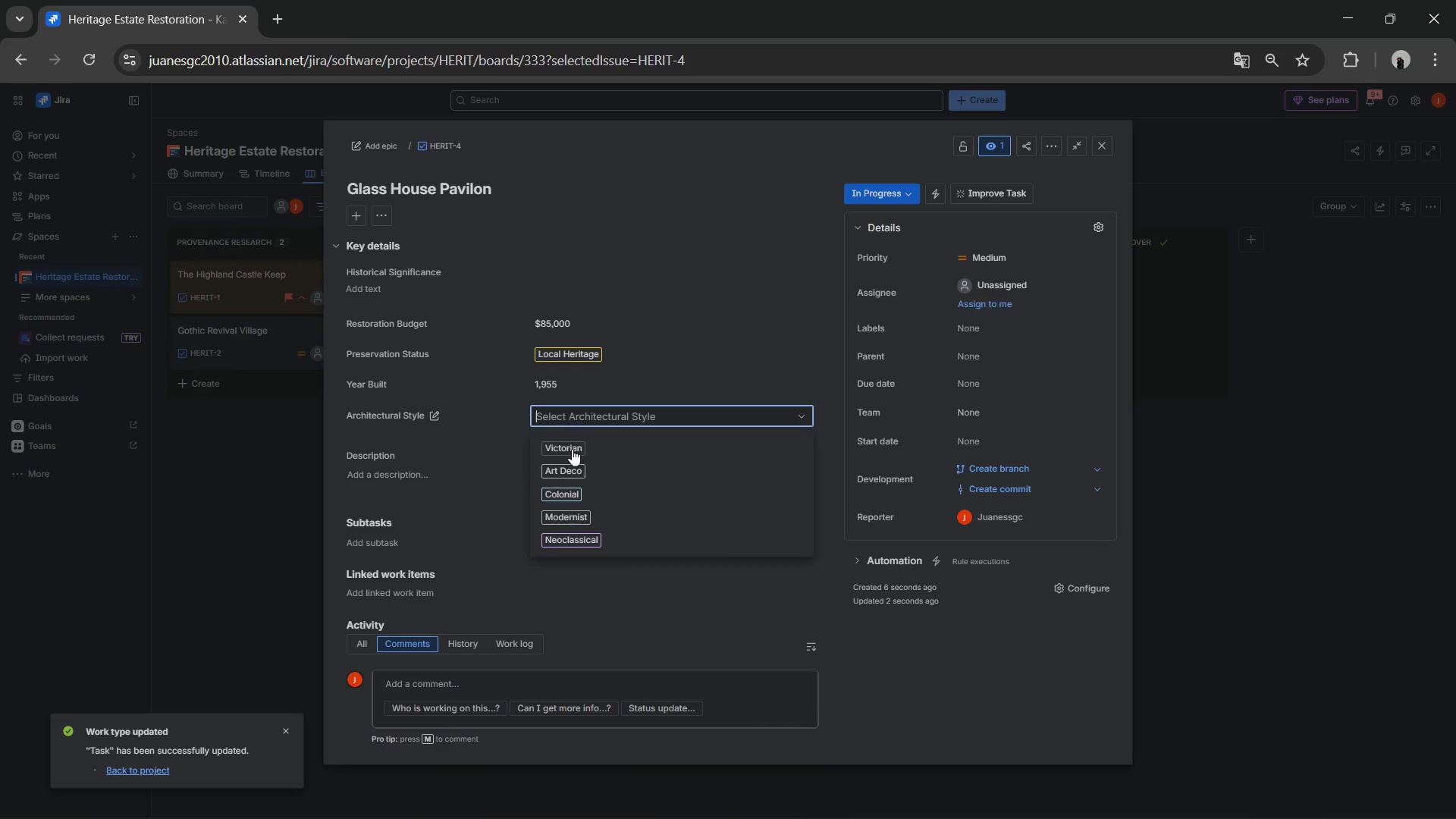 
left_click([554, 417])
 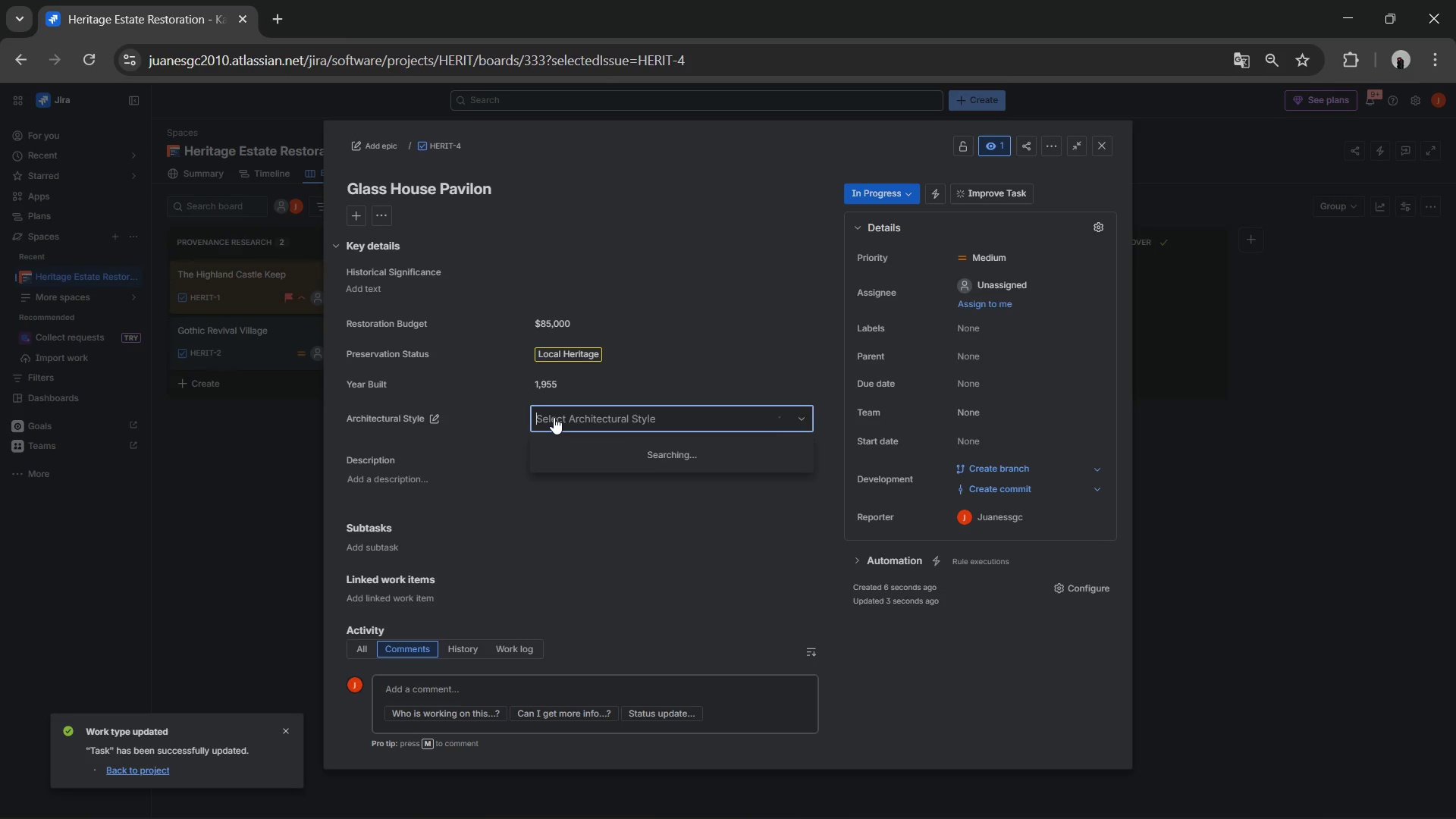 
left_click([576, 520])
 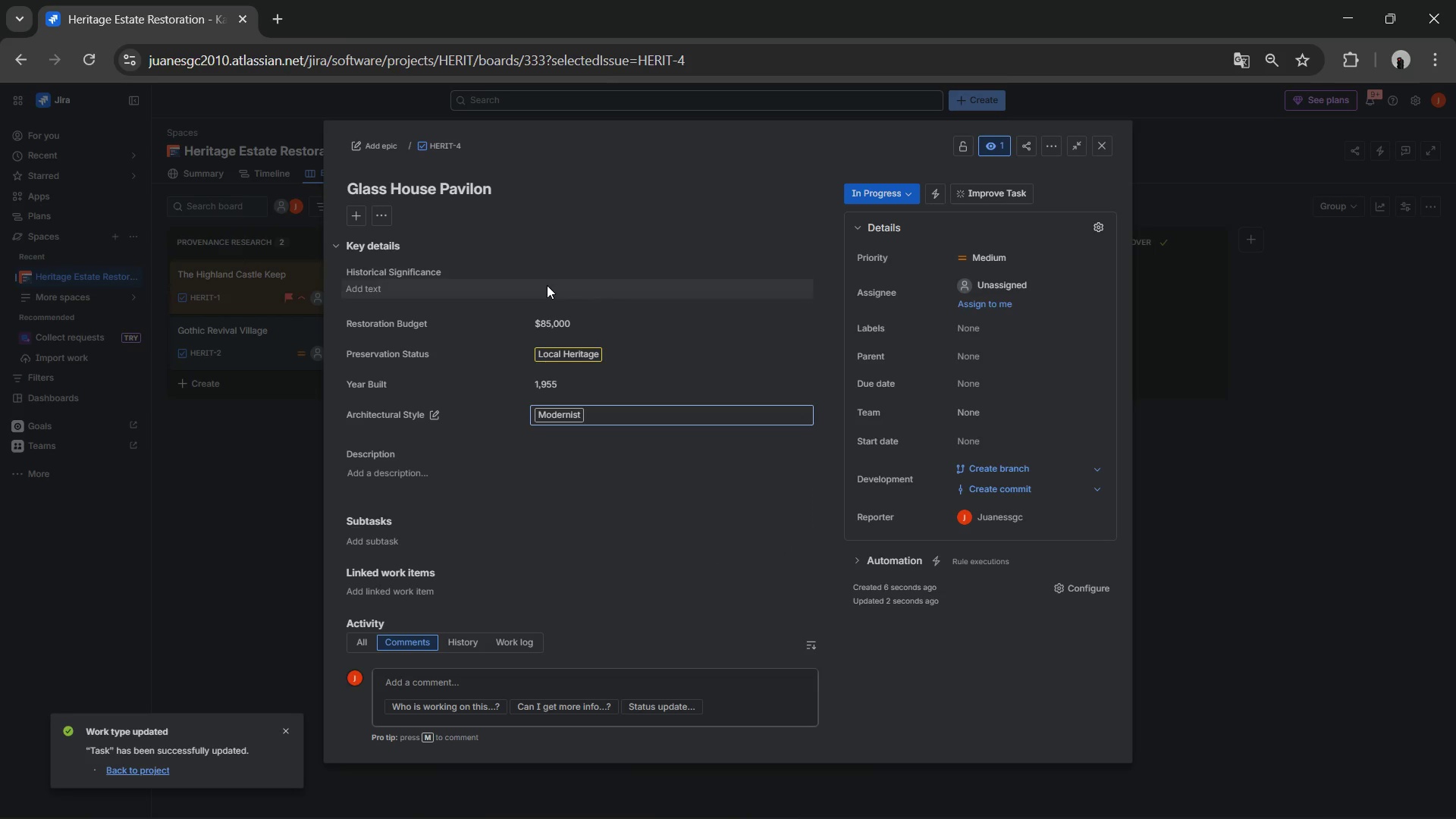 
left_click([547, 284])
 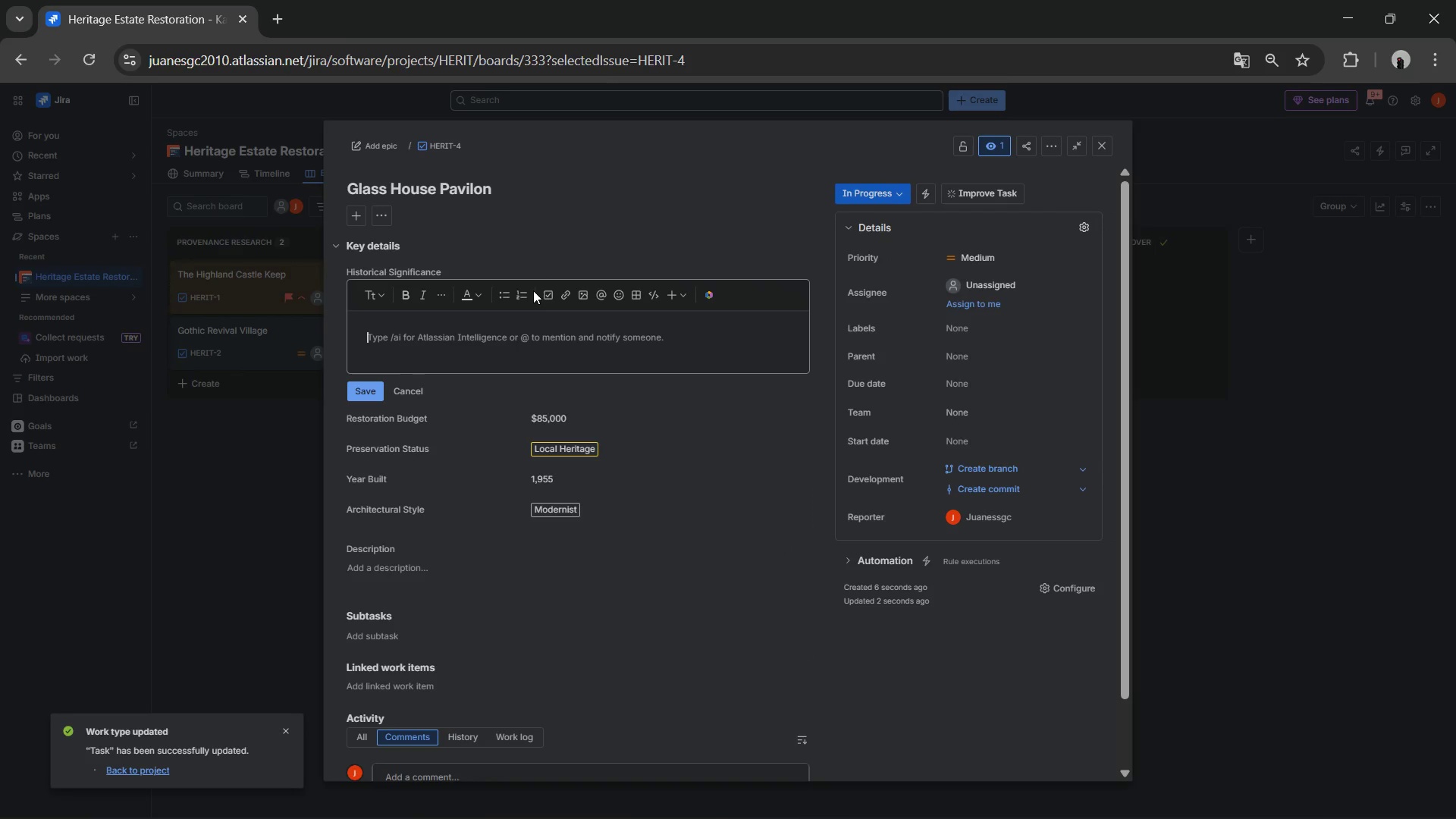 
type(One of the first residential structures in the region to use floor- to )
key(Backspace)
type(- ceiling structua)
key(Backspace)
type(ral glass)
 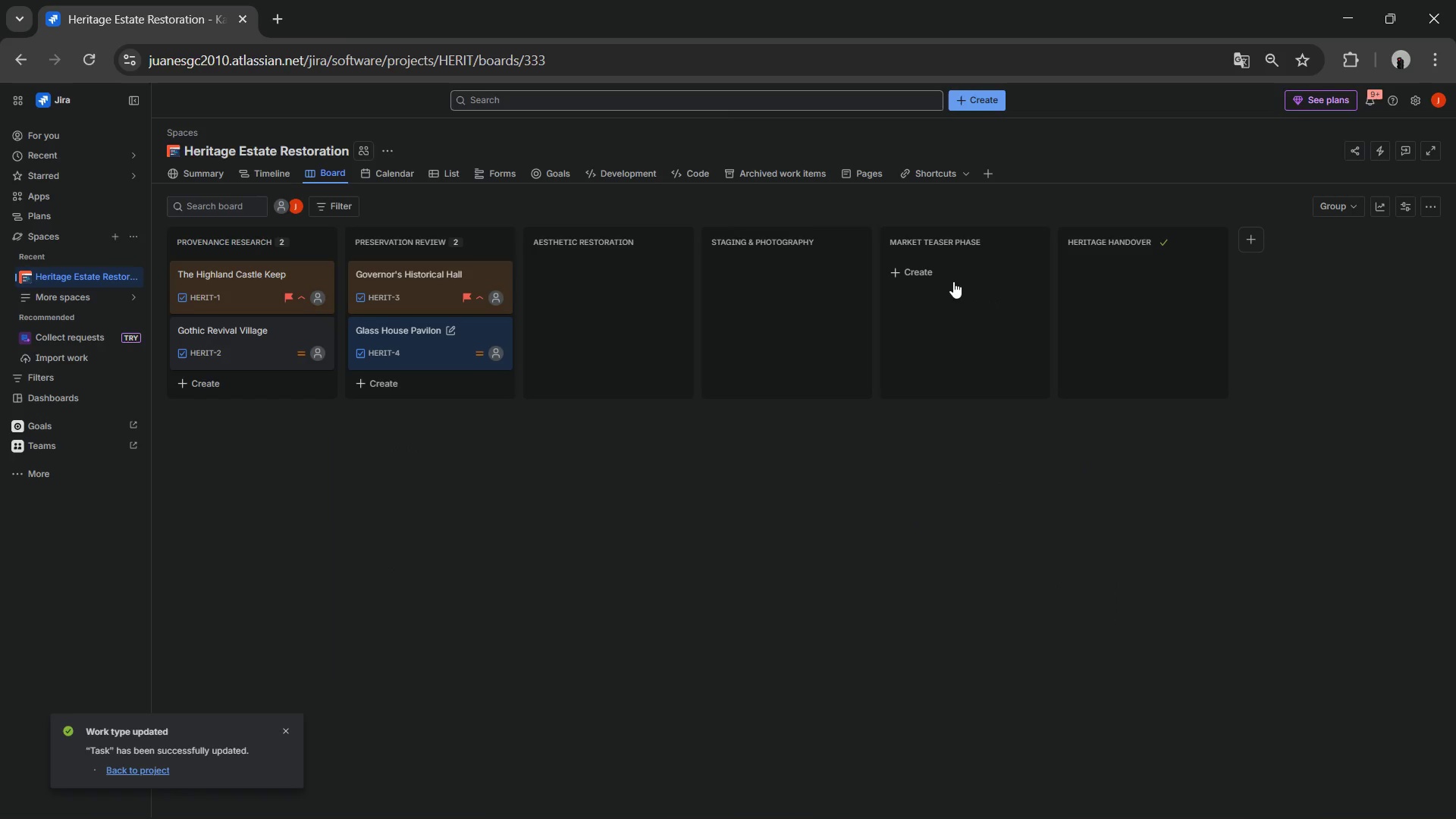 
wait(8.45)
 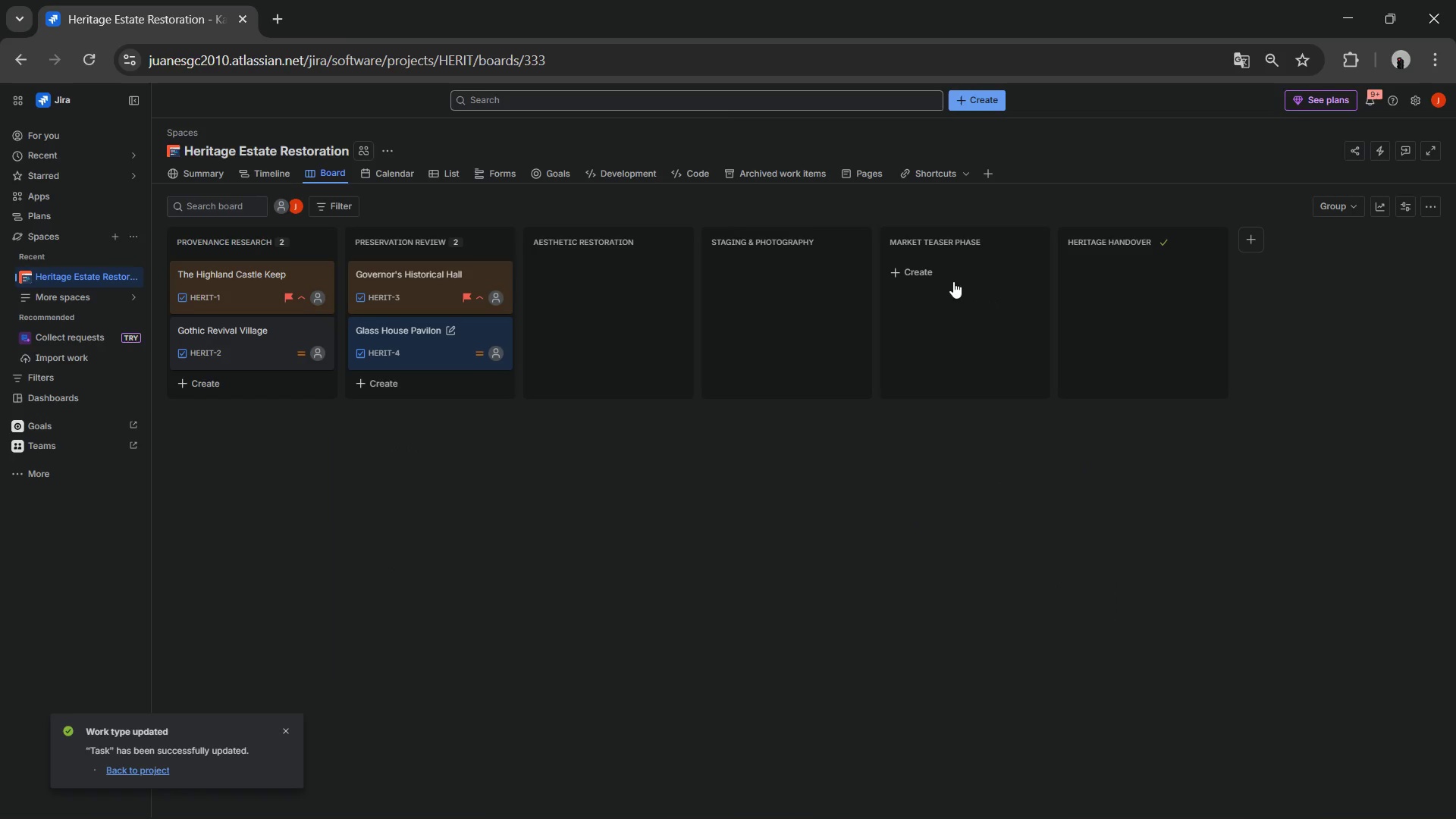 
left_click([599, 272])
 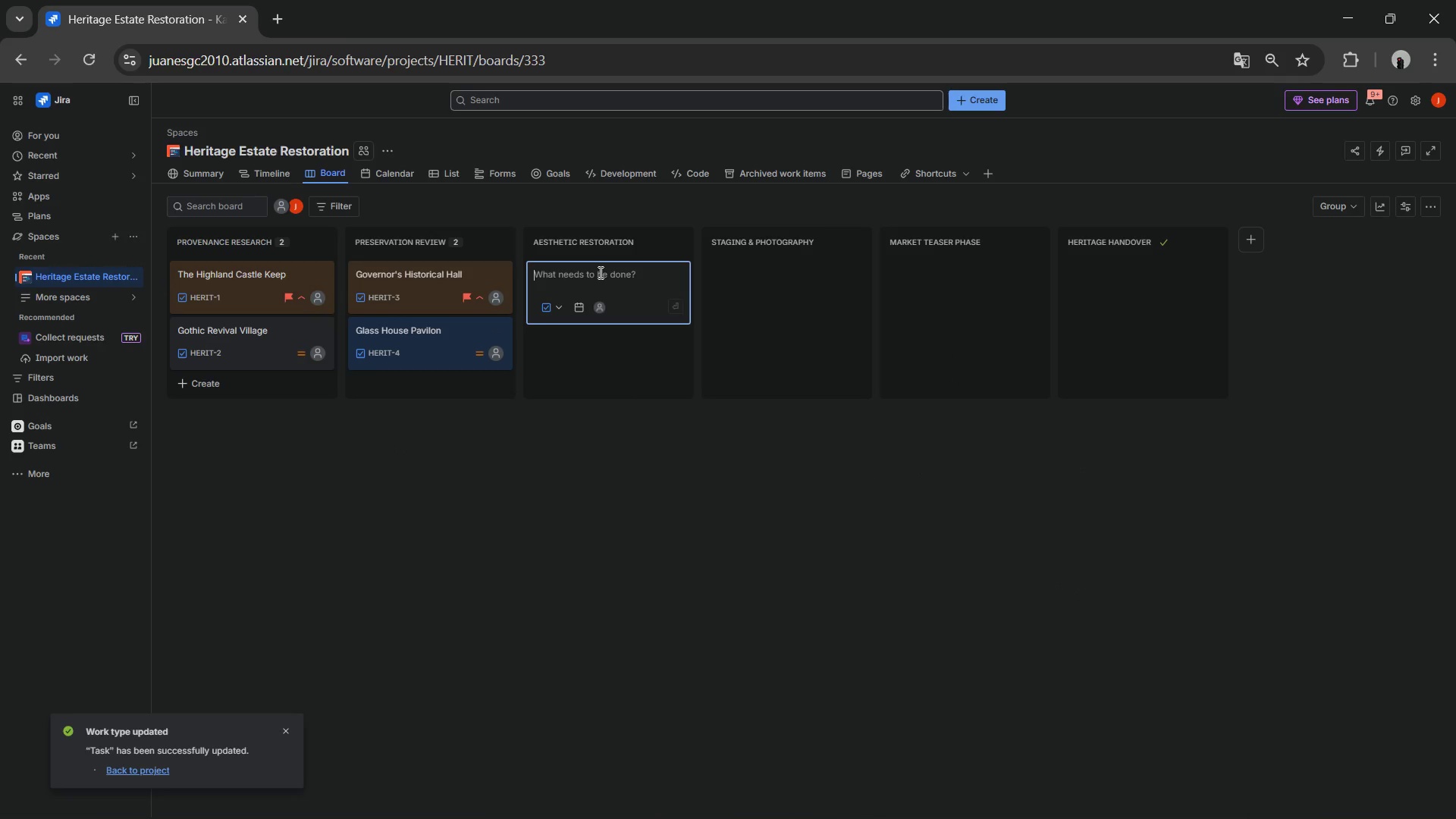 
type(Baroque Mansion)
 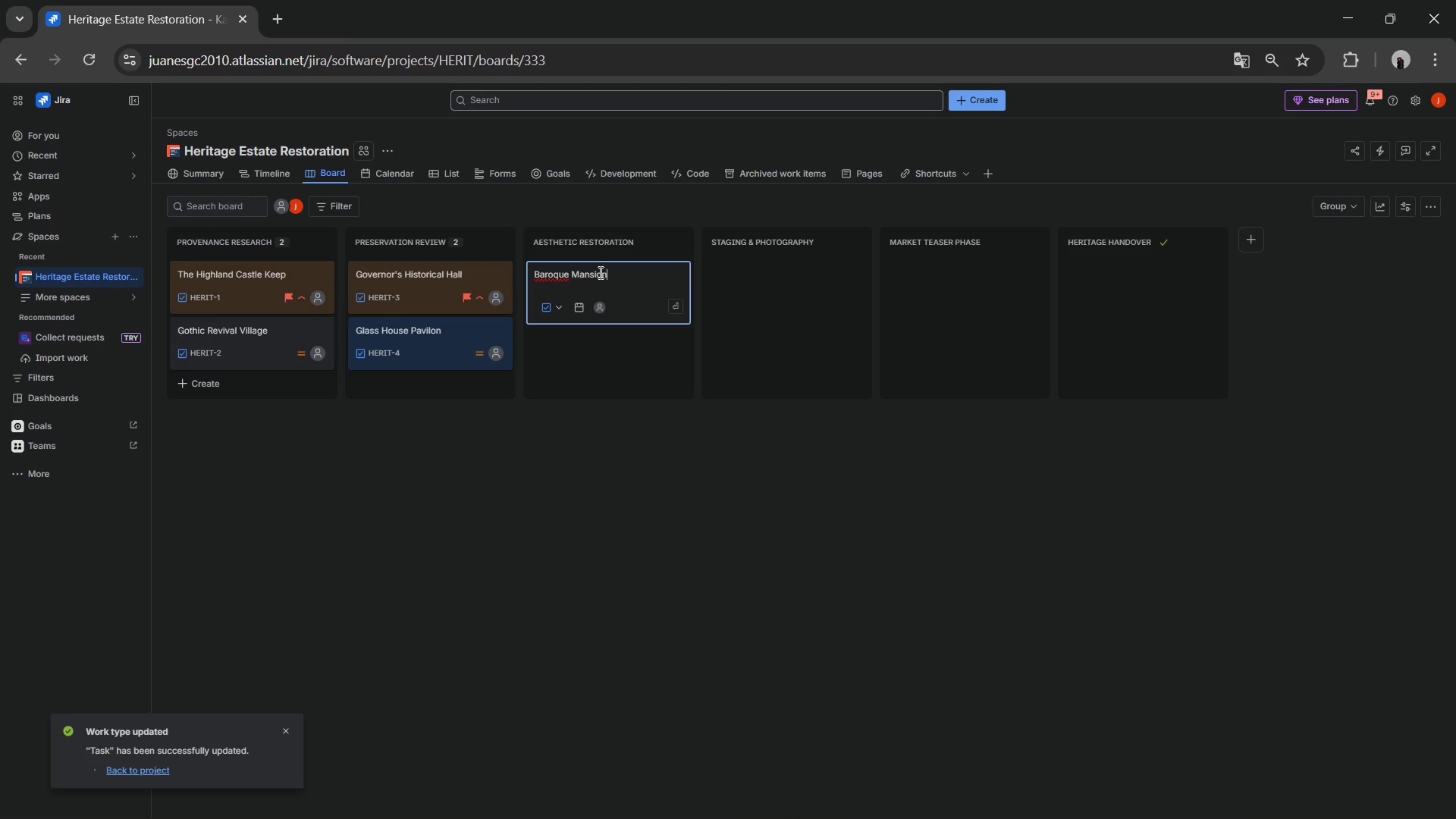 
 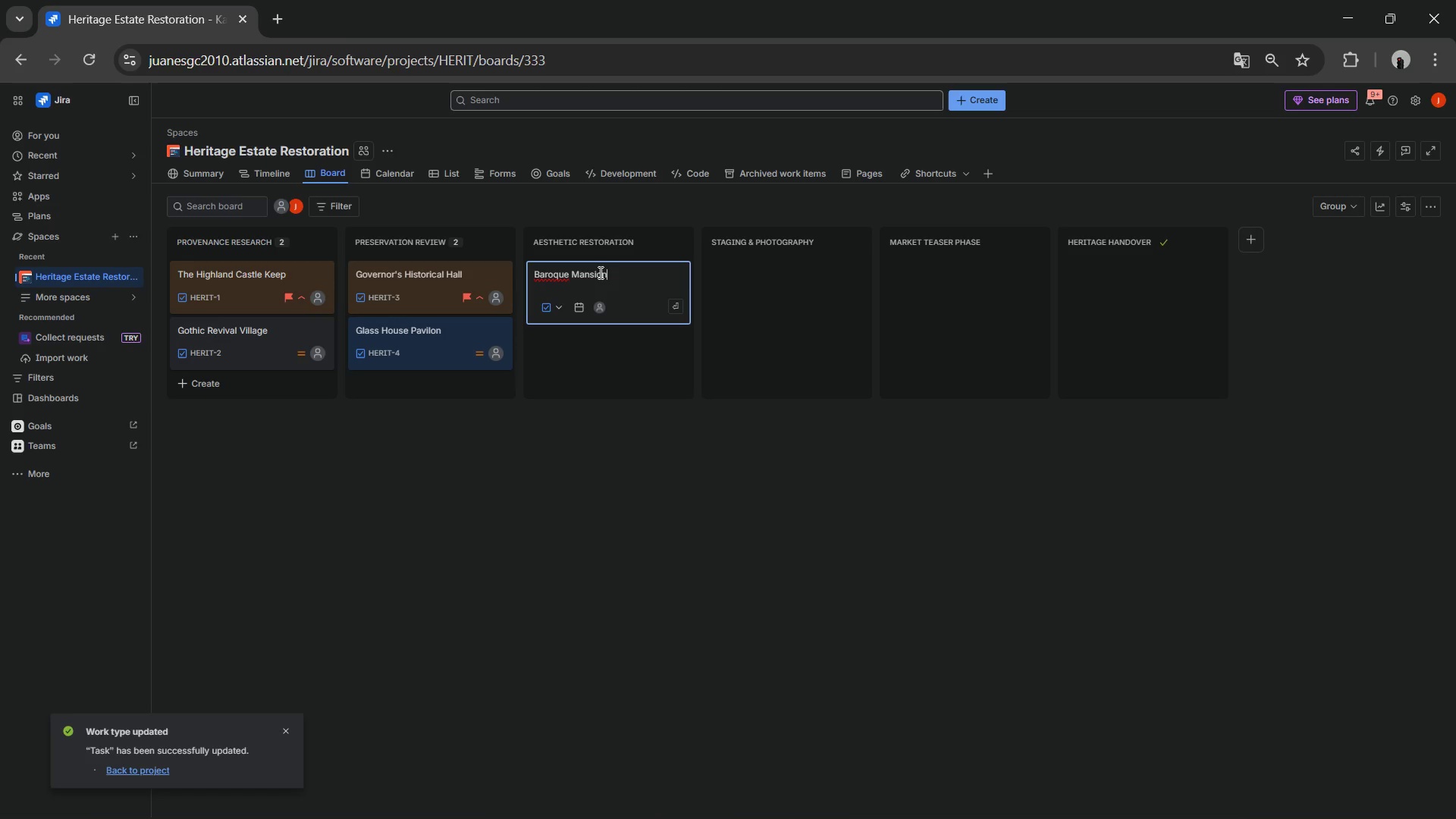 
key(Enter)
 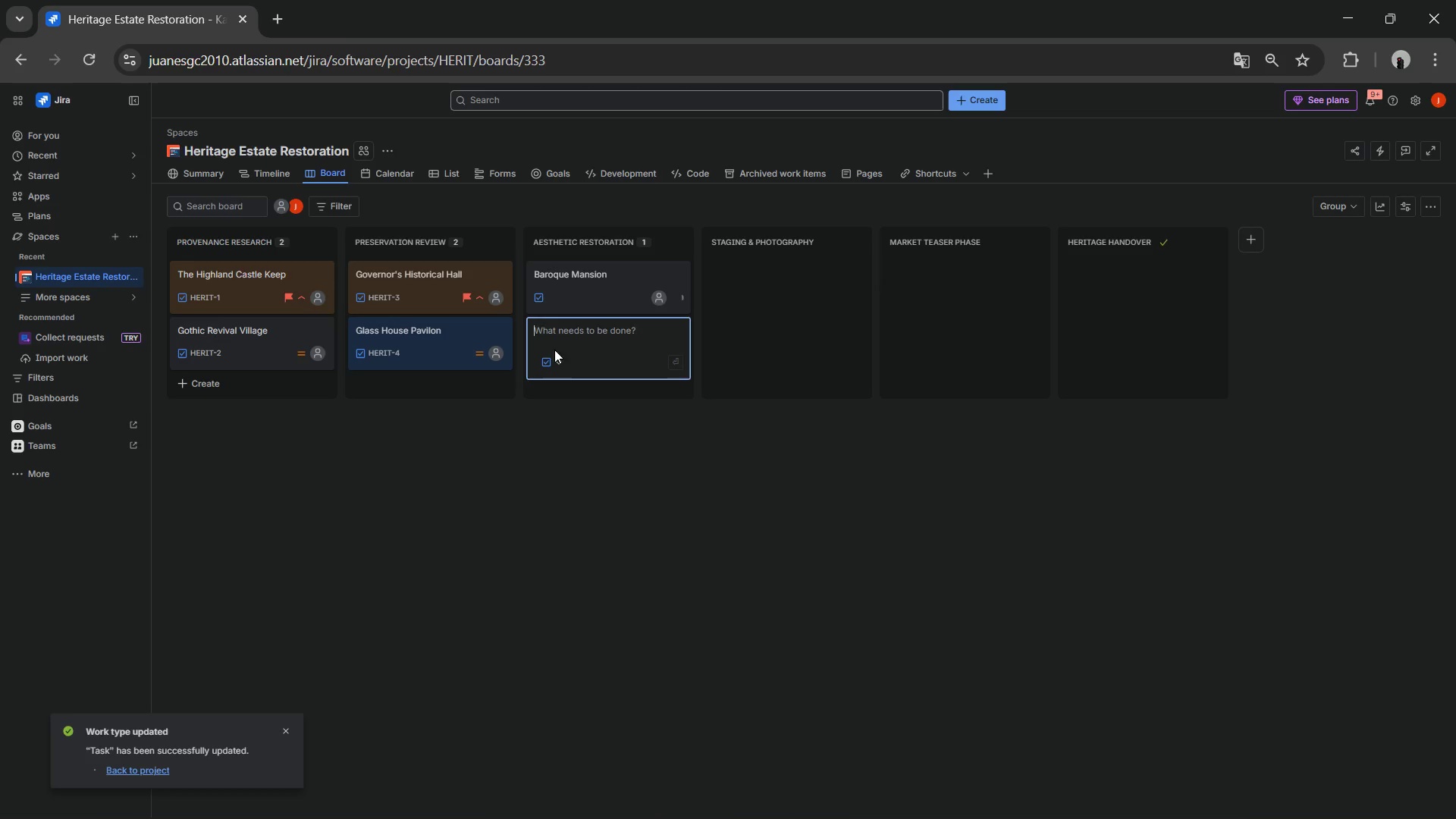 
left_click([565, 272])
 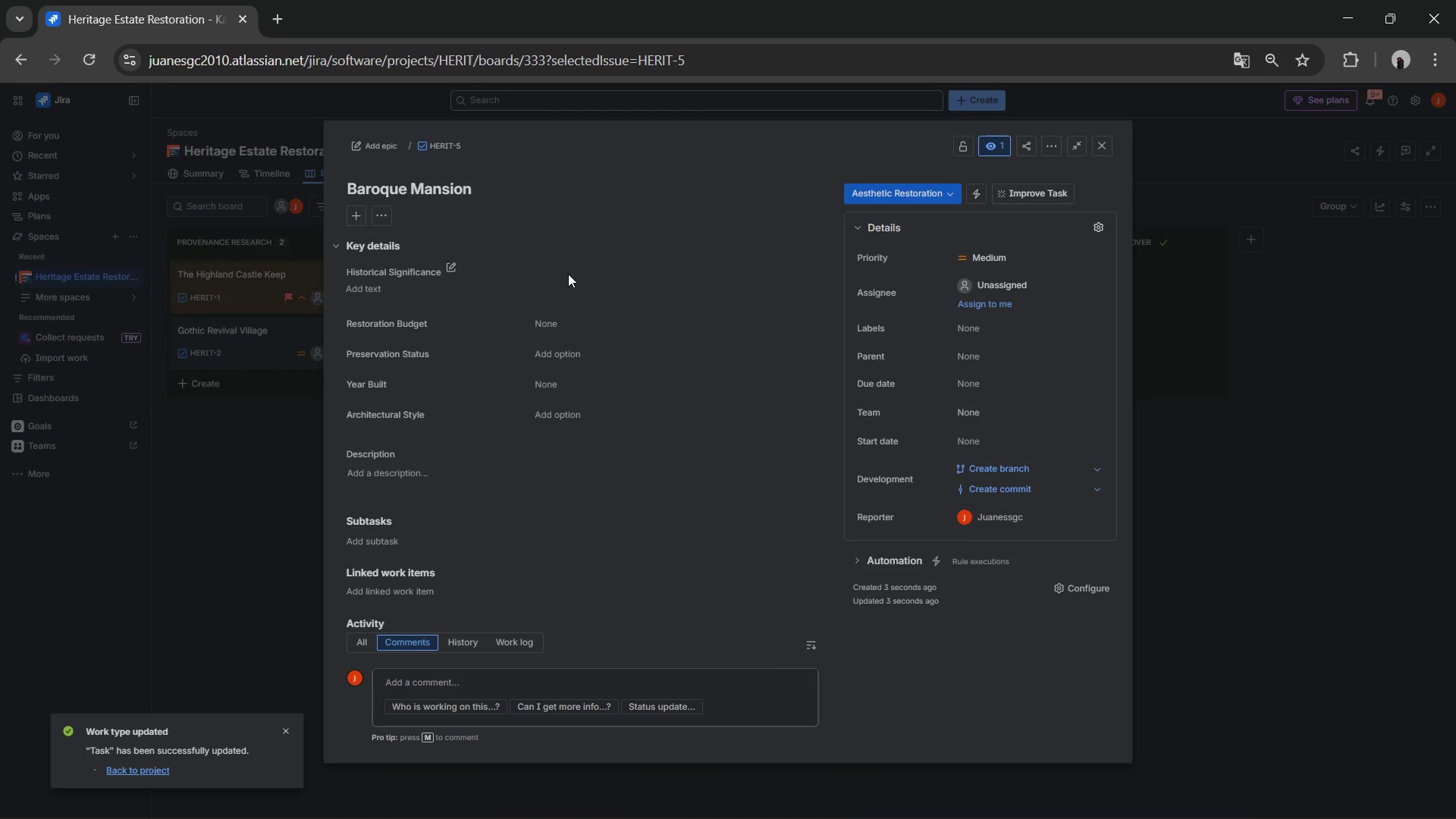 
wait(6.73)
 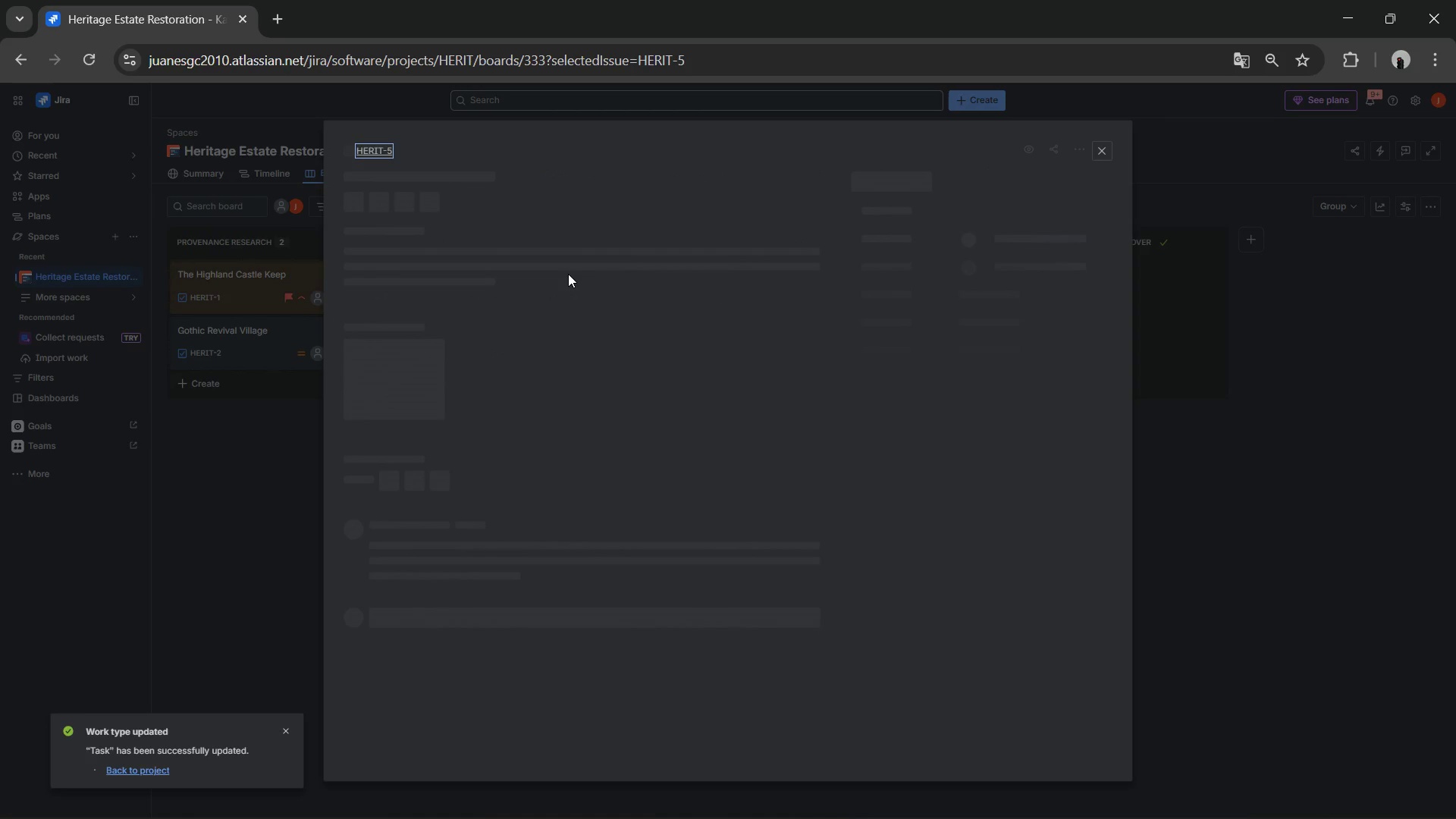 
left_click([598, 409])
 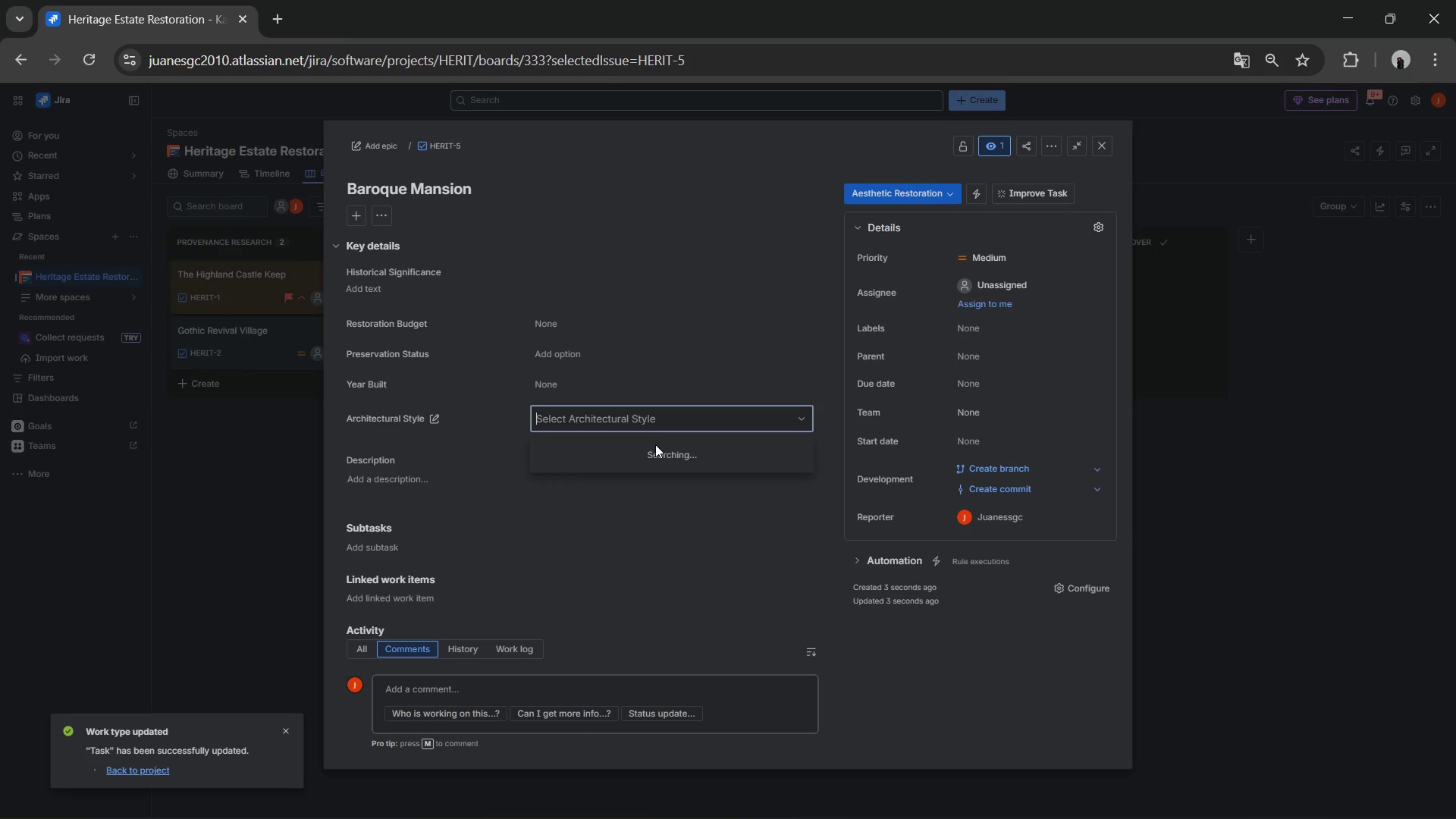 
mouse_move([631, 454])
 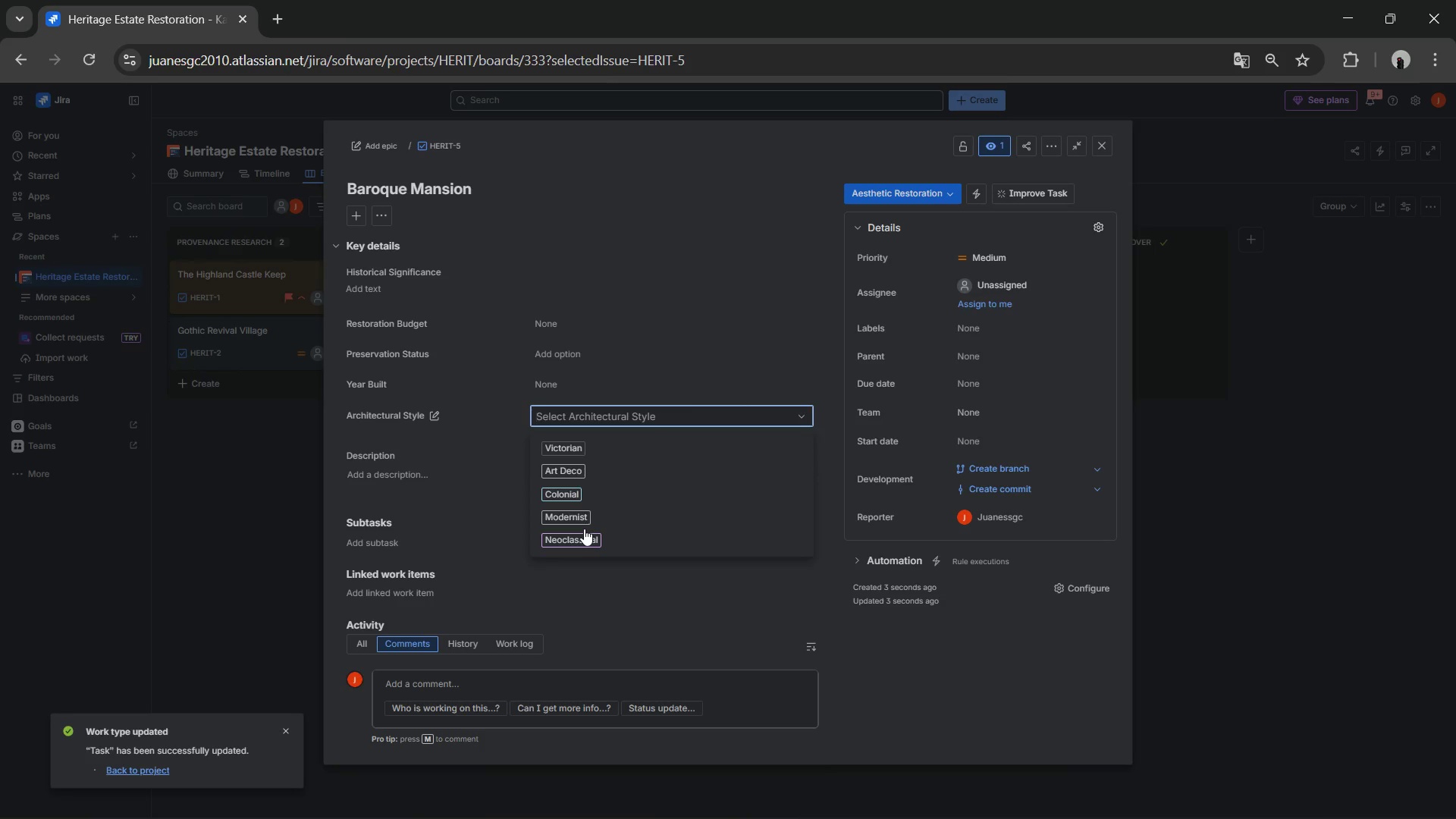 
left_click([572, 537])
 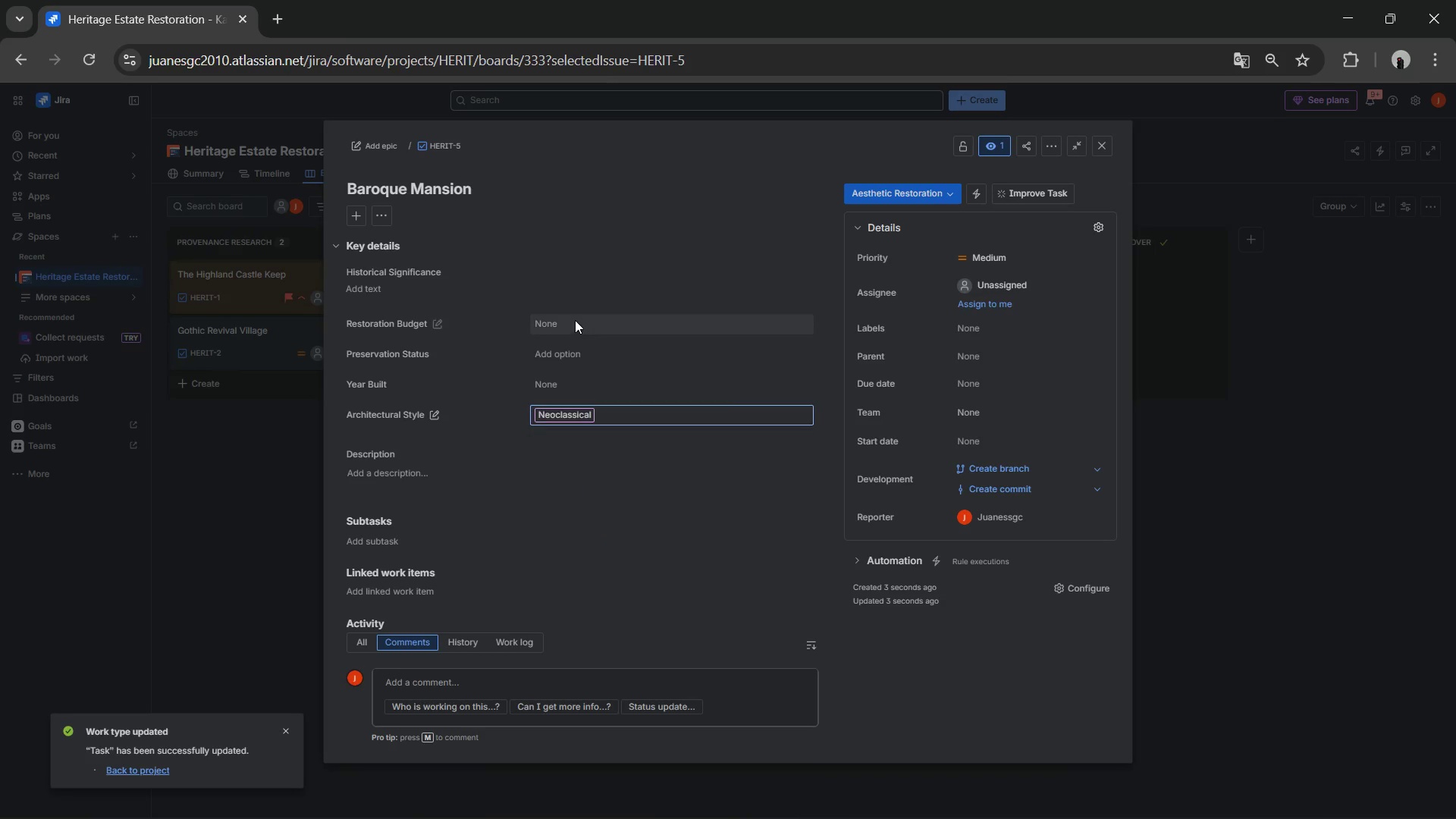 
left_click([573, 320])
 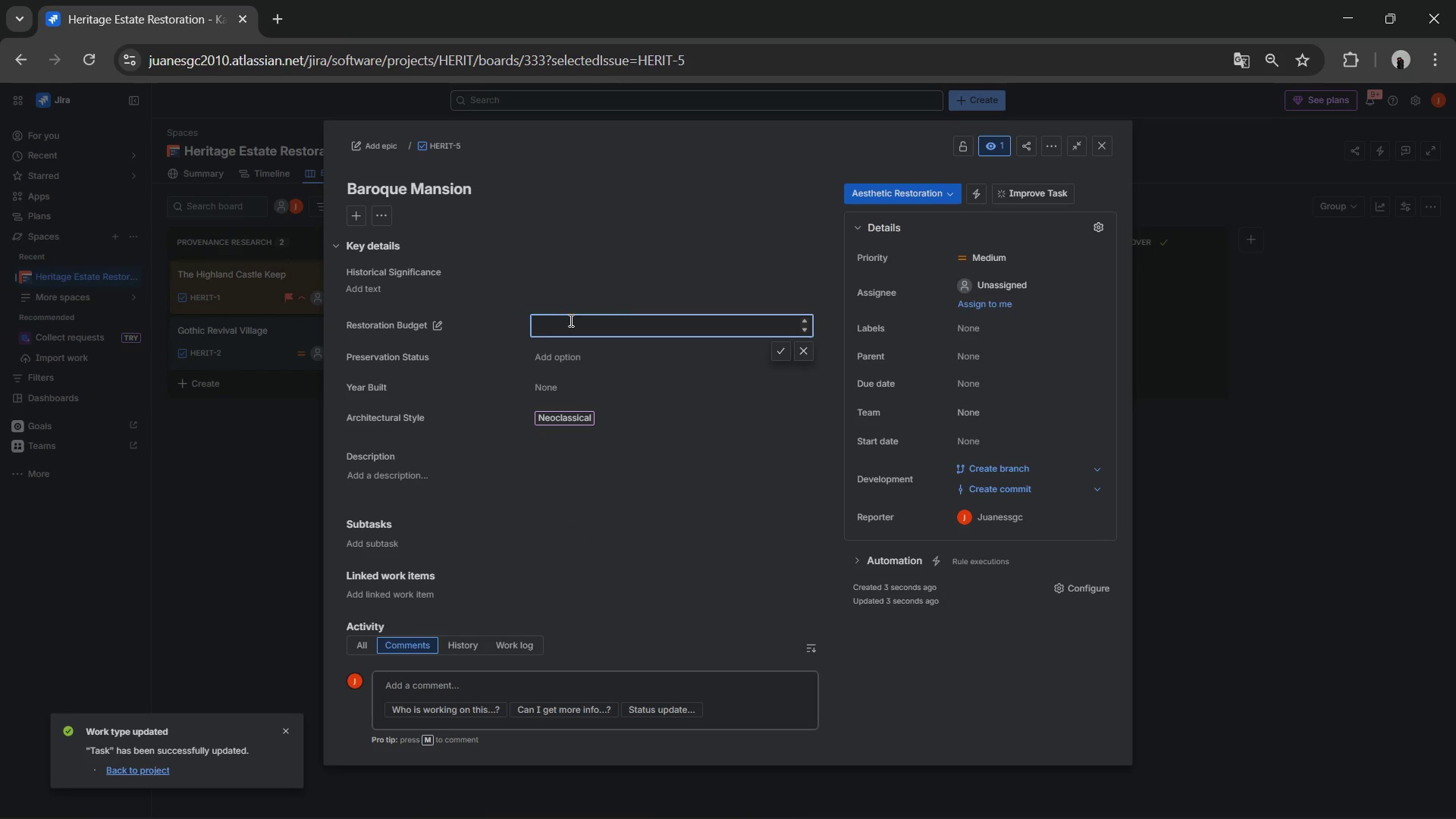 
left_click([570, 320])
 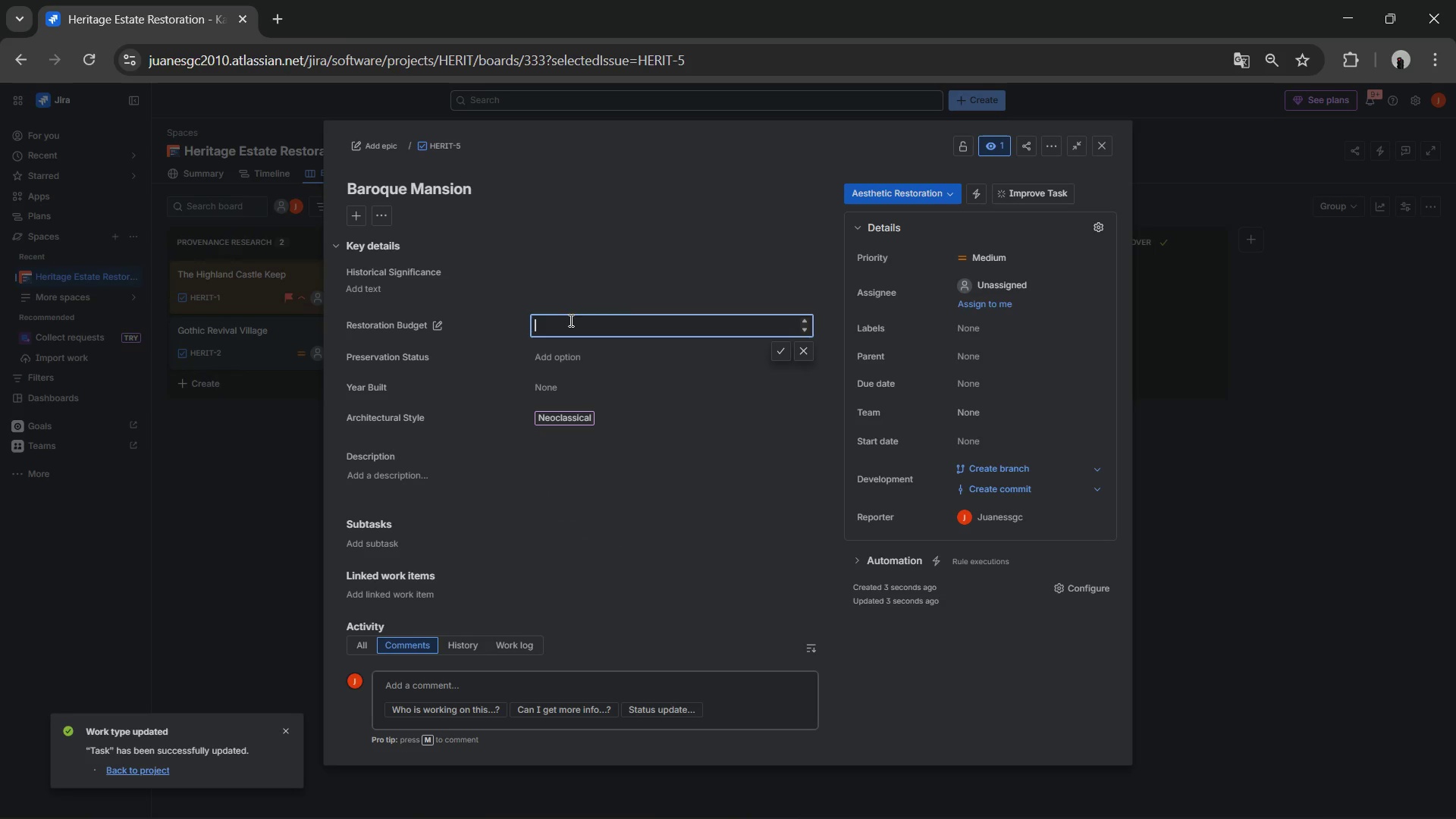 
key(Numpad2)
 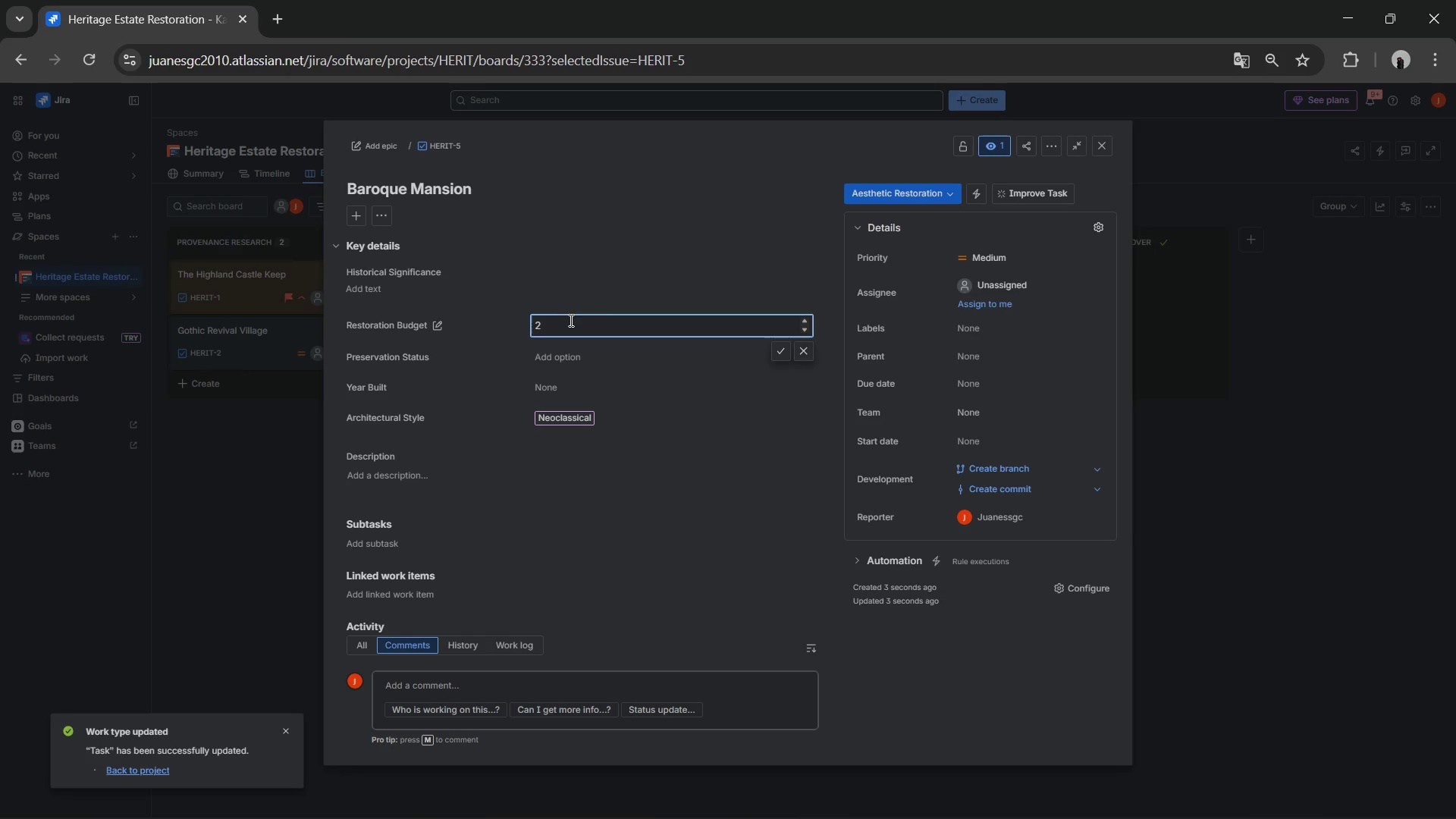 
key(Numpad2)
 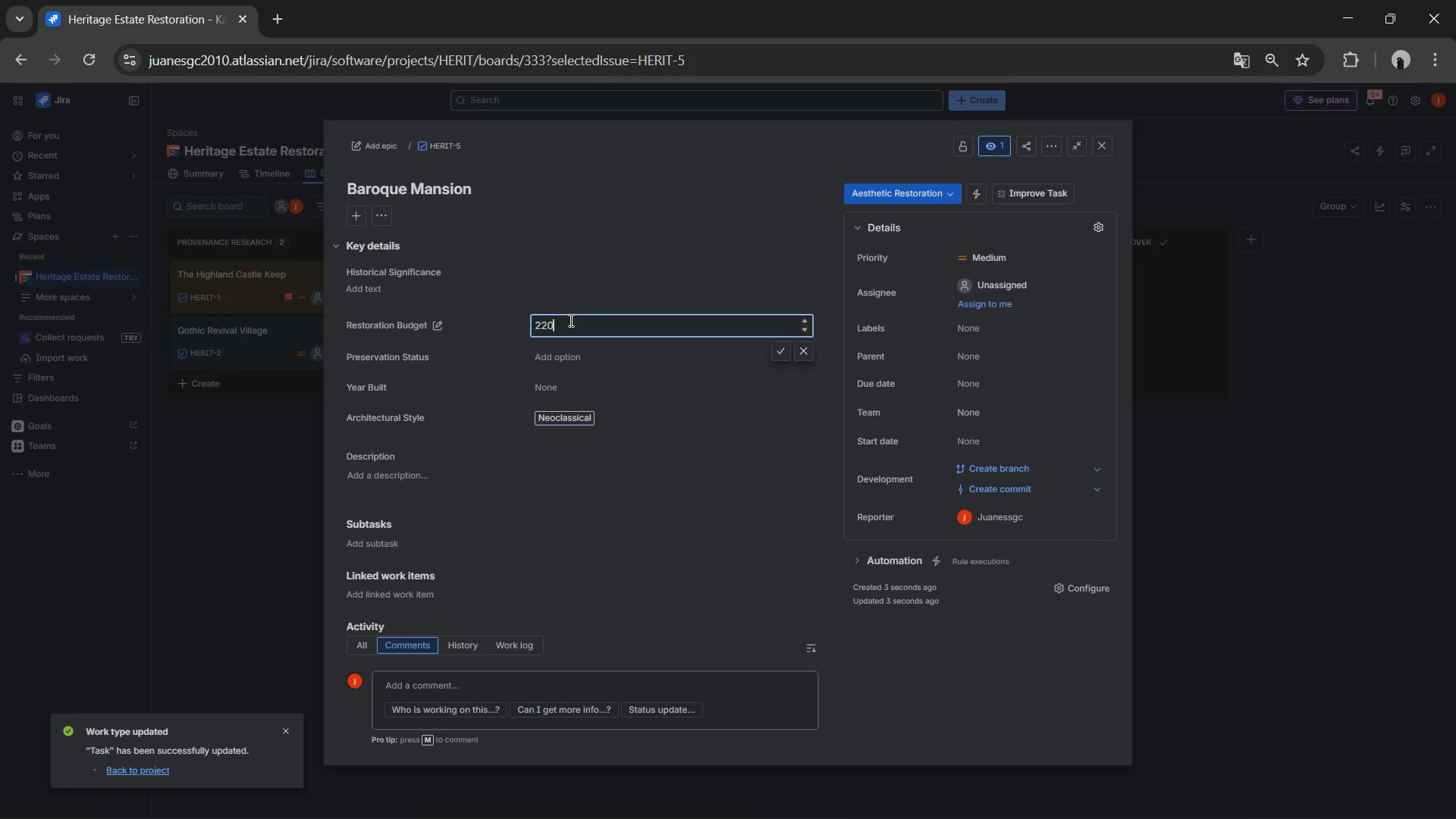 
key(Numpad0)
 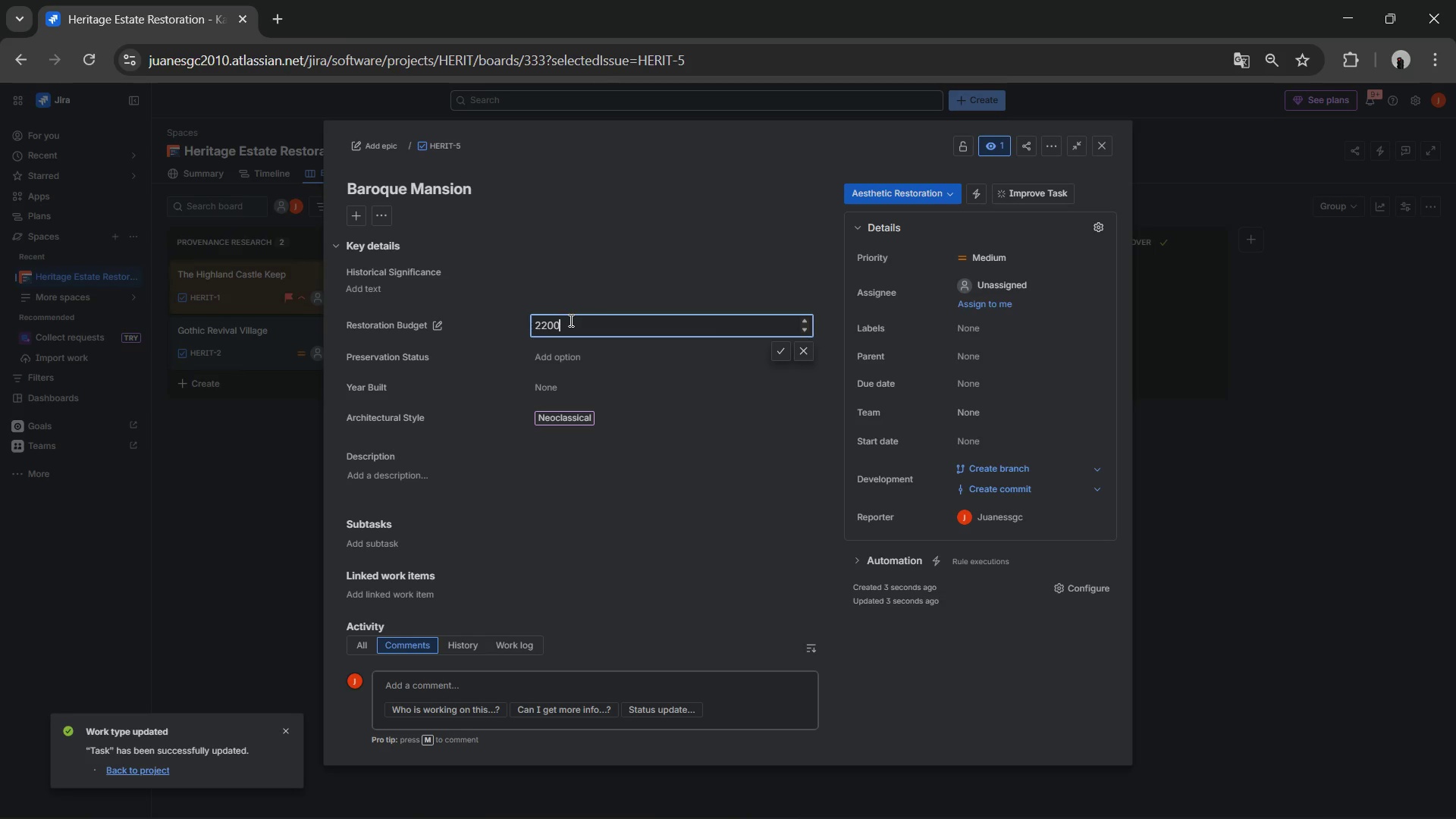 
key(Numpad0)
 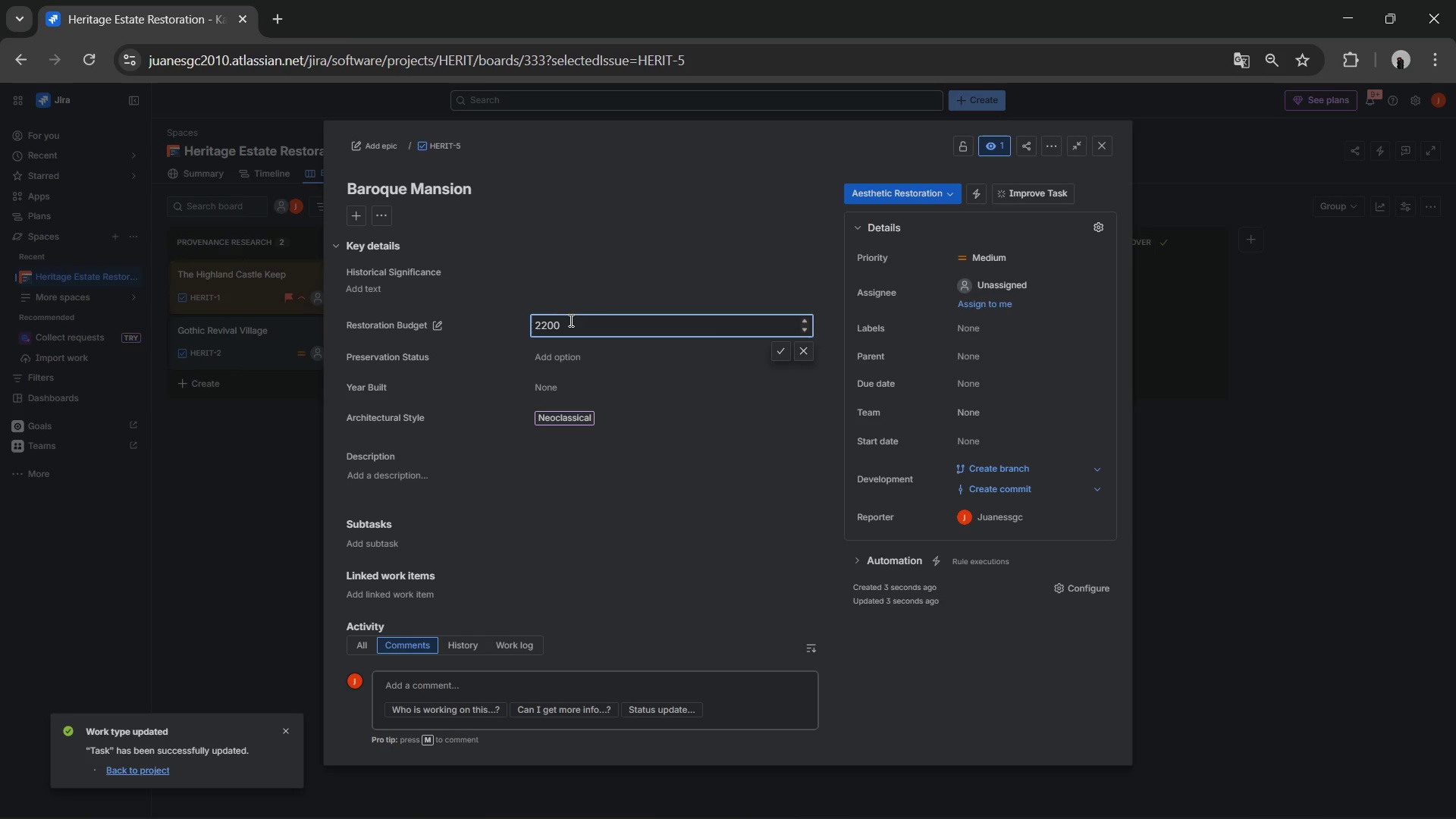 
key(Numpad0)
 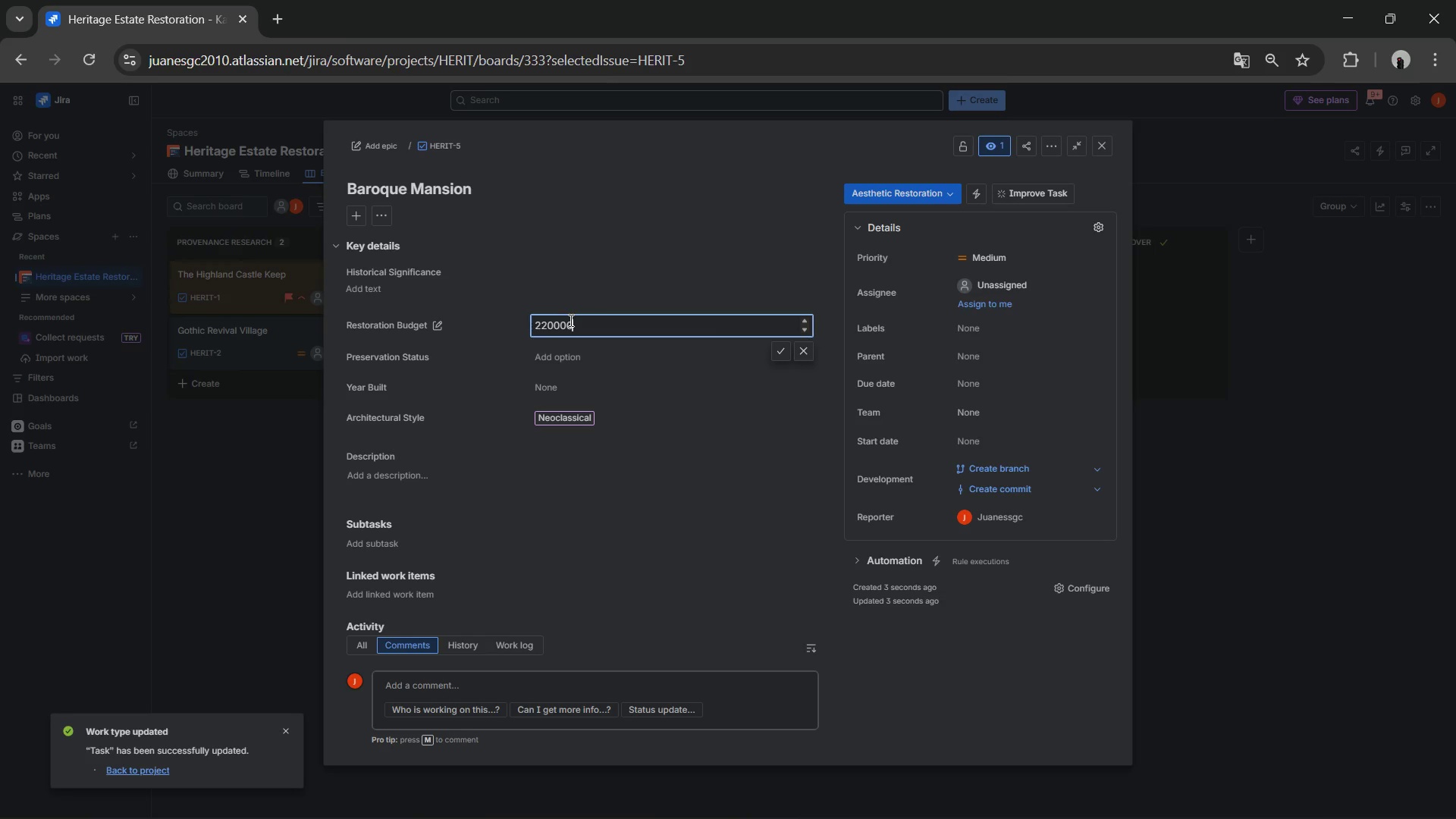 
key(Numpad0)
 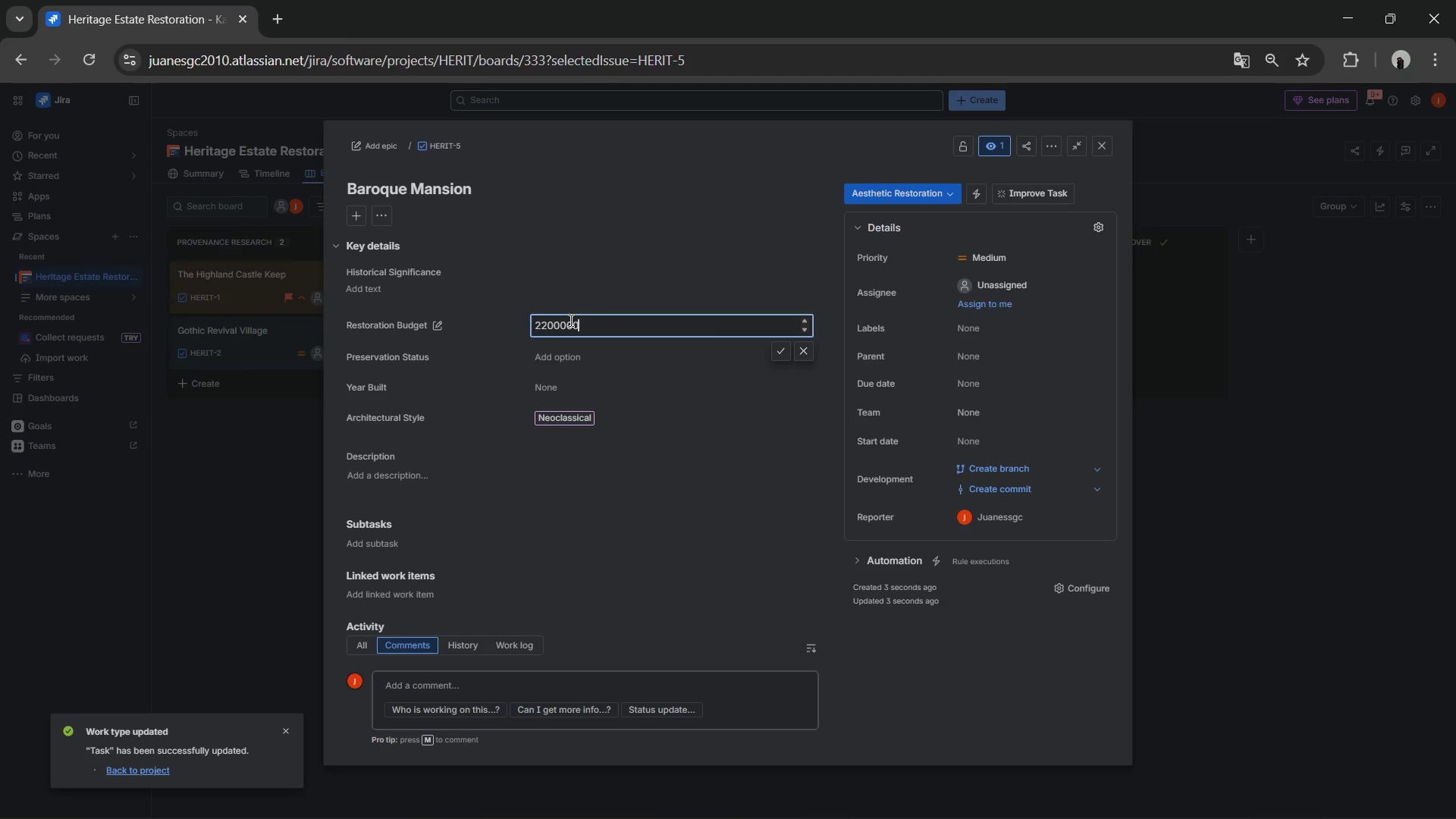 
key(Numpad0)
 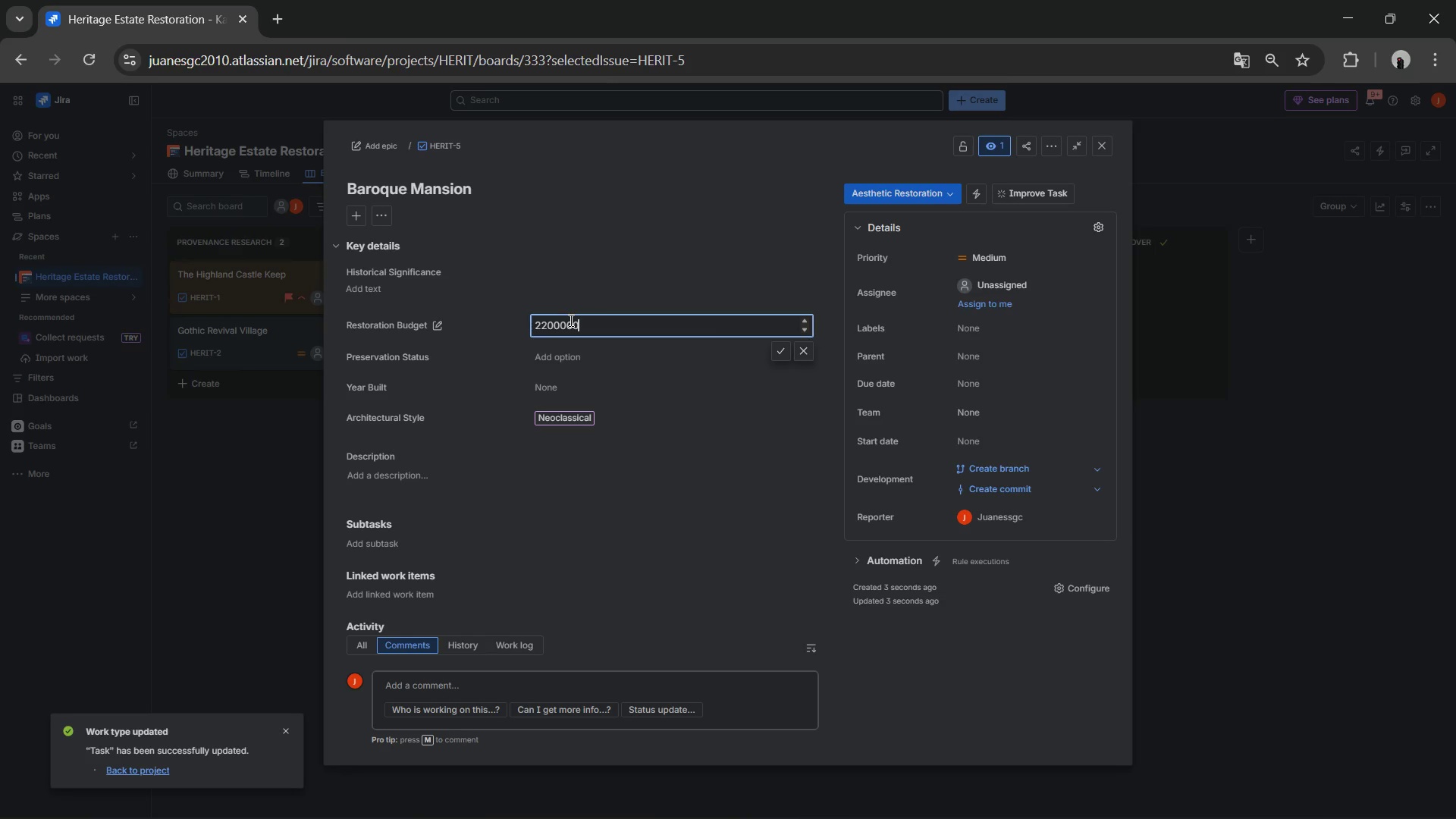 
key(NumpadEnter)
 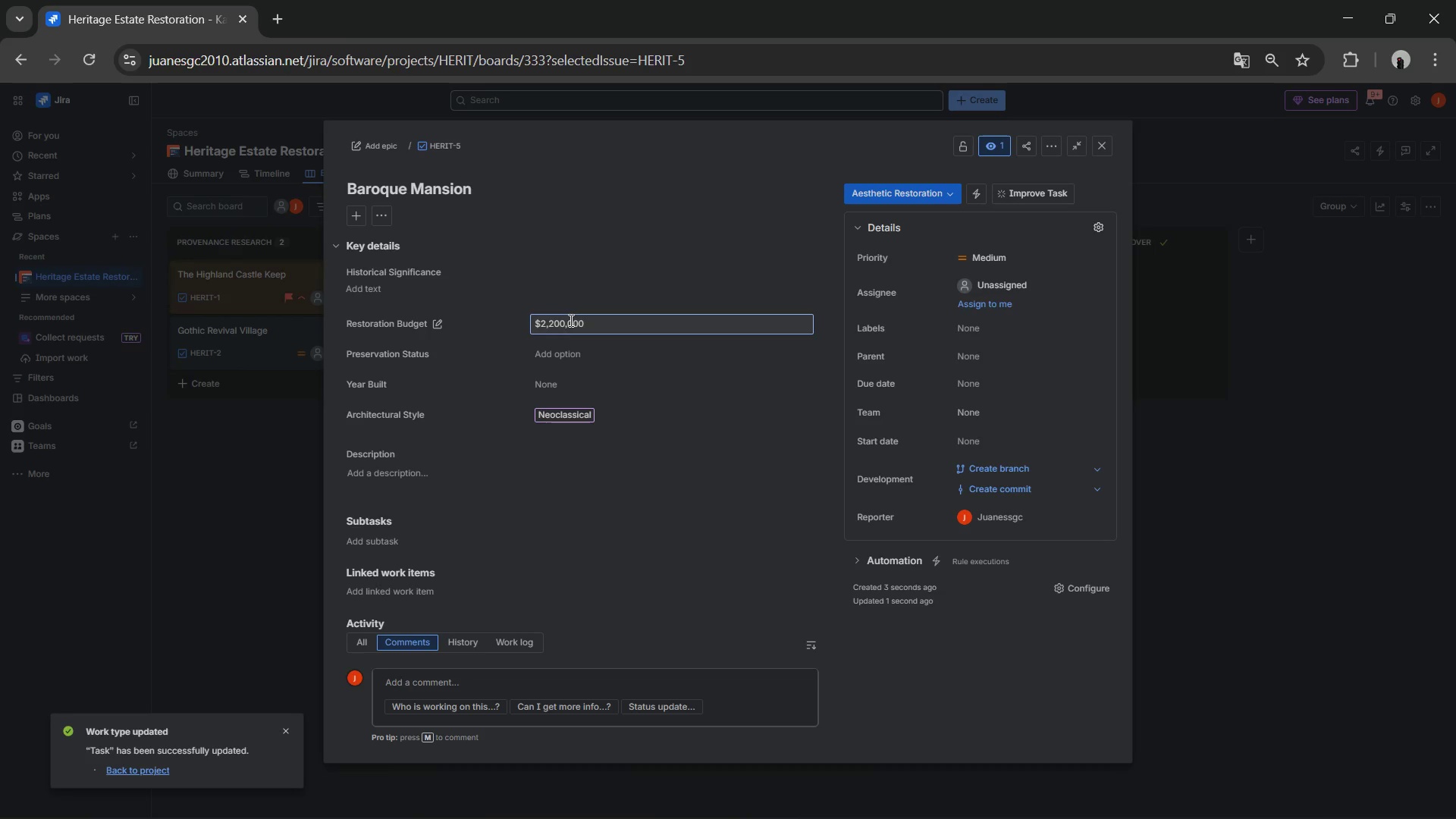 
left_click([583, 351])
 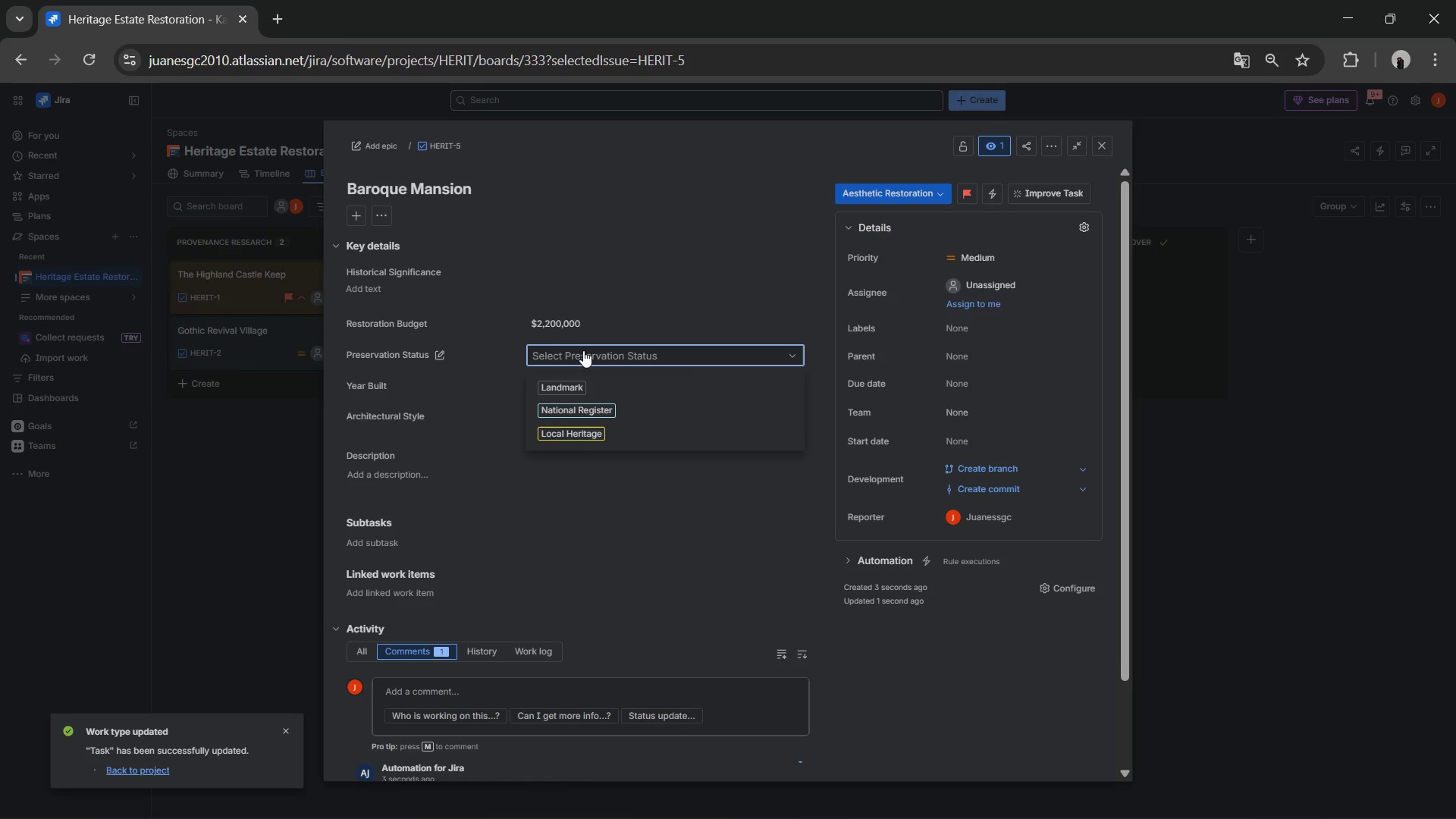 
wait(9.44)
 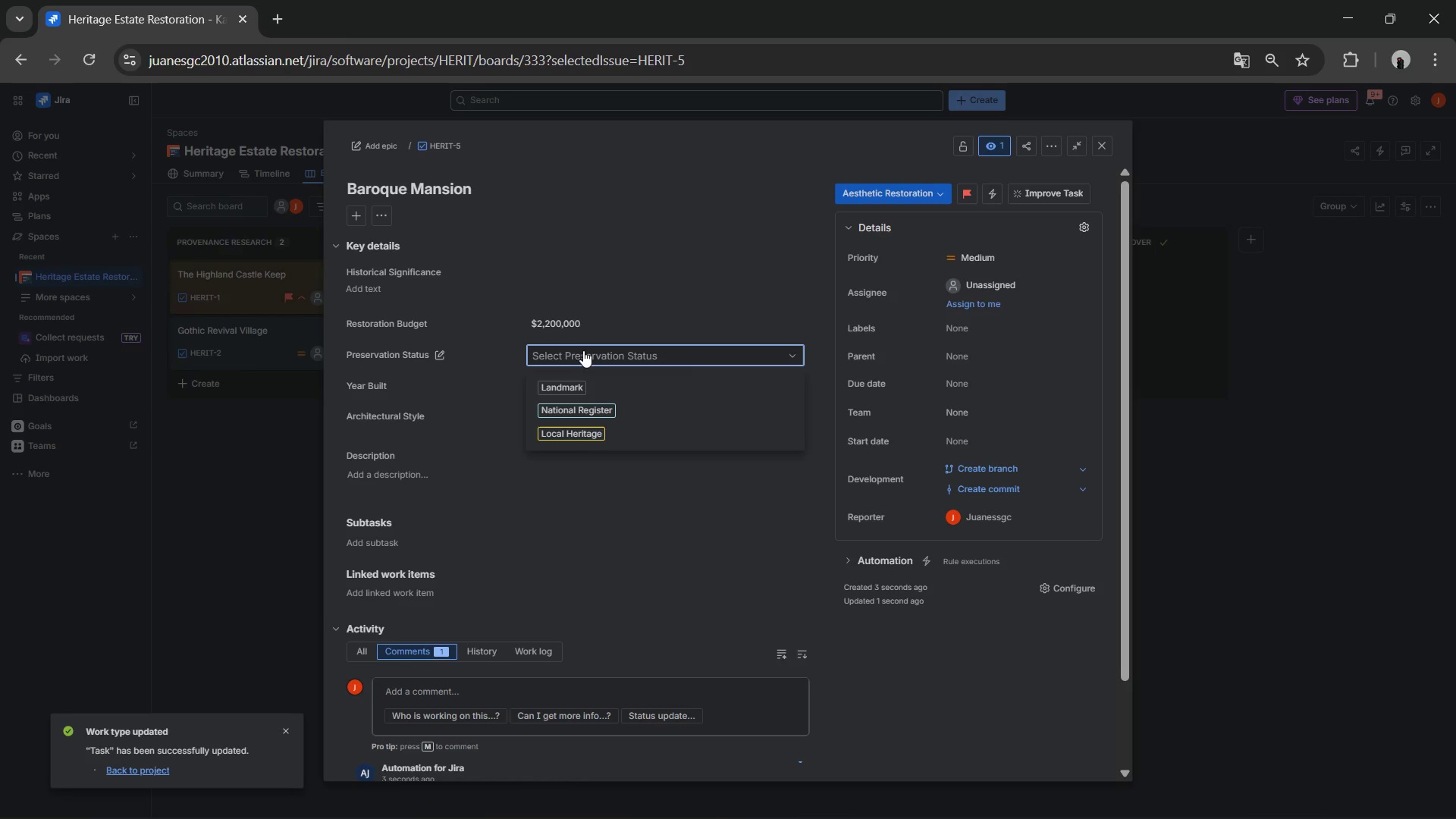 
left_click([580, 411])
 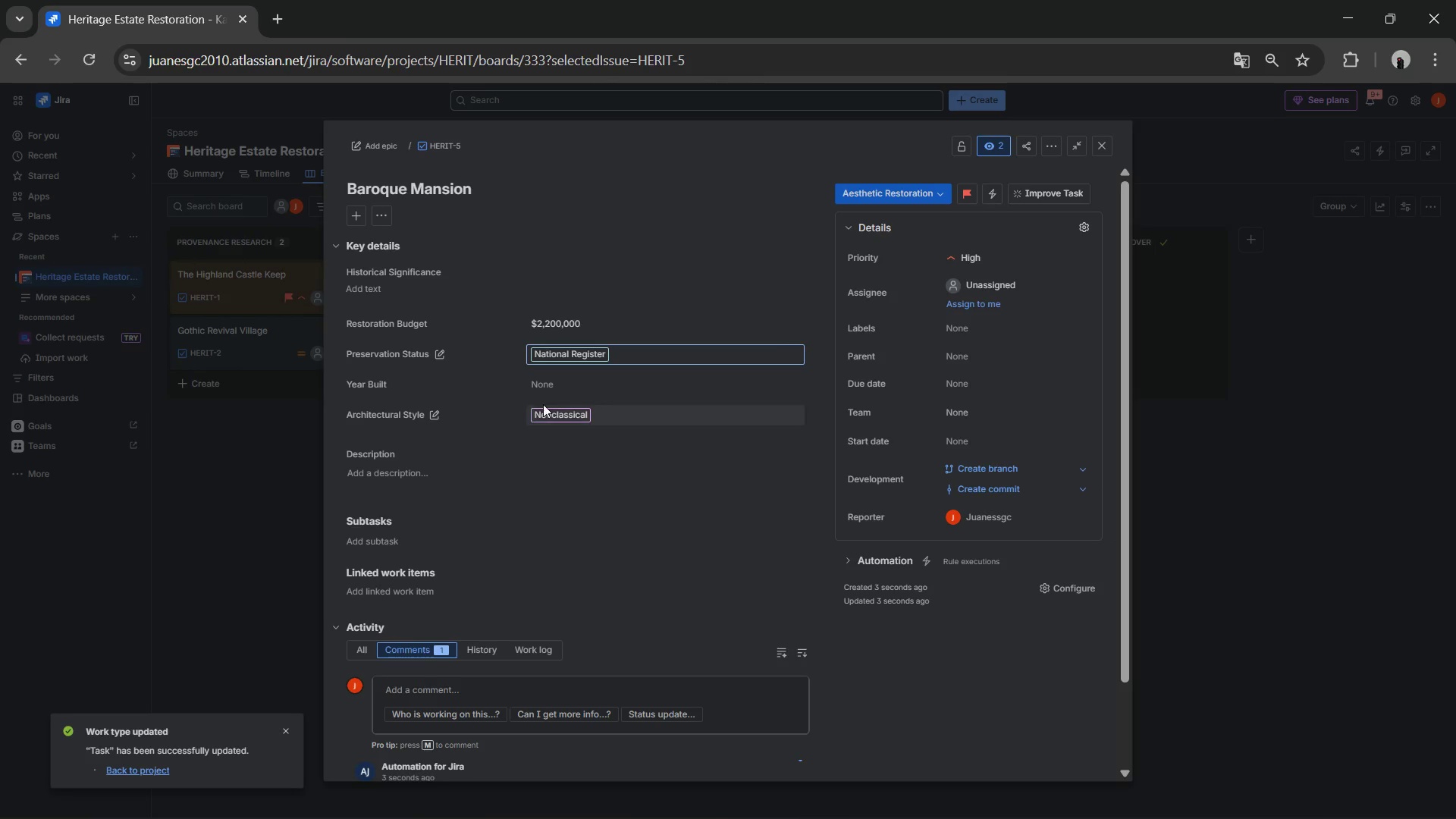 
left_click([541, 375])
 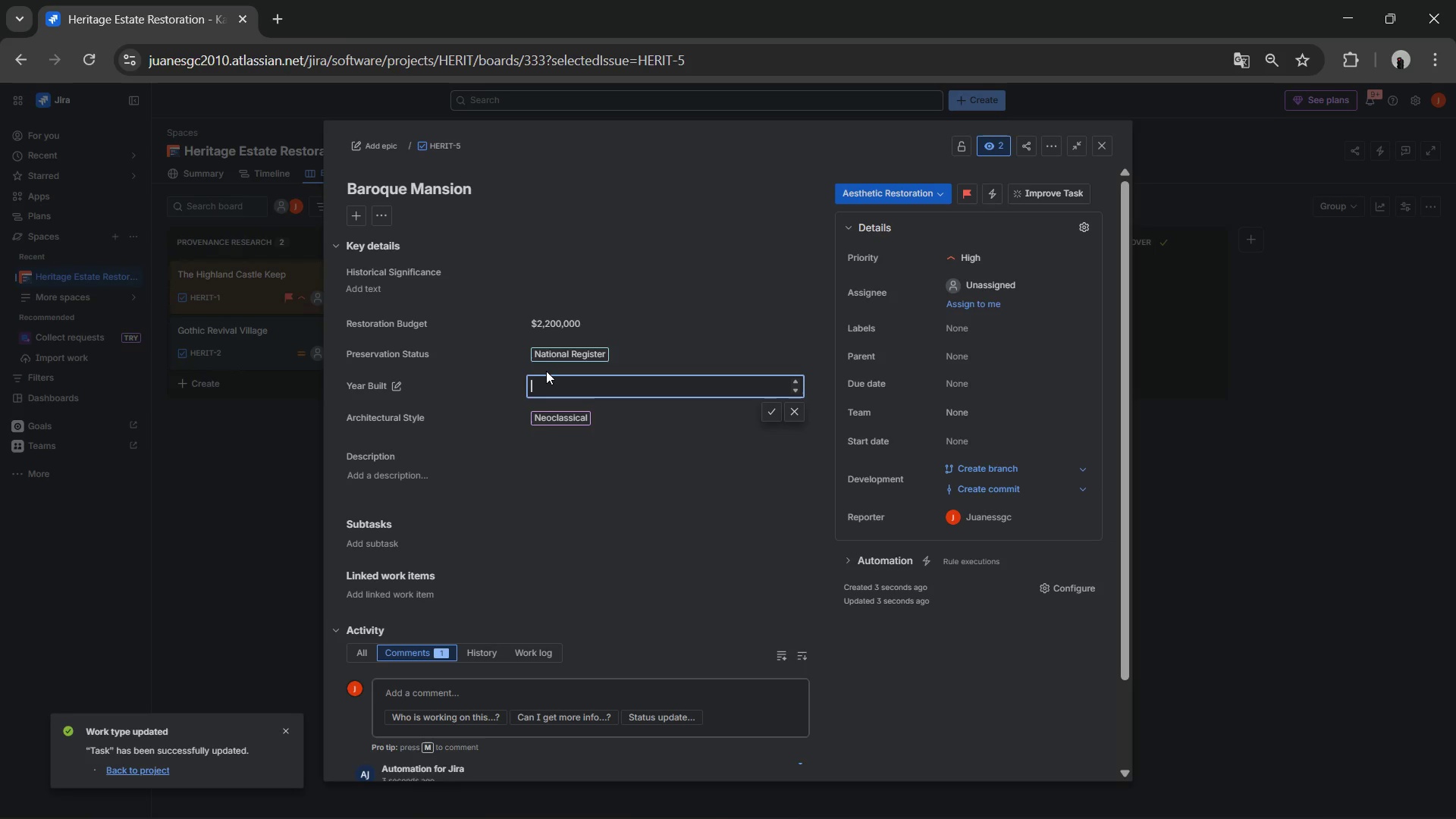 
key(Numpad1)
 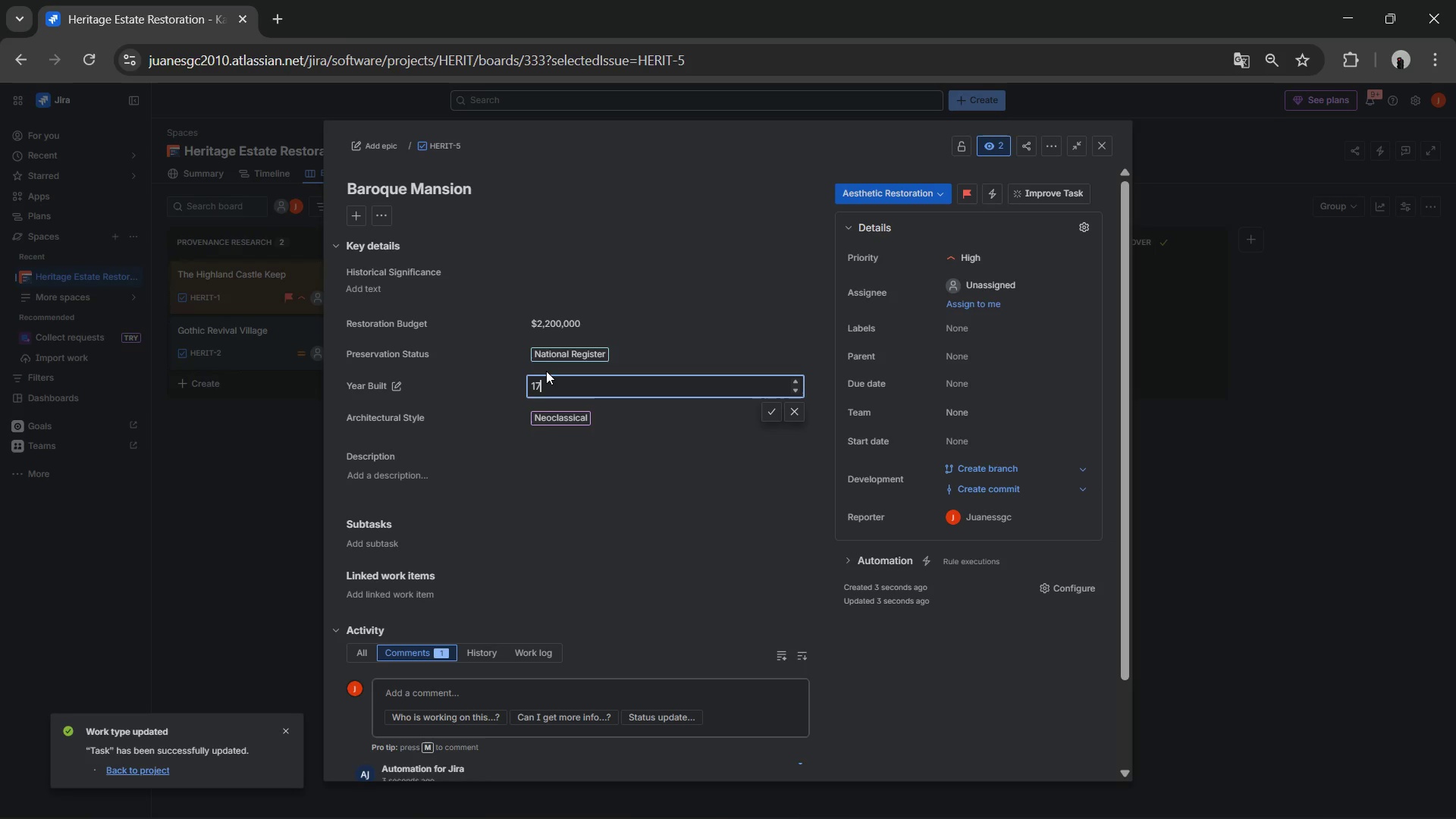 
key(Numpad7)
 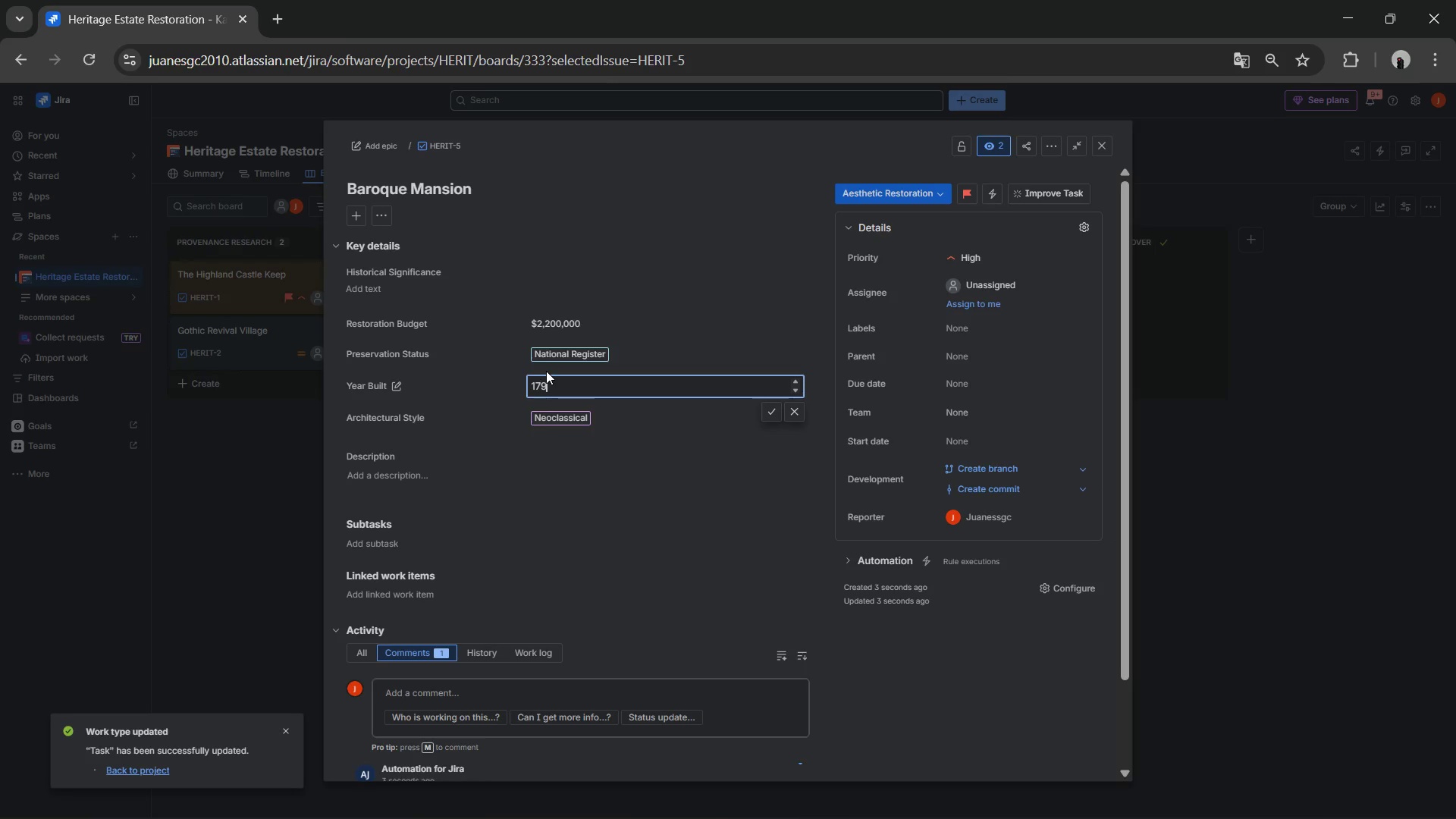 
key(Numpad9)
 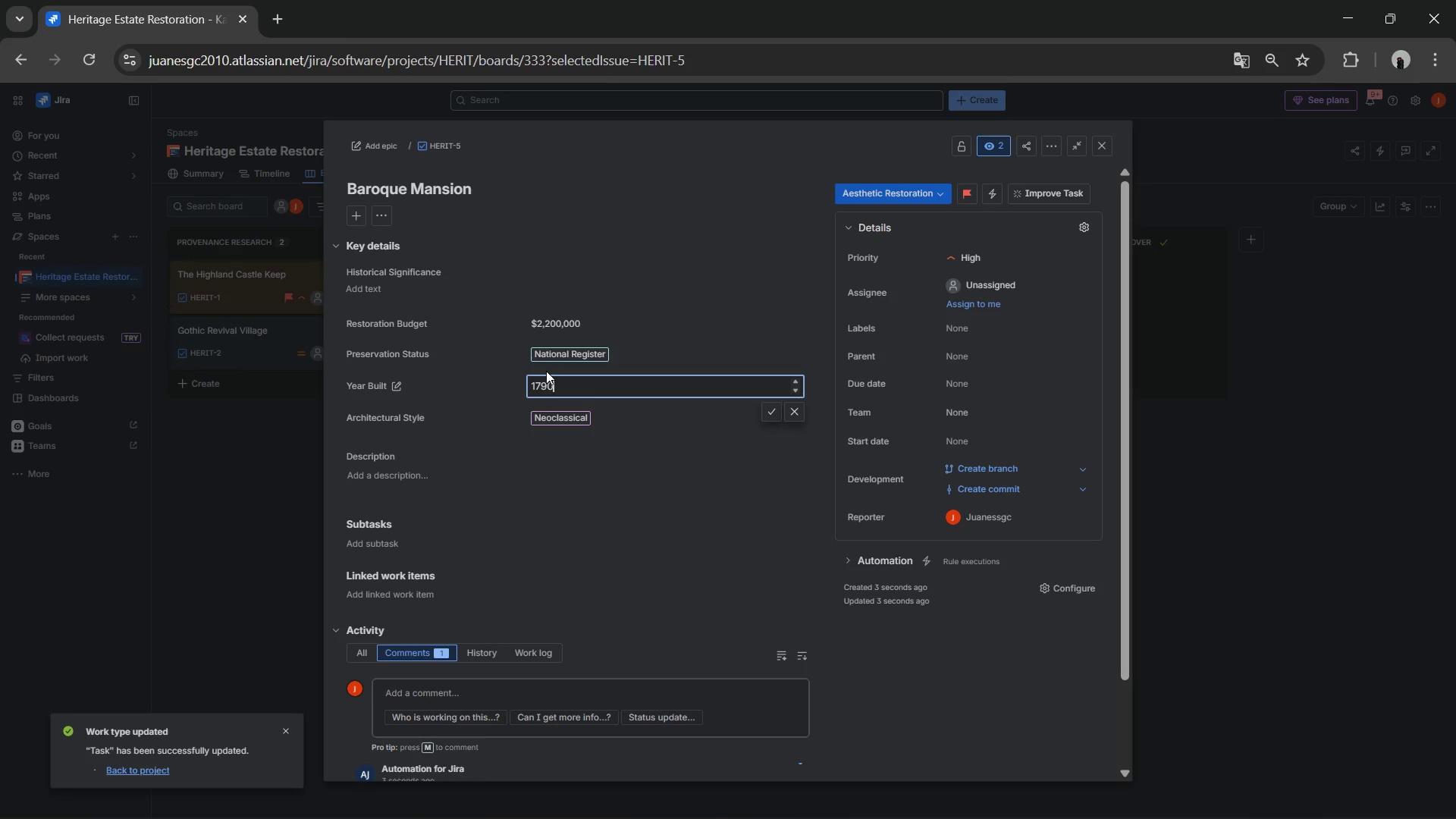 
key(Numpad0)
 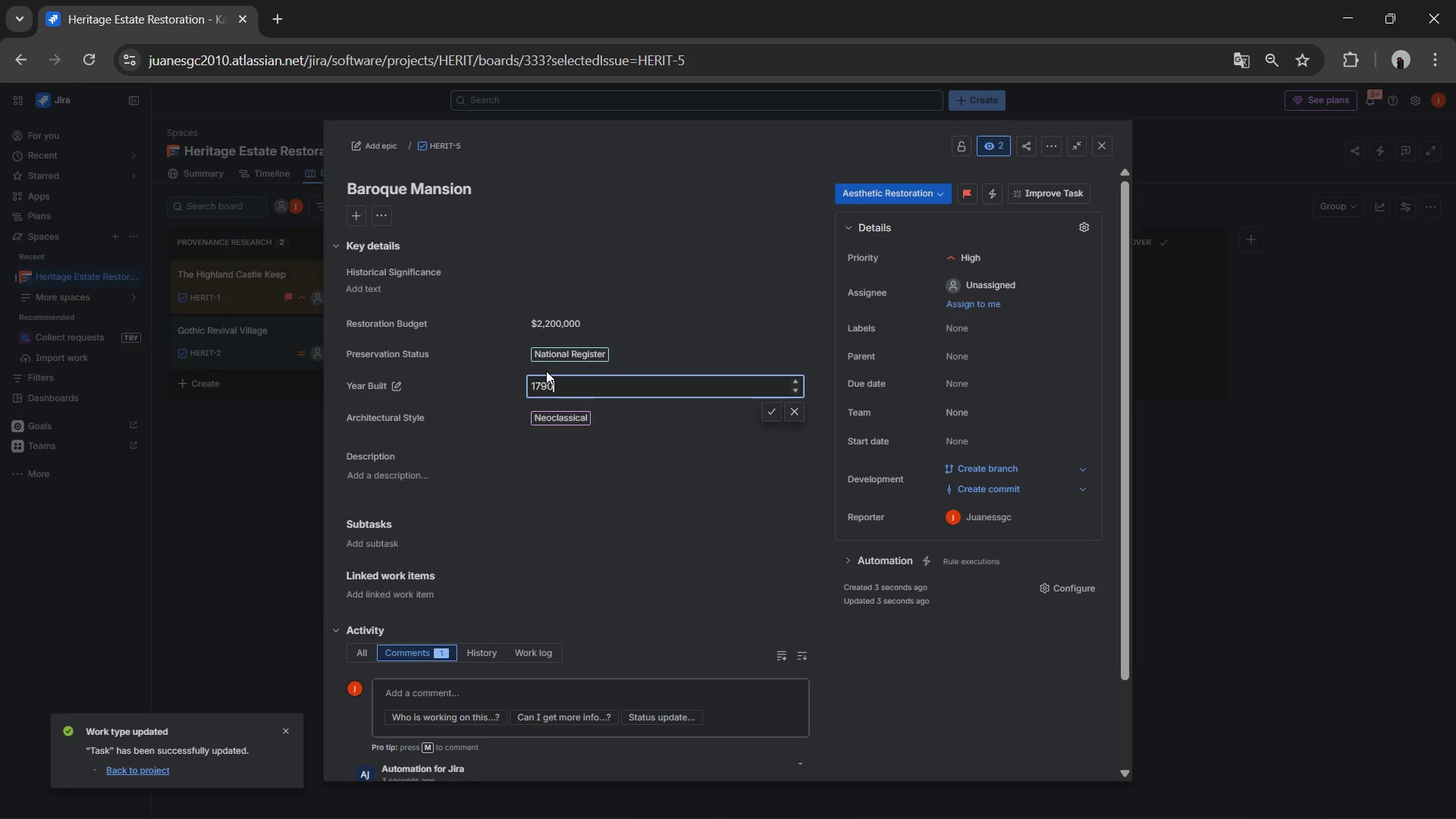 
key(NumpadEnter)
 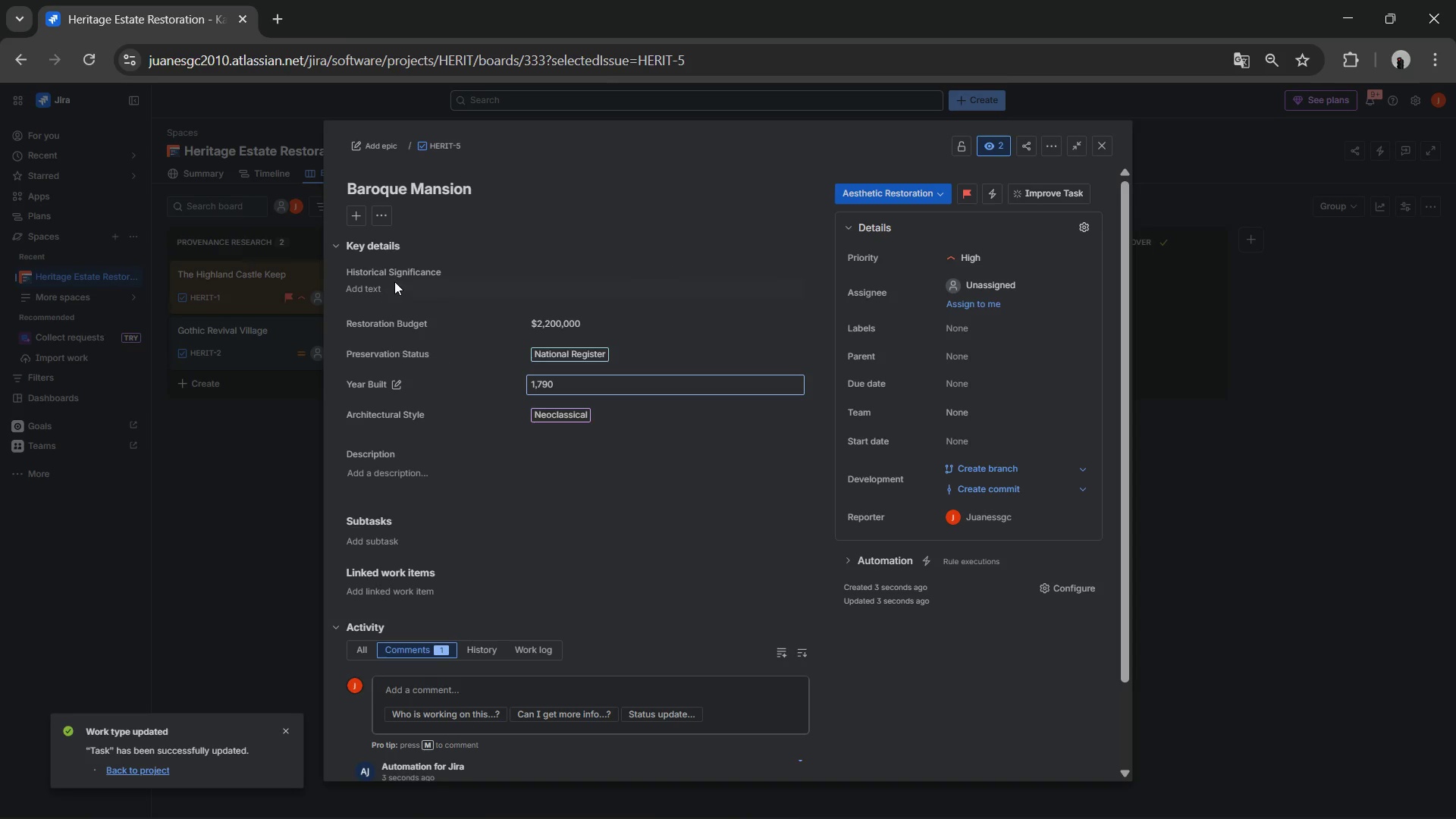 
double_click([394, 281])
 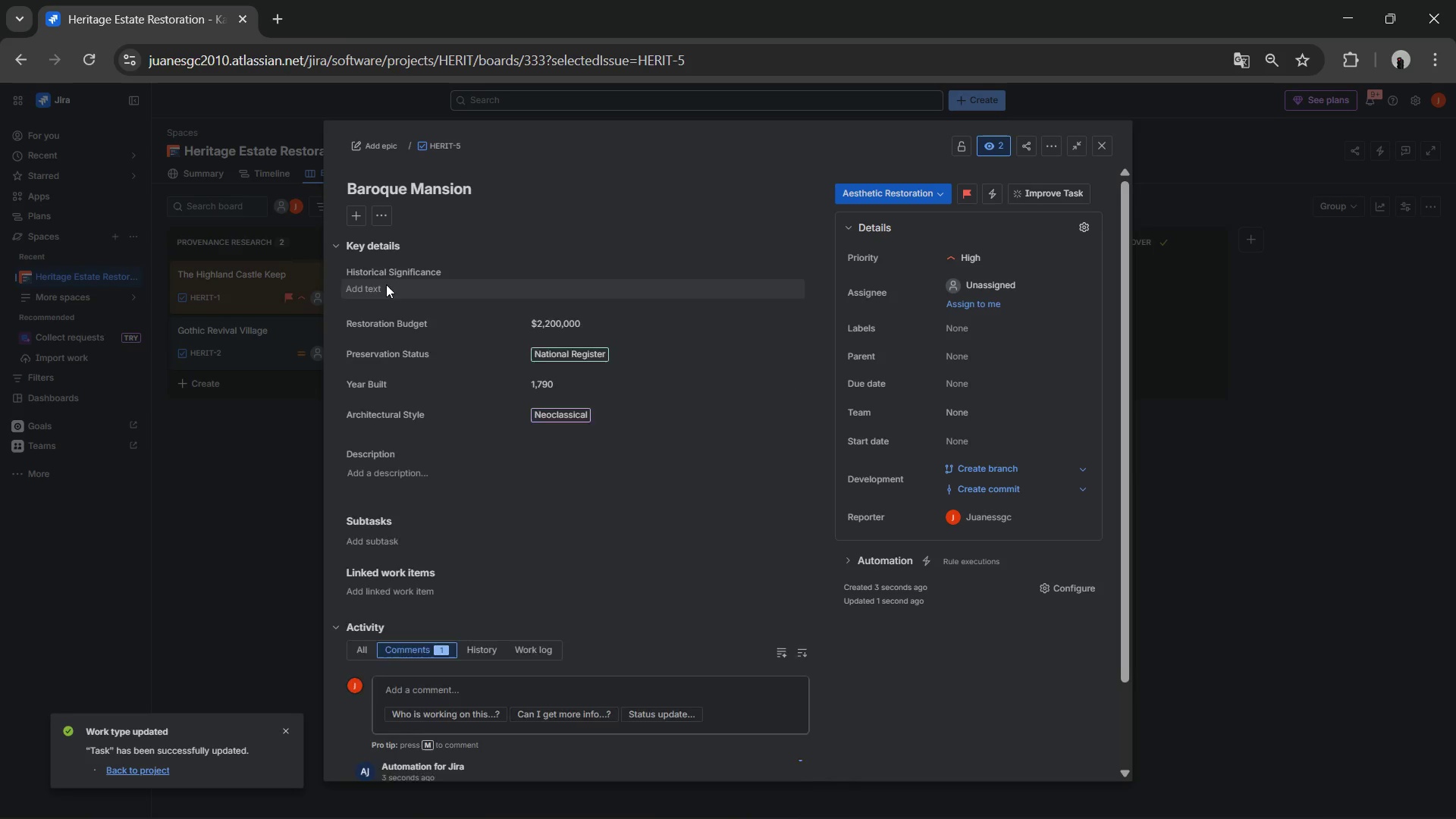 
triple_click([394, 281])
 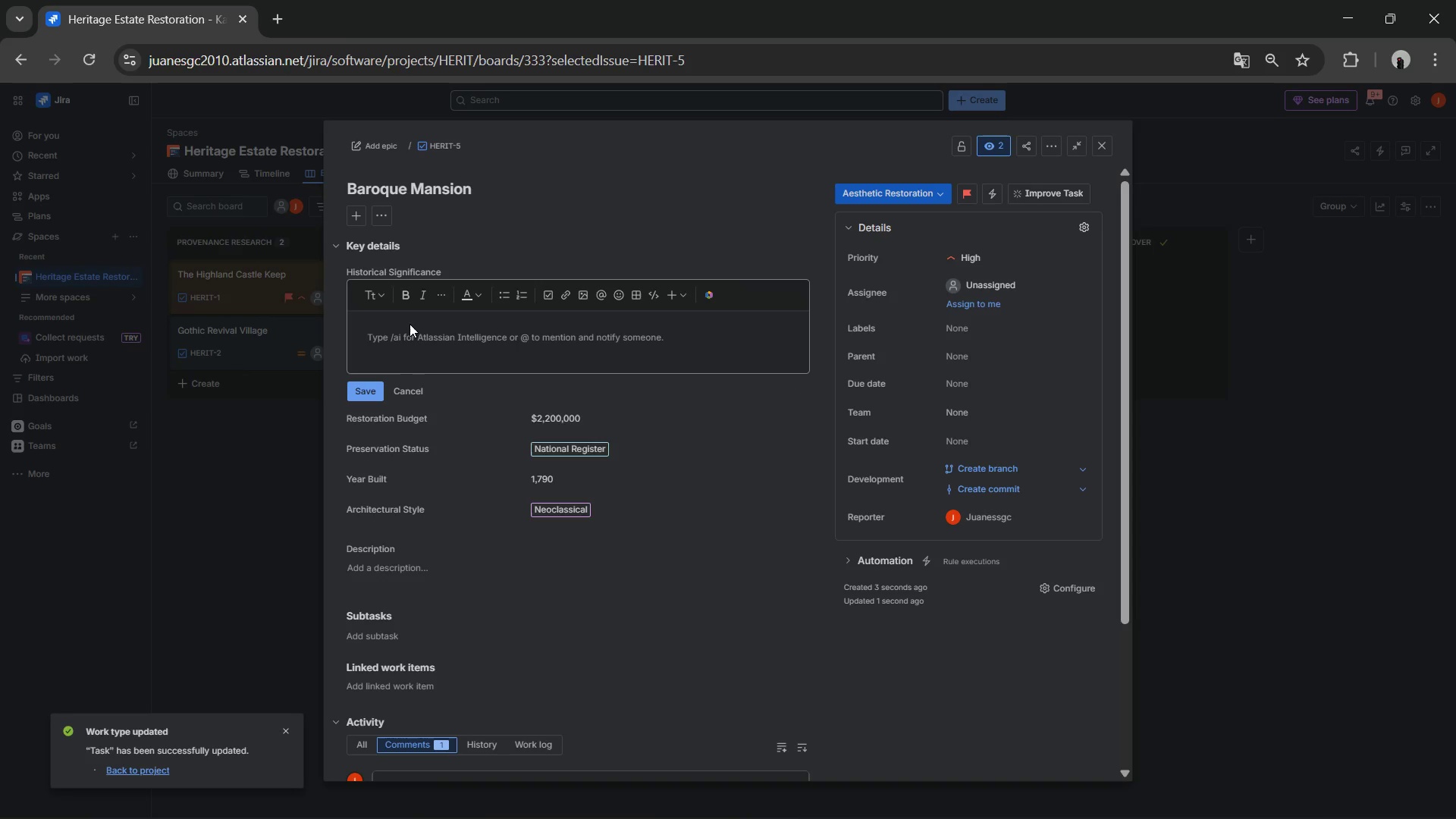 
double_click([406, 328])
 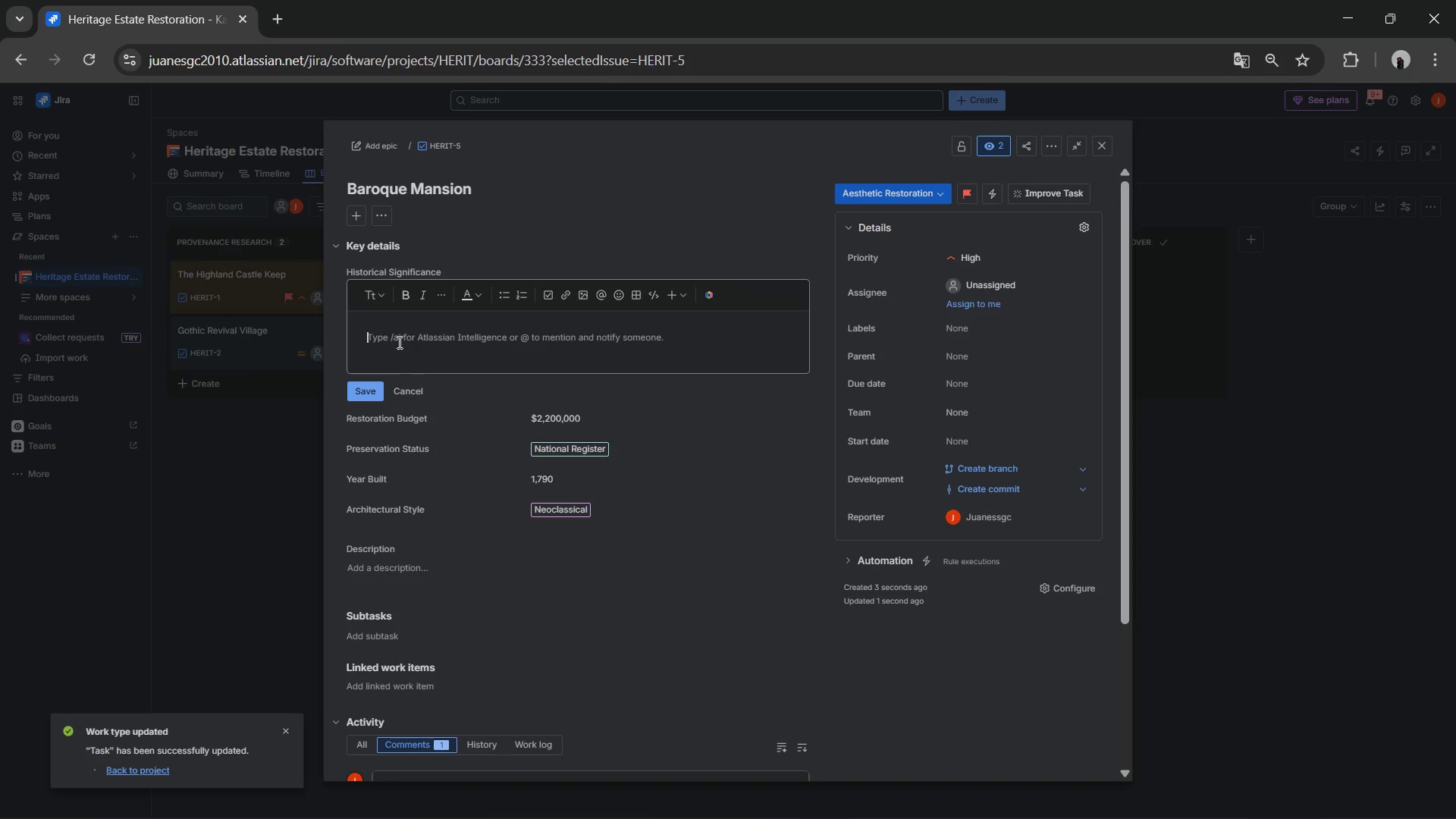 
triple_click([398, 342])
 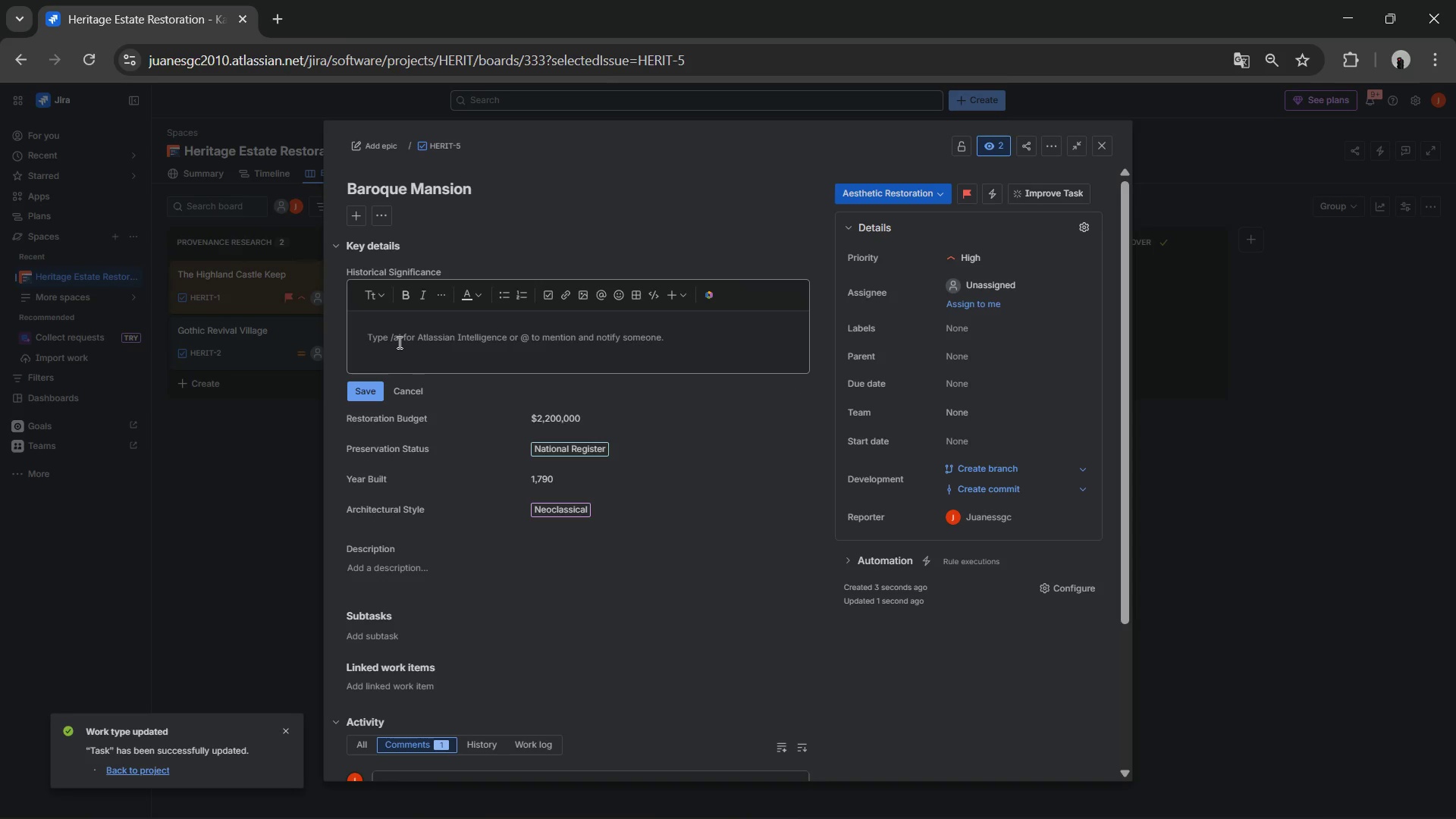 
triple_click([398, 342])